 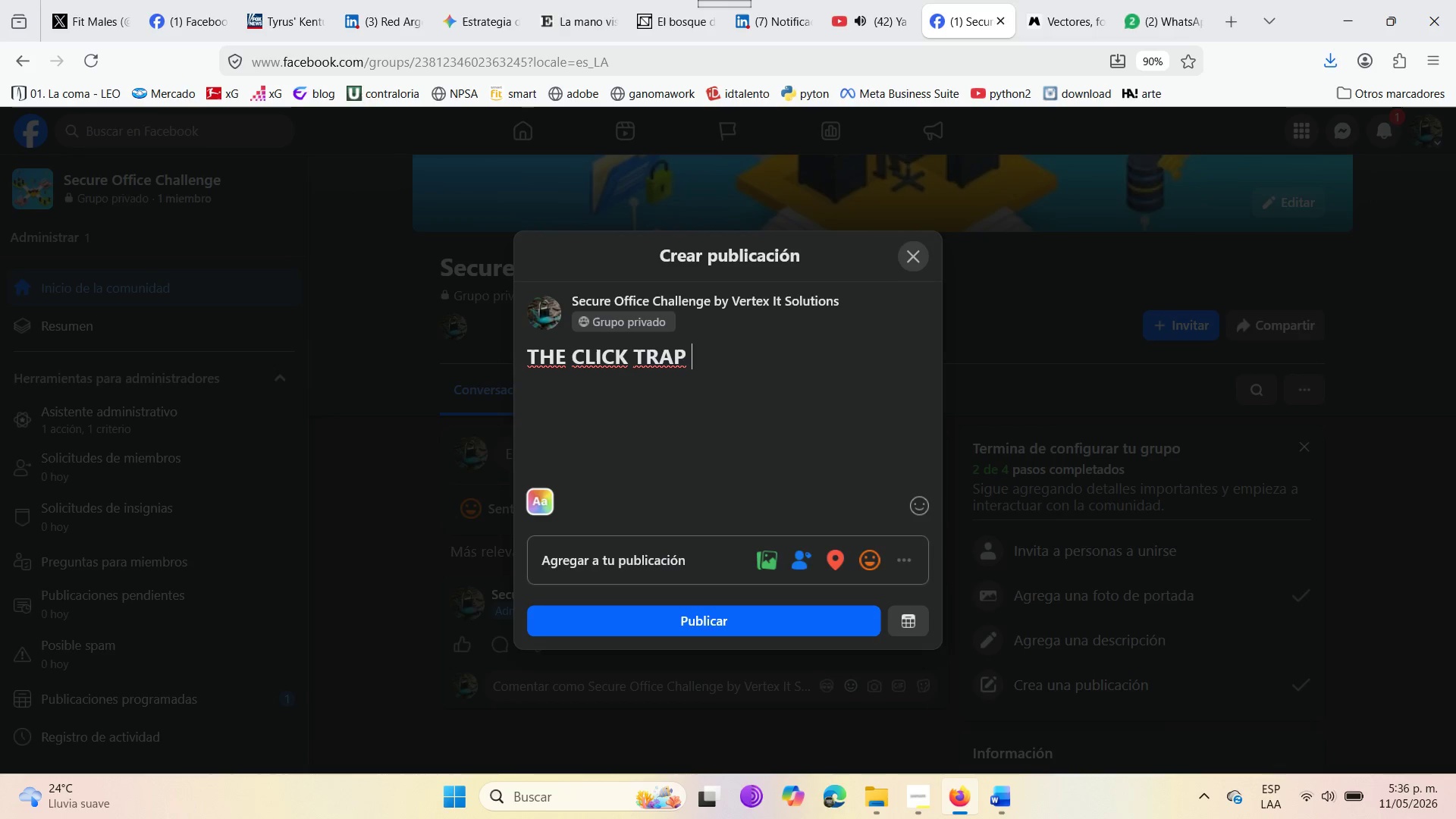 
mouse_move([876, 570])
 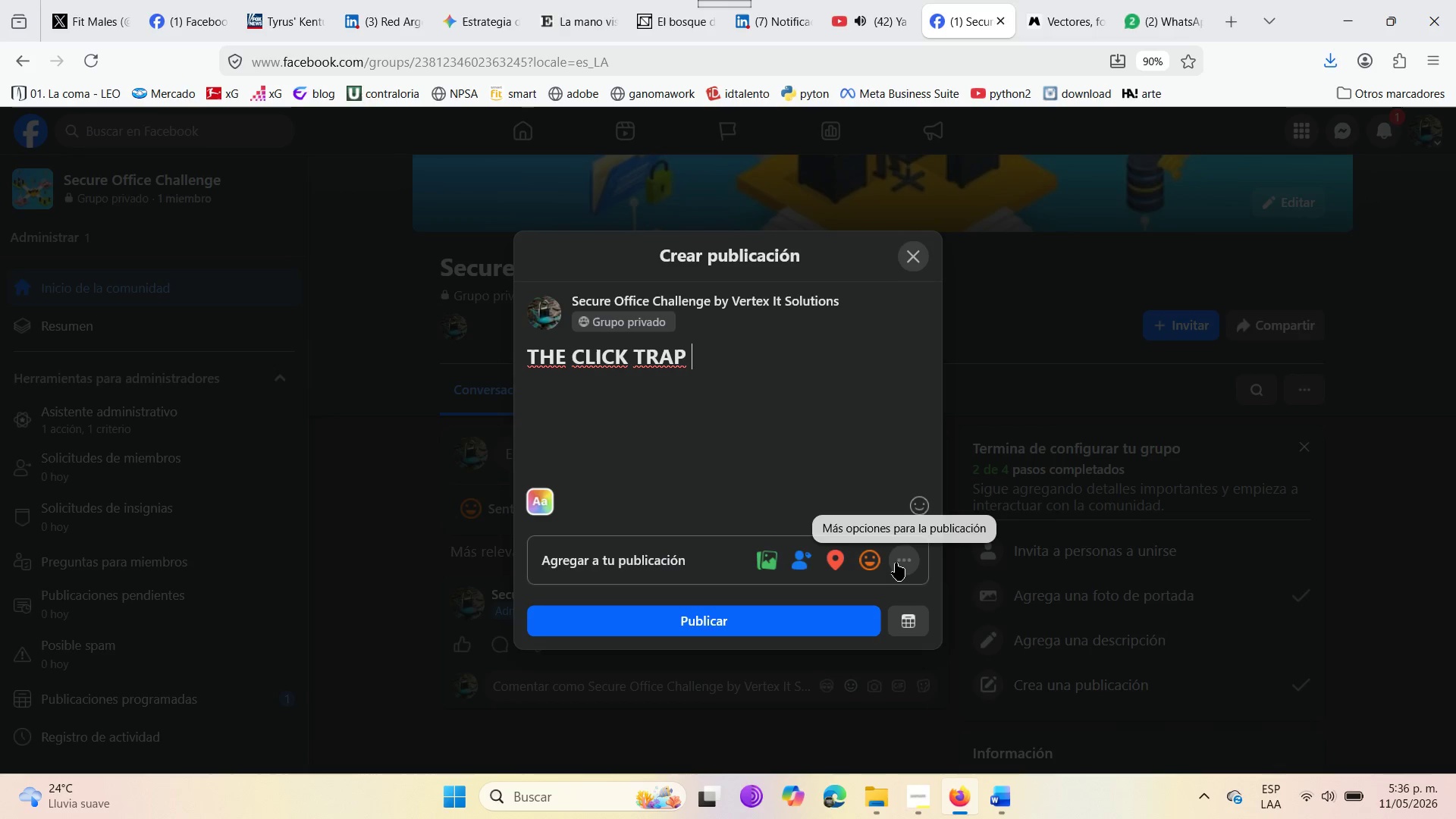 
left_click([896, 563])
 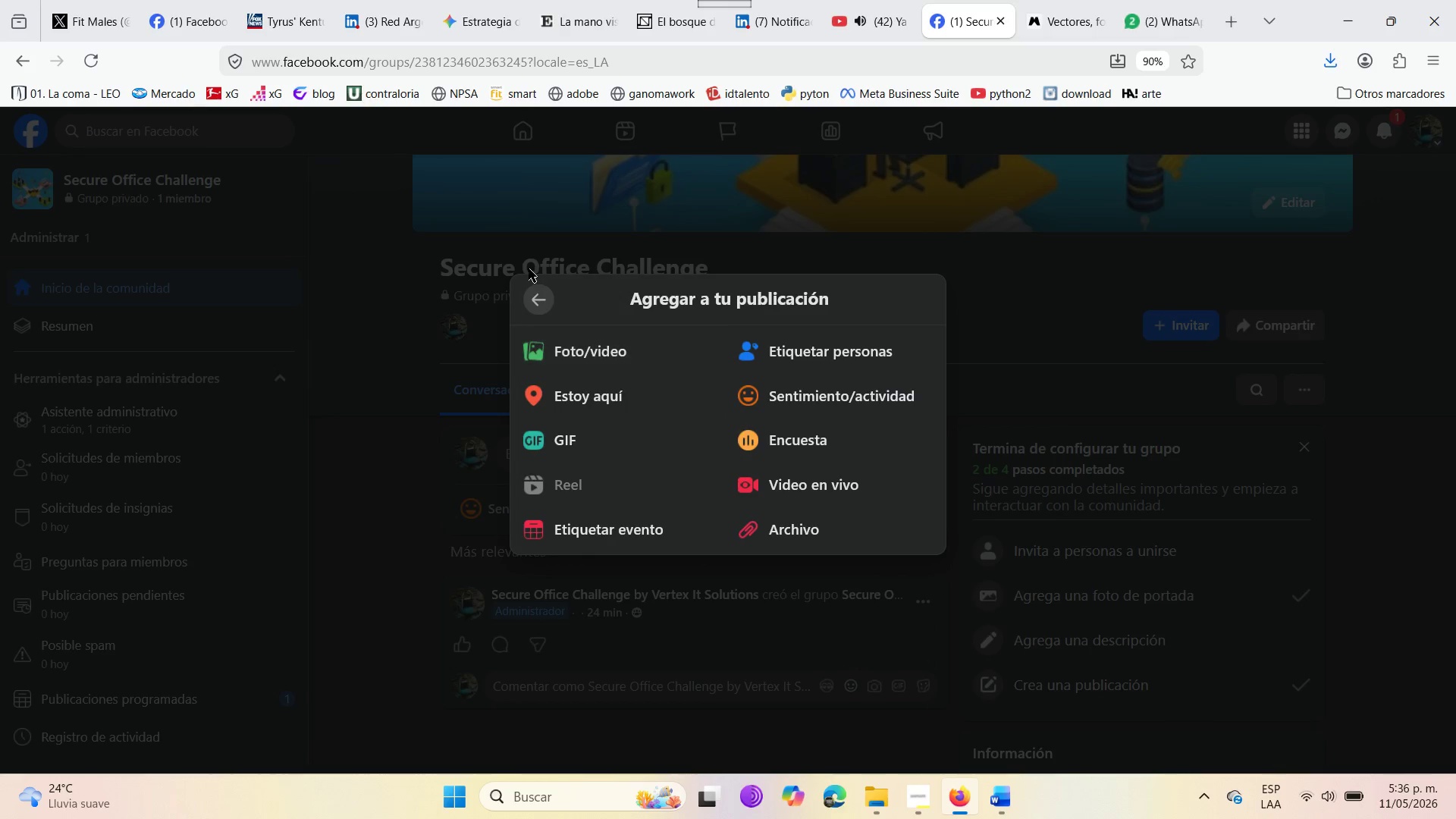 
left_click([555, 301])
 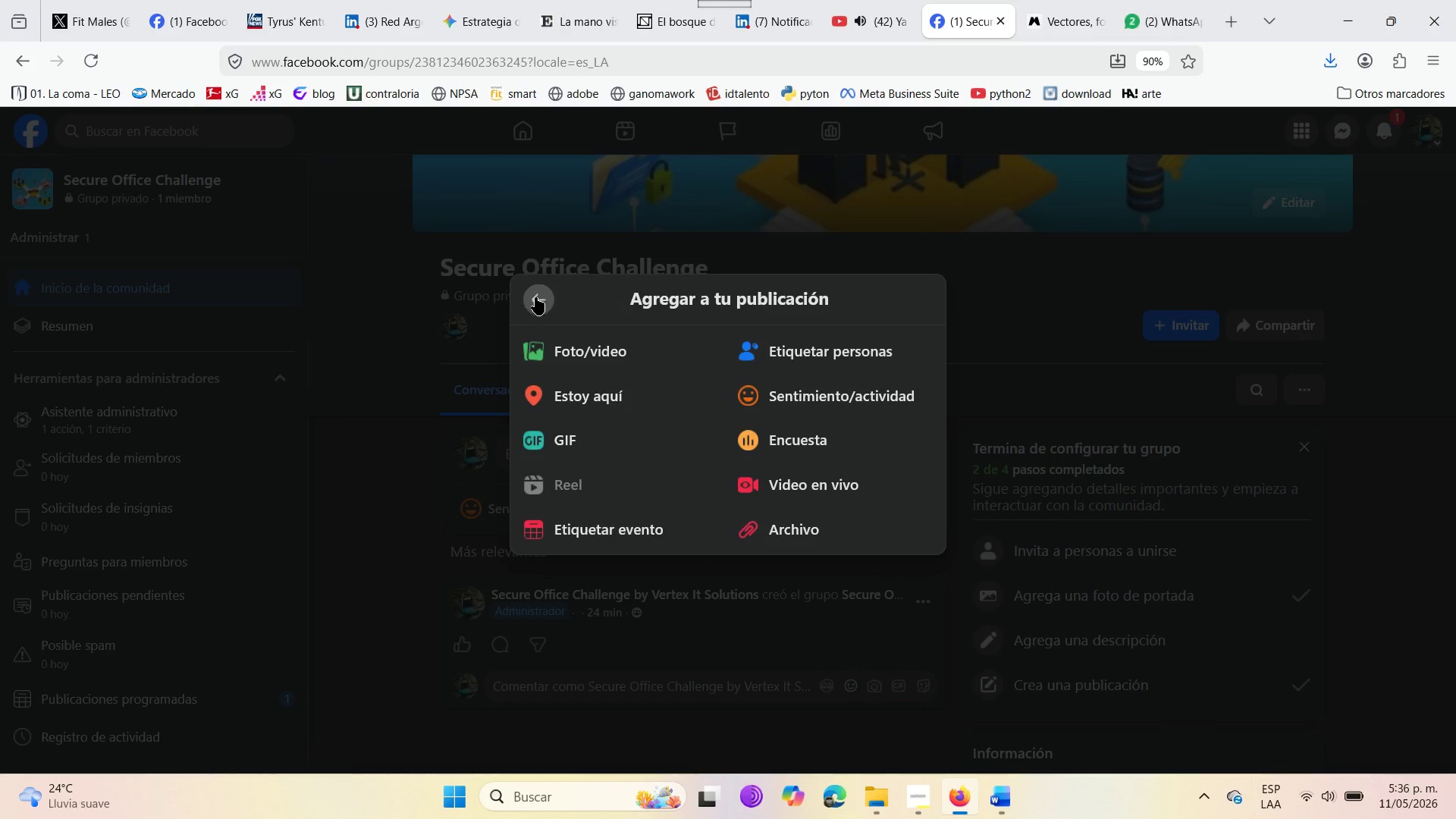 
left_click([536, 297])
 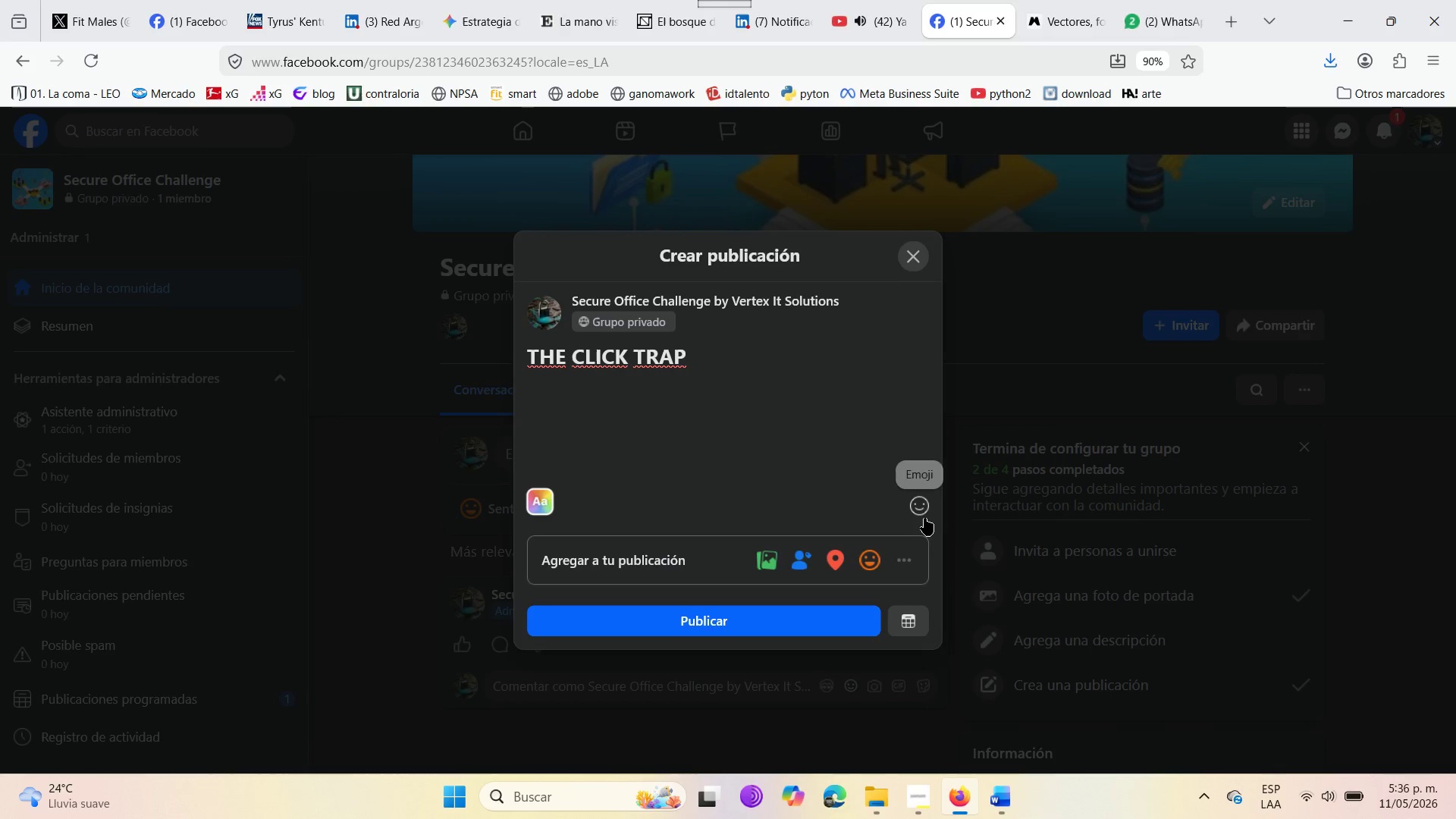 
wait(13.84)
 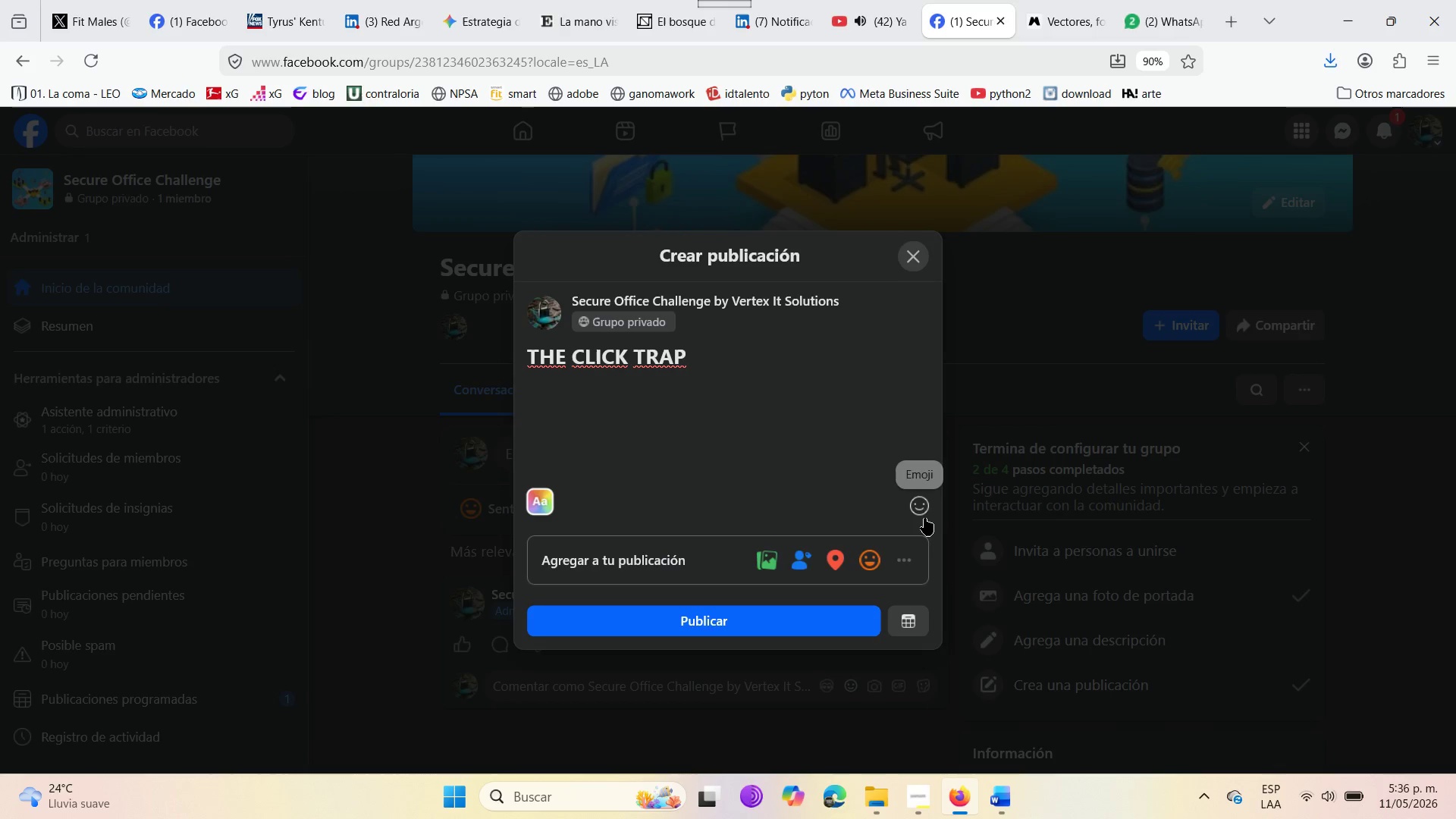 
left_click([923, 508])
 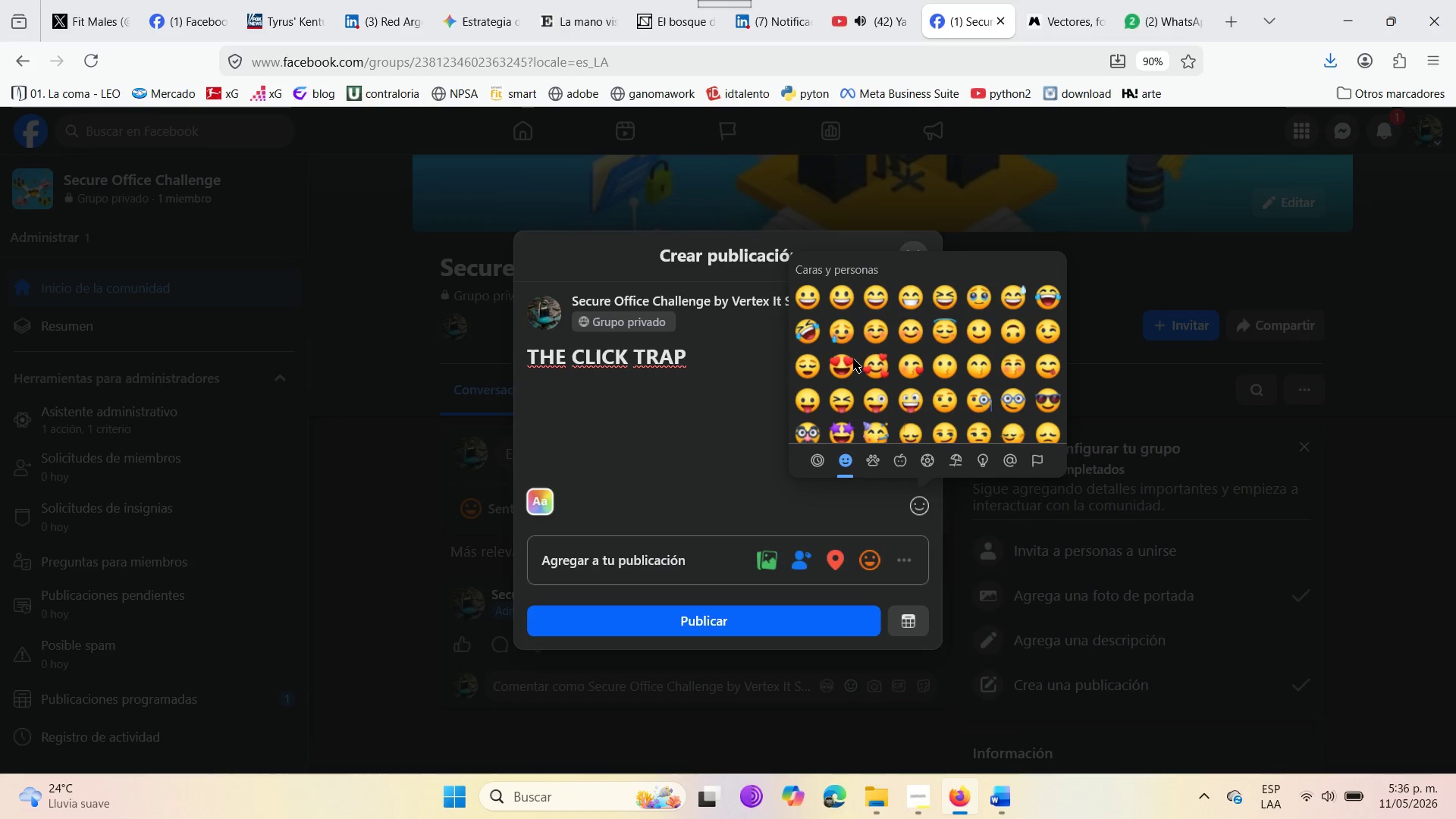 
scroll: coordinate [860, 327], scroll_direction: none, amount: 0.0
 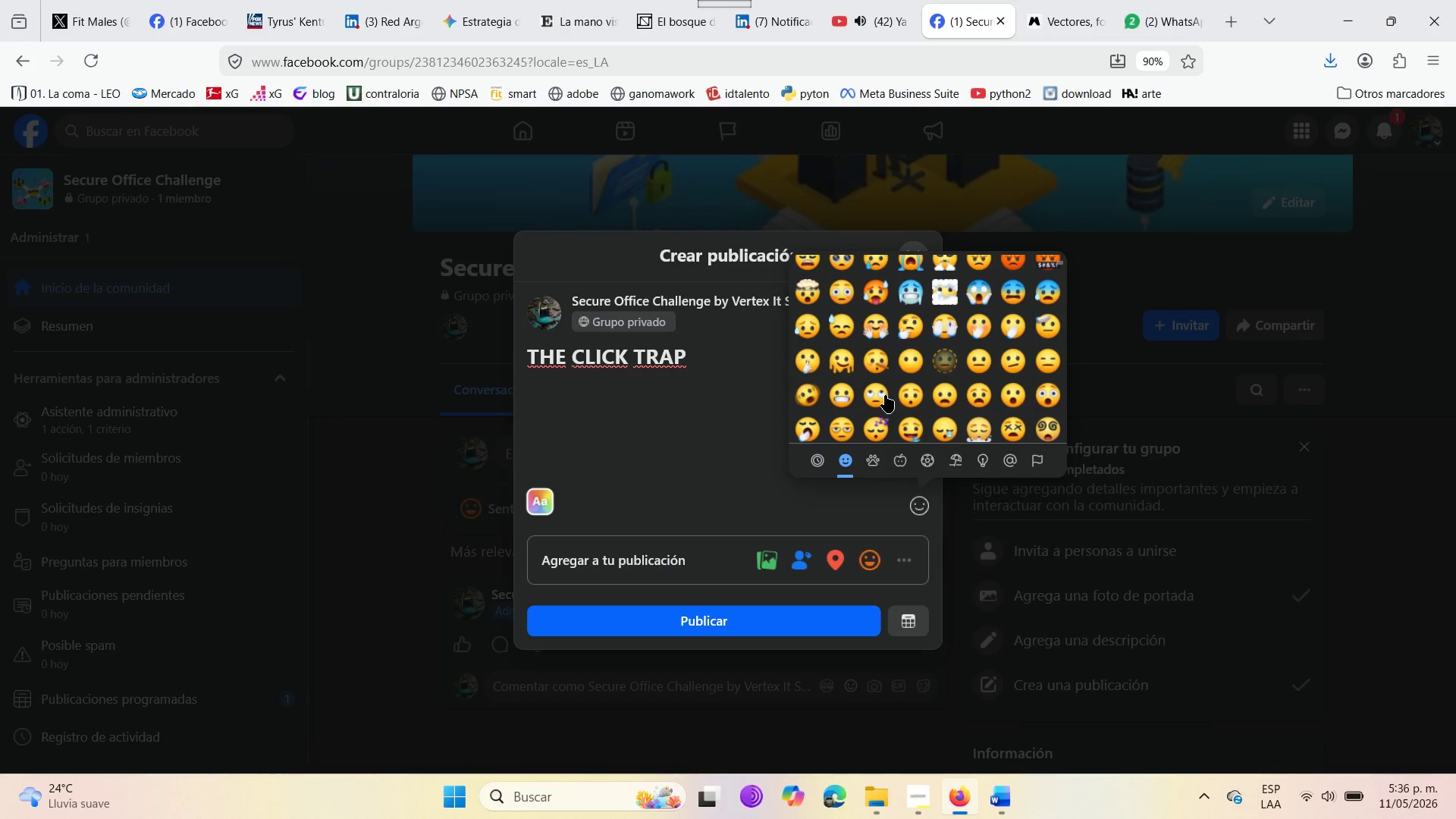 
scroll: coordinate [886, 394], scroll_direction: down, amount: 7.0
 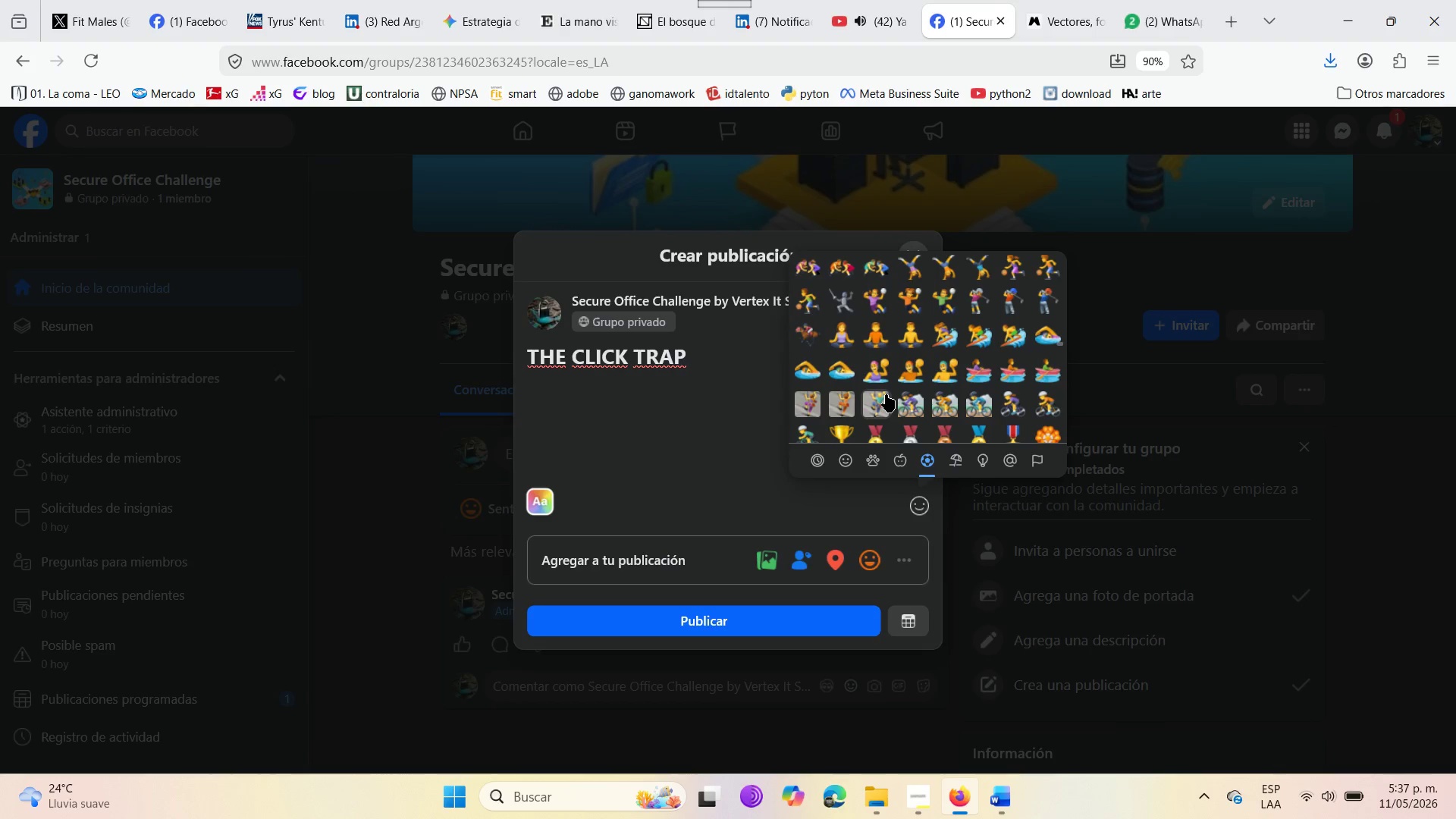 
scroll: coordinate [886, 394], scroll_direction: up, amount: 1.0
 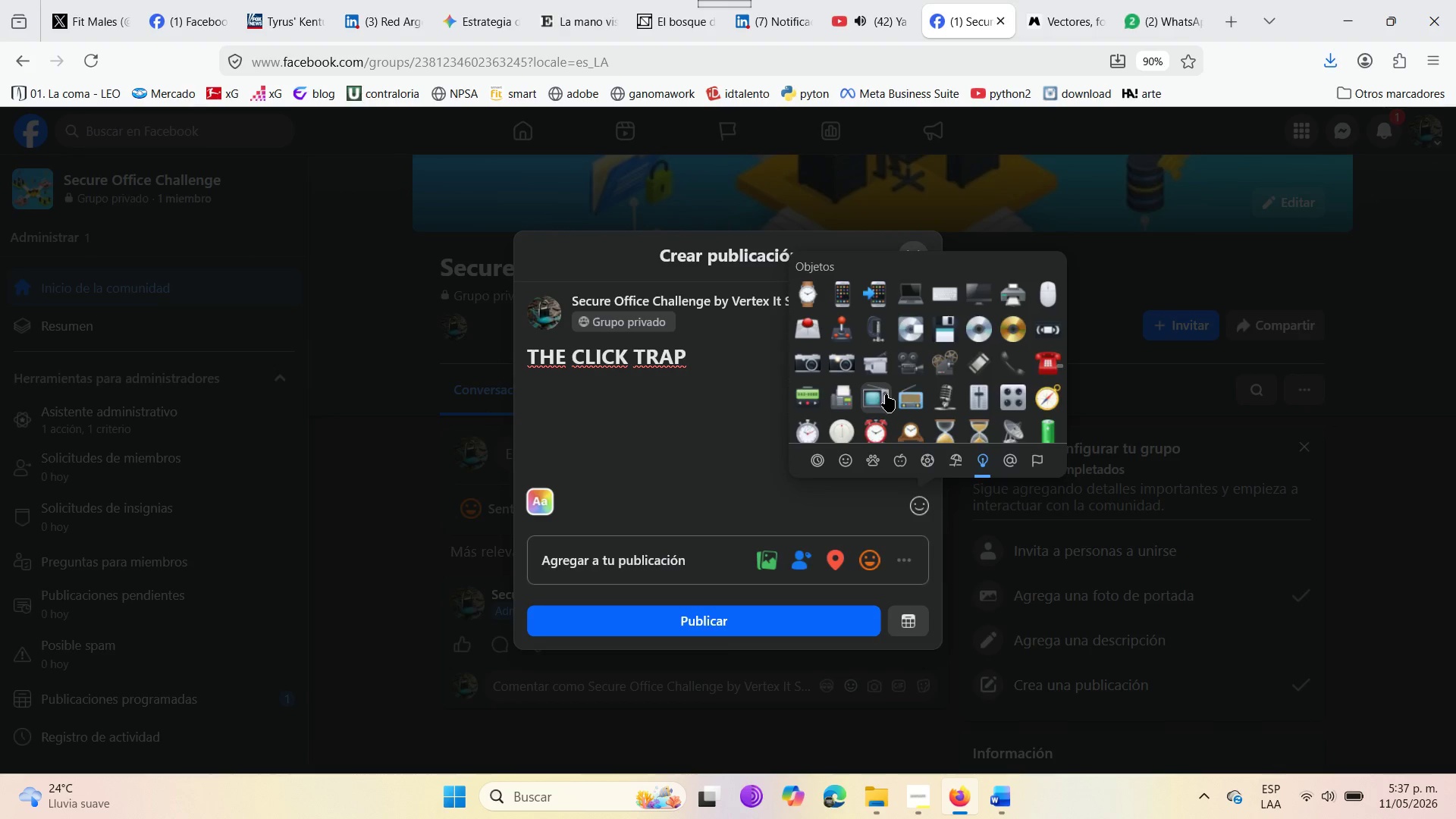 
scroll: coordinate [886, 394], scroll_direction: down, amount: 10.0
 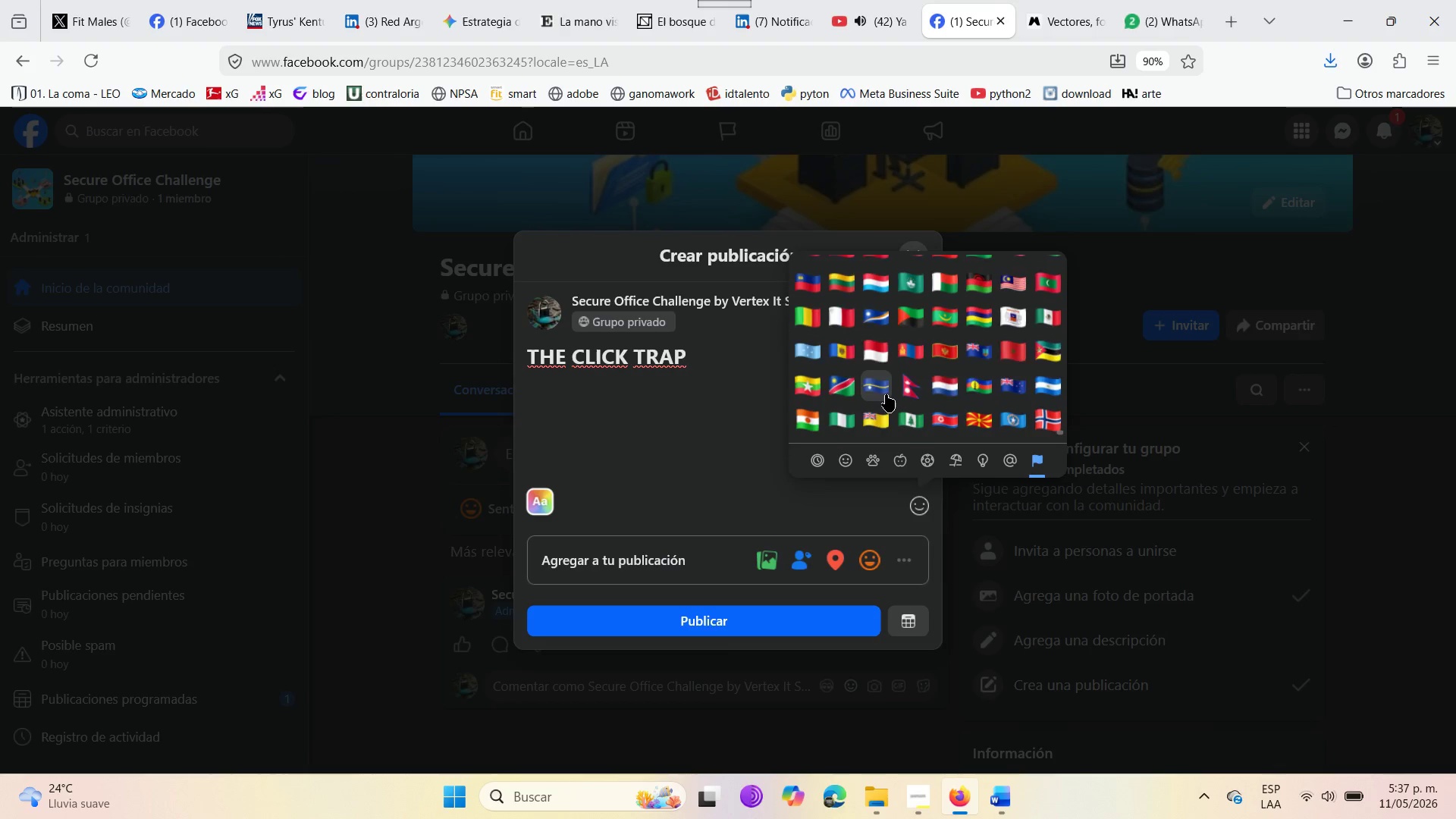 
scroll: coordinate [886, 394], scroll_direction: up, amount: 18.0
 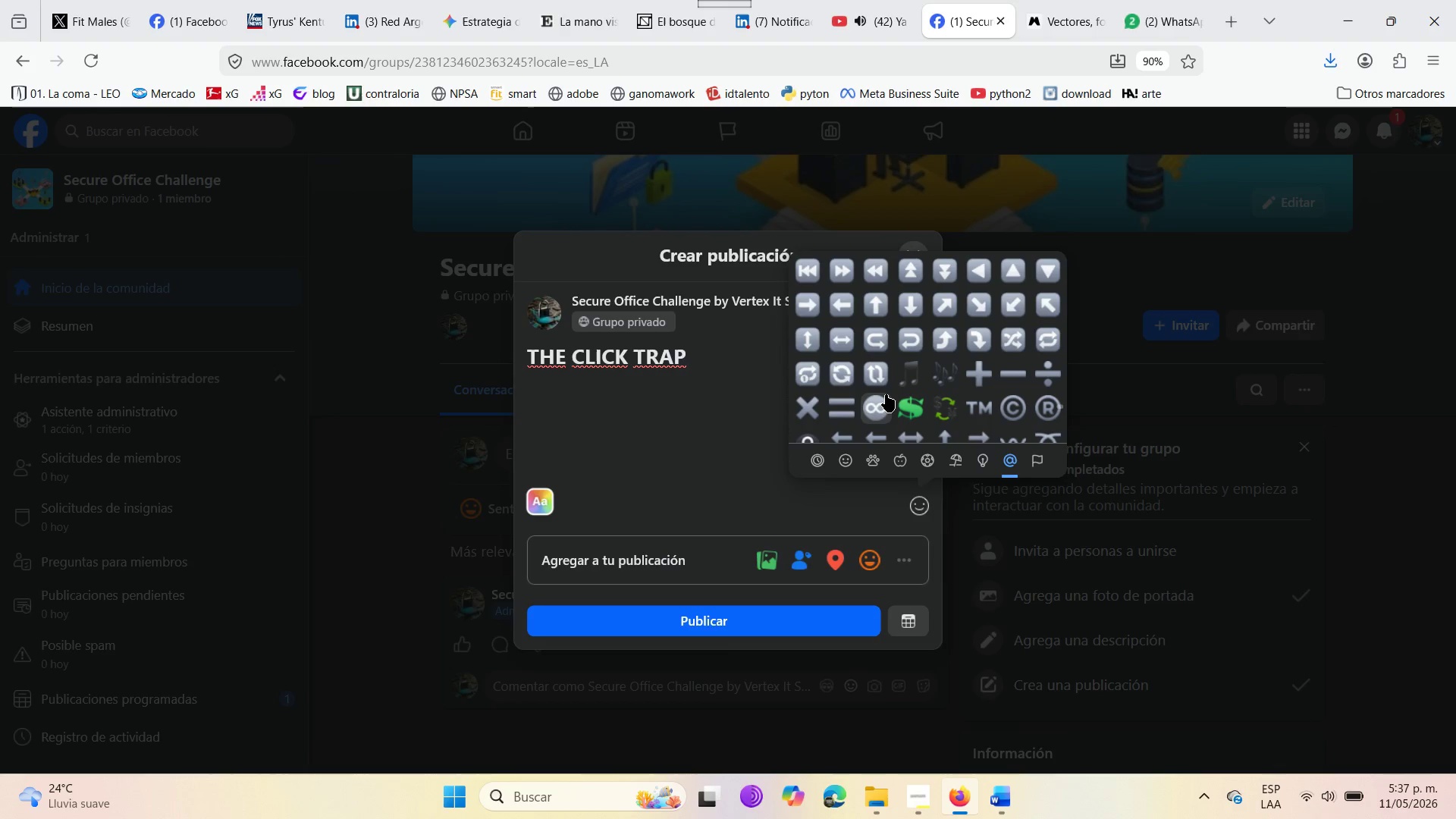 
scroll: coordinate [886, 394], scroll_direction: down, amount: 4.0
 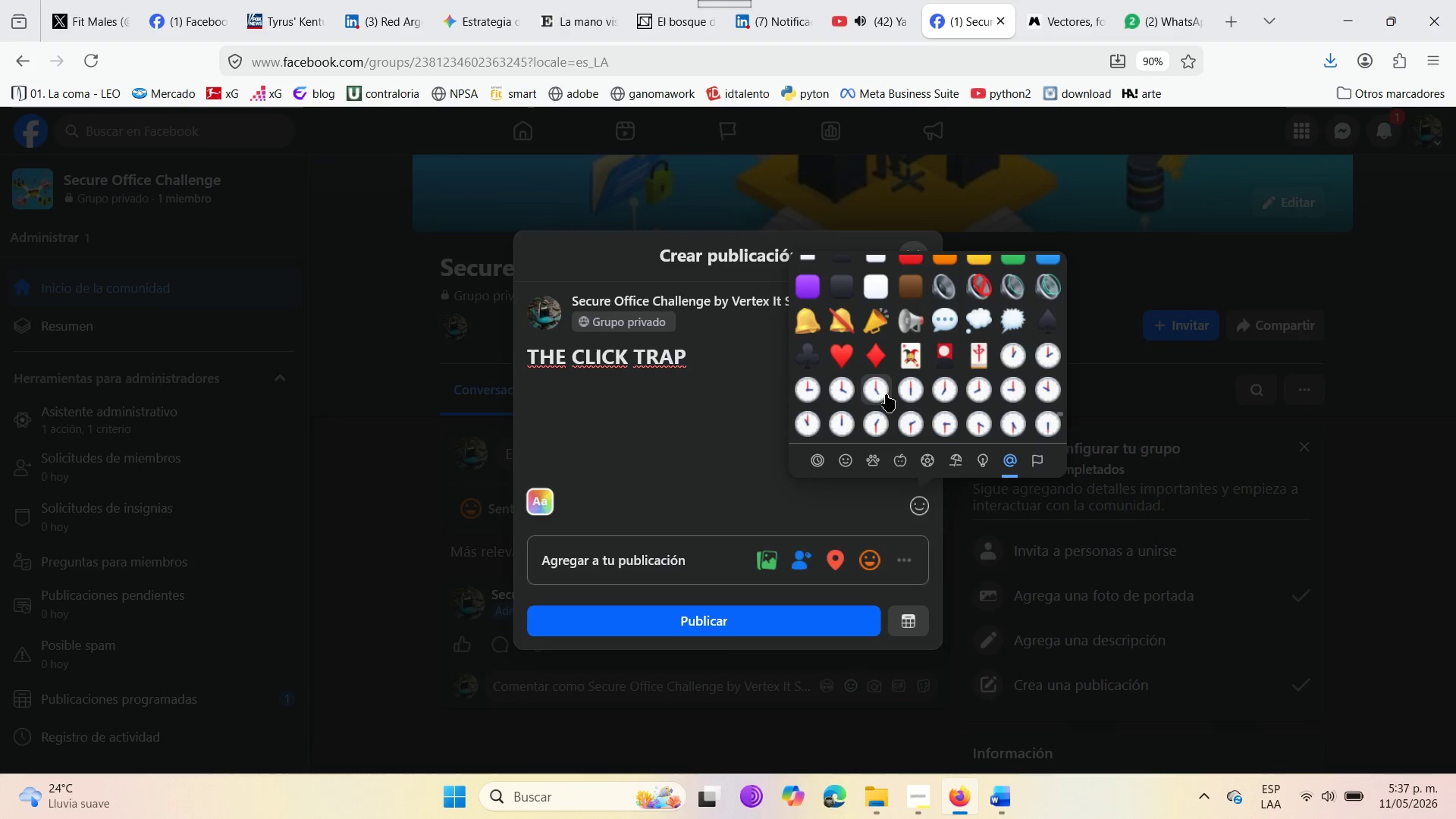 
scroll: coordinate [889, 385], scroll_direction: up, amount: 6.0
 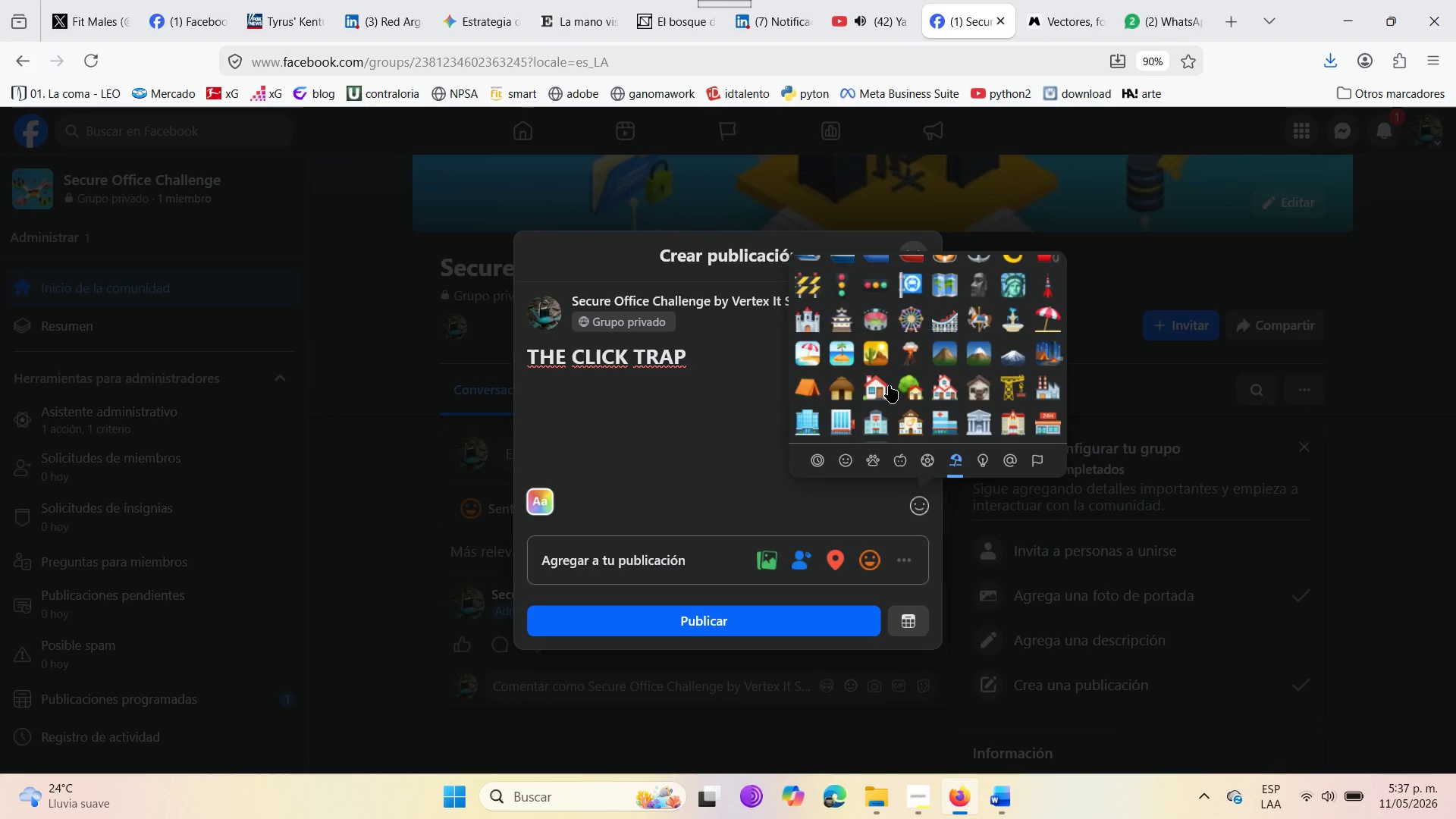 
scroll: coordinate [889, 385], scroll_direction: down, amount: 16.0
 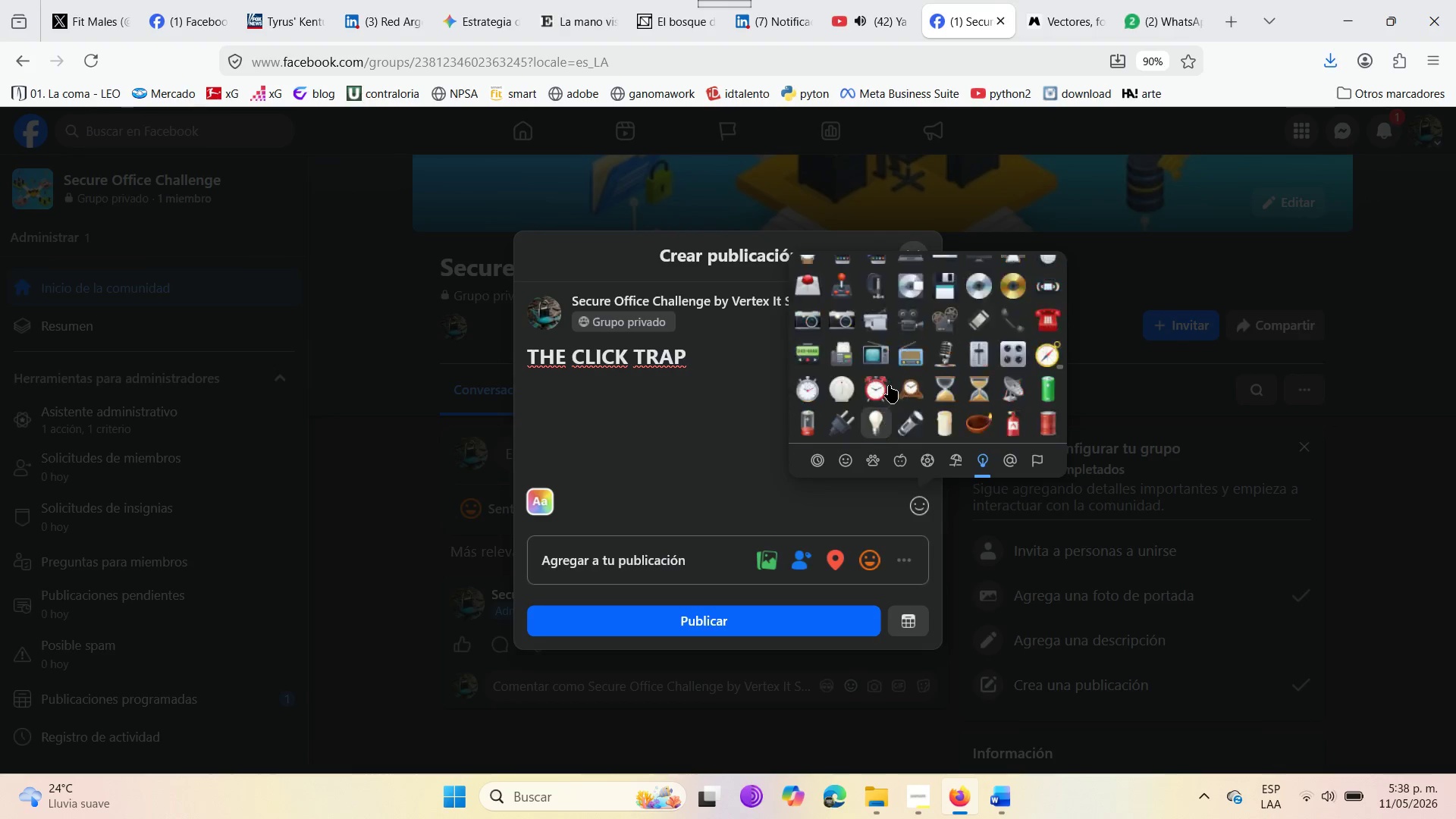 
scroll: coordinate [889, 385], scroll_direction: up, amount: 2.0
 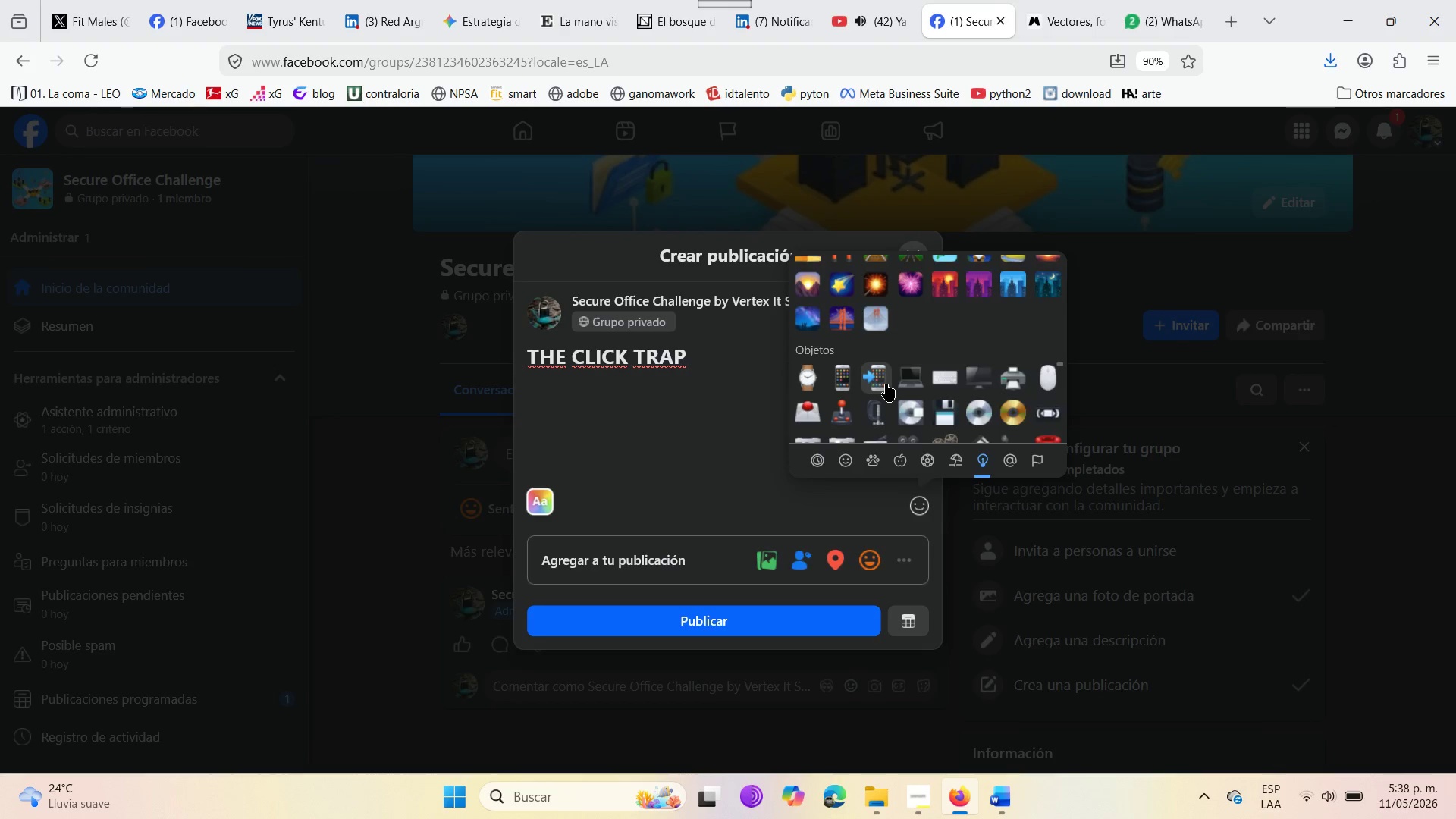 
scroll: coordinate [886, 384], scroll_direction: down, amount: 1.0
 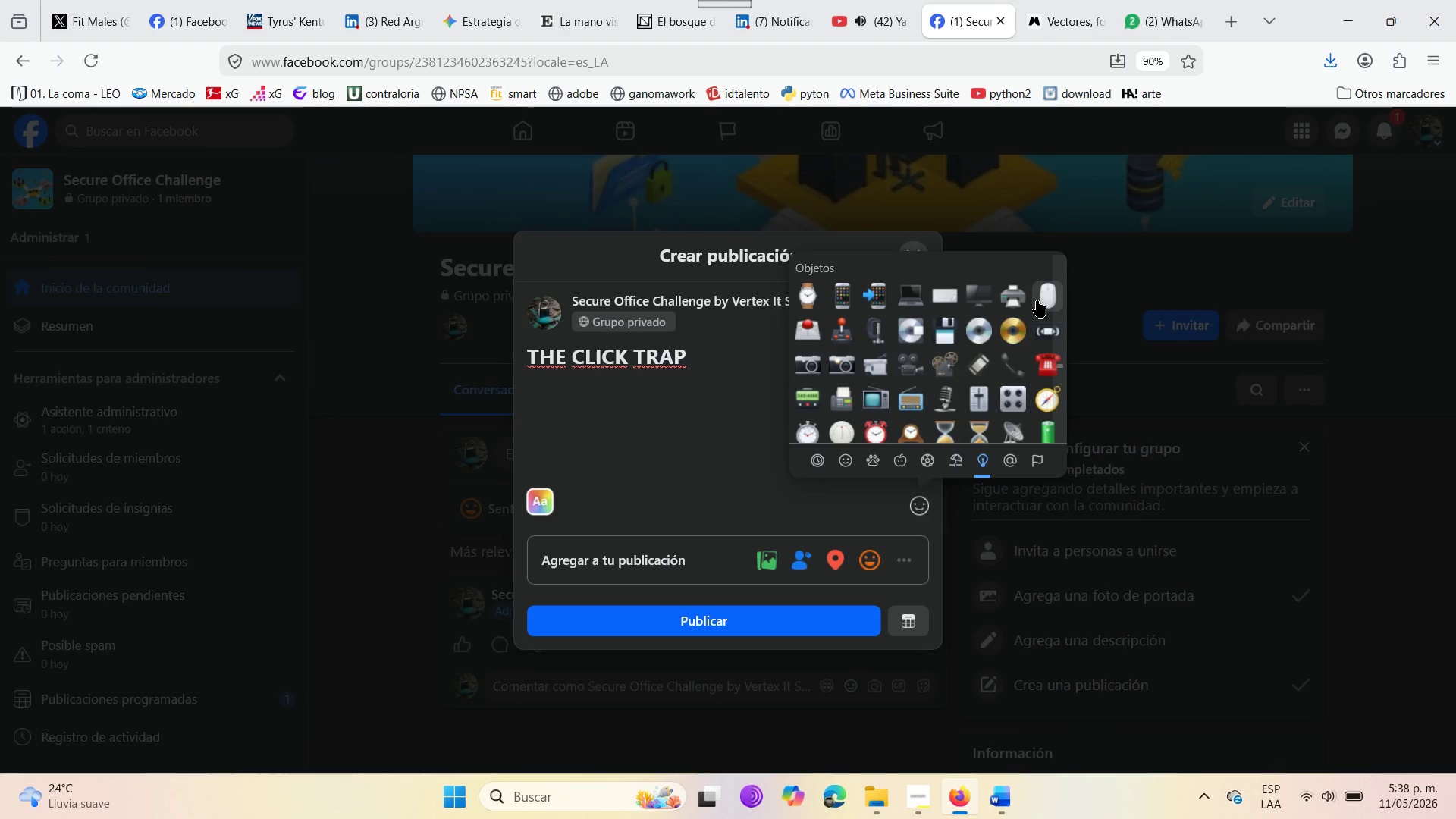 
left_click([1037, 300])
 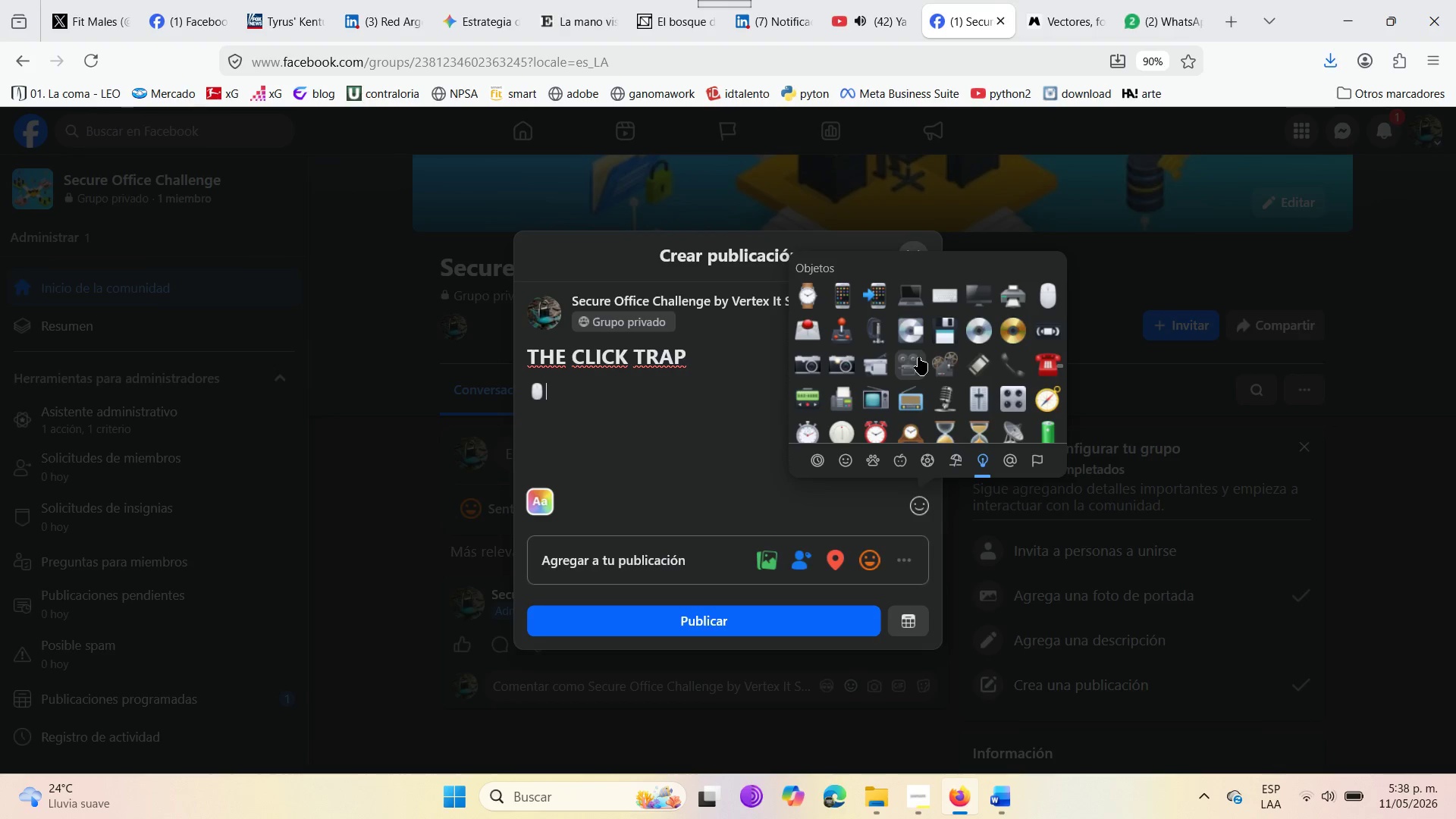 
scroll: coordinate [918, 357], scroll_direction: up, amount: 2.0
 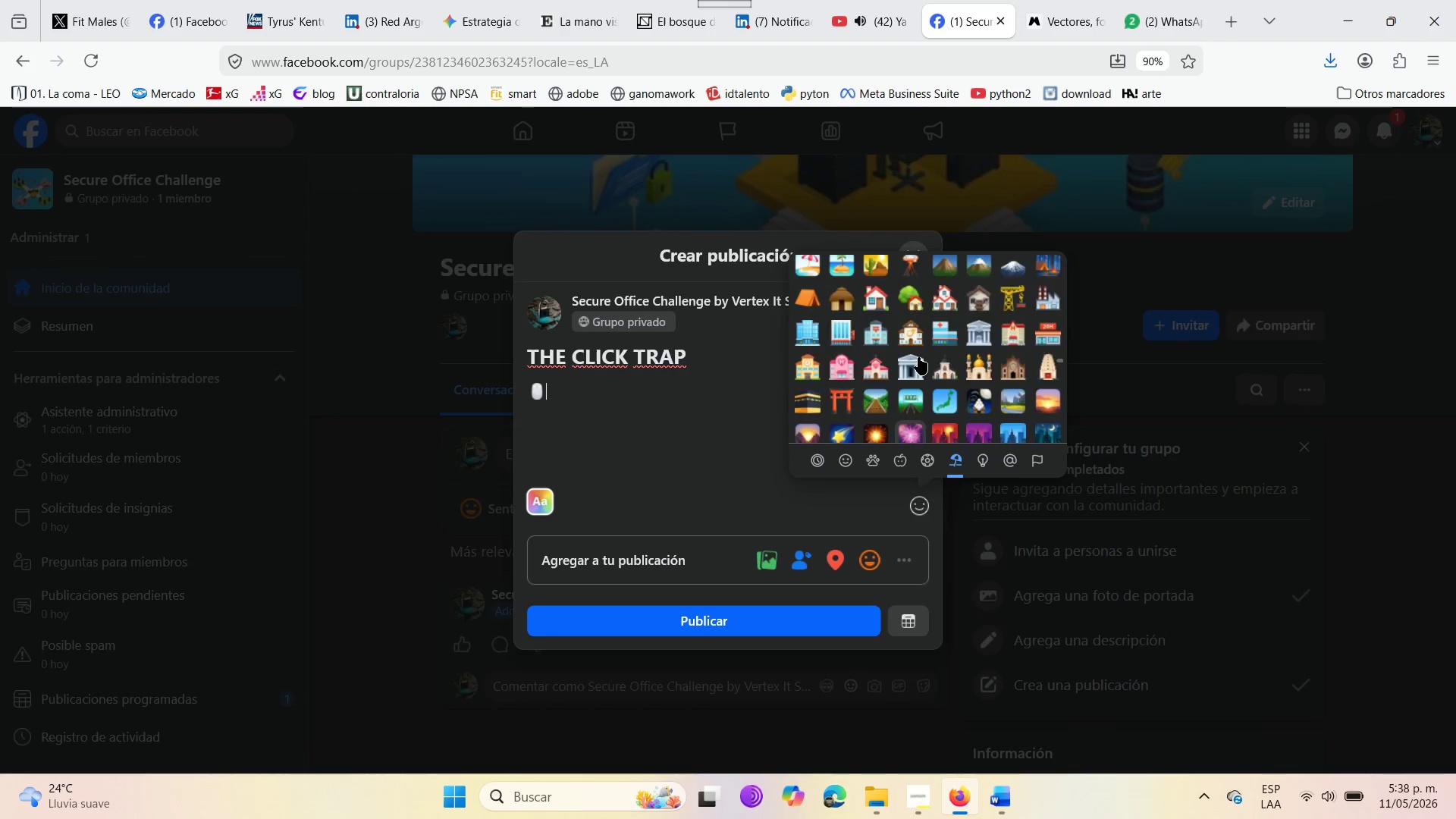 
scroll: coordinate [918, 356], scroll_direction: down, amount: 18.0
 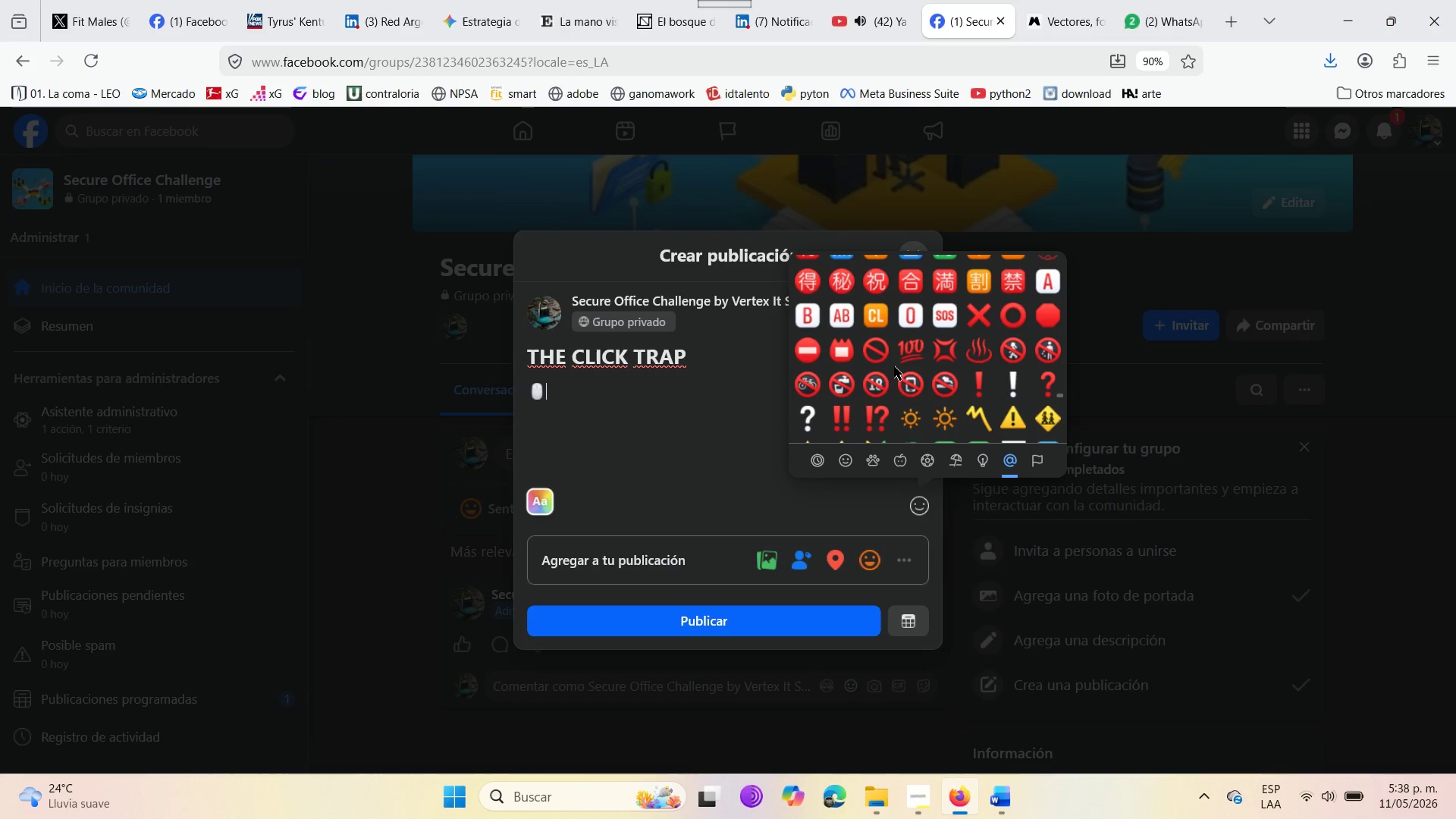 
left_click([876, 356])
 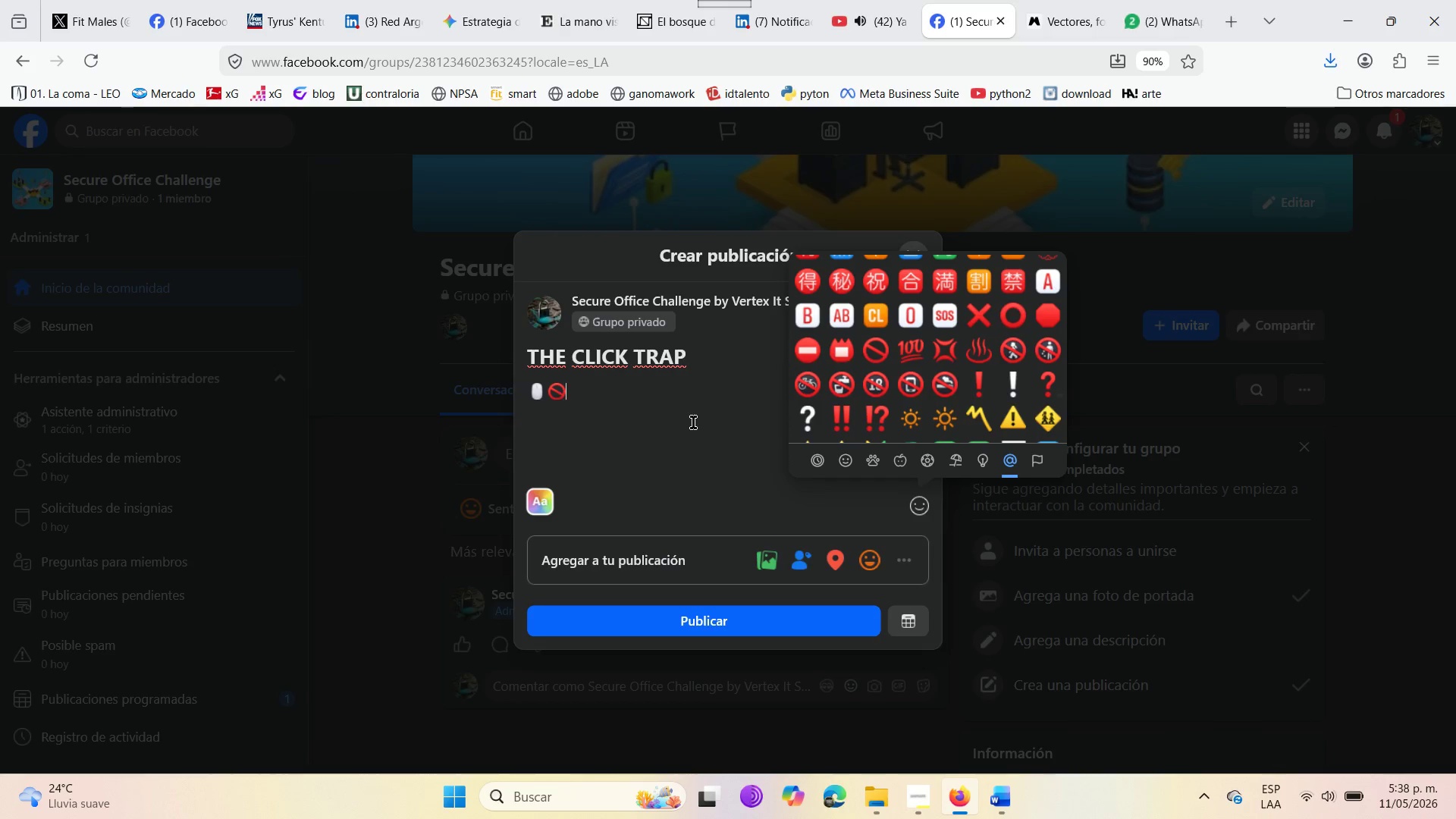 
left_click([692, 422])
 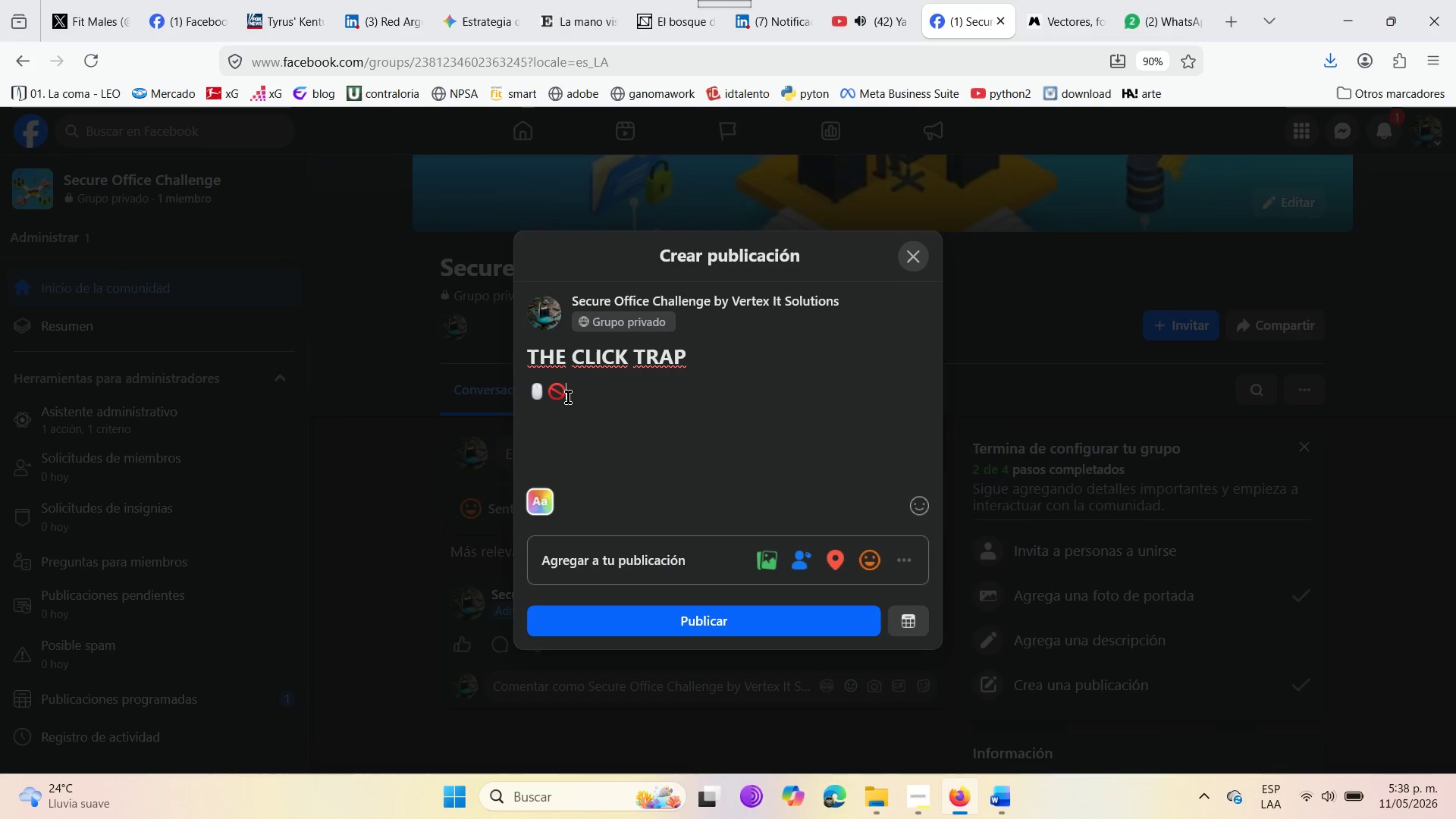 
left_click_drag(start_coordinate=[570, 397], to_coordinate=[522, 397])
 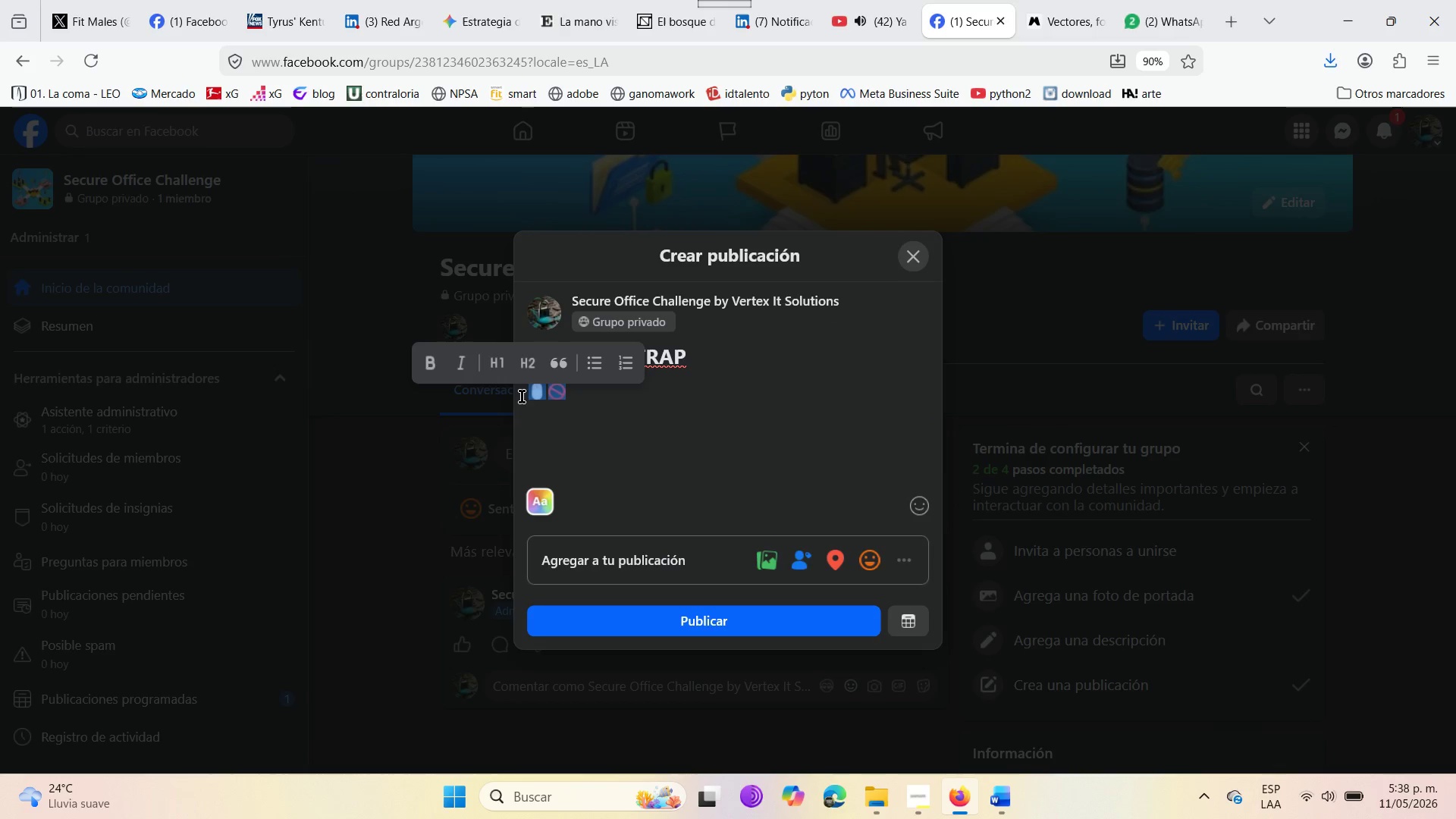 
key(Control+X)
 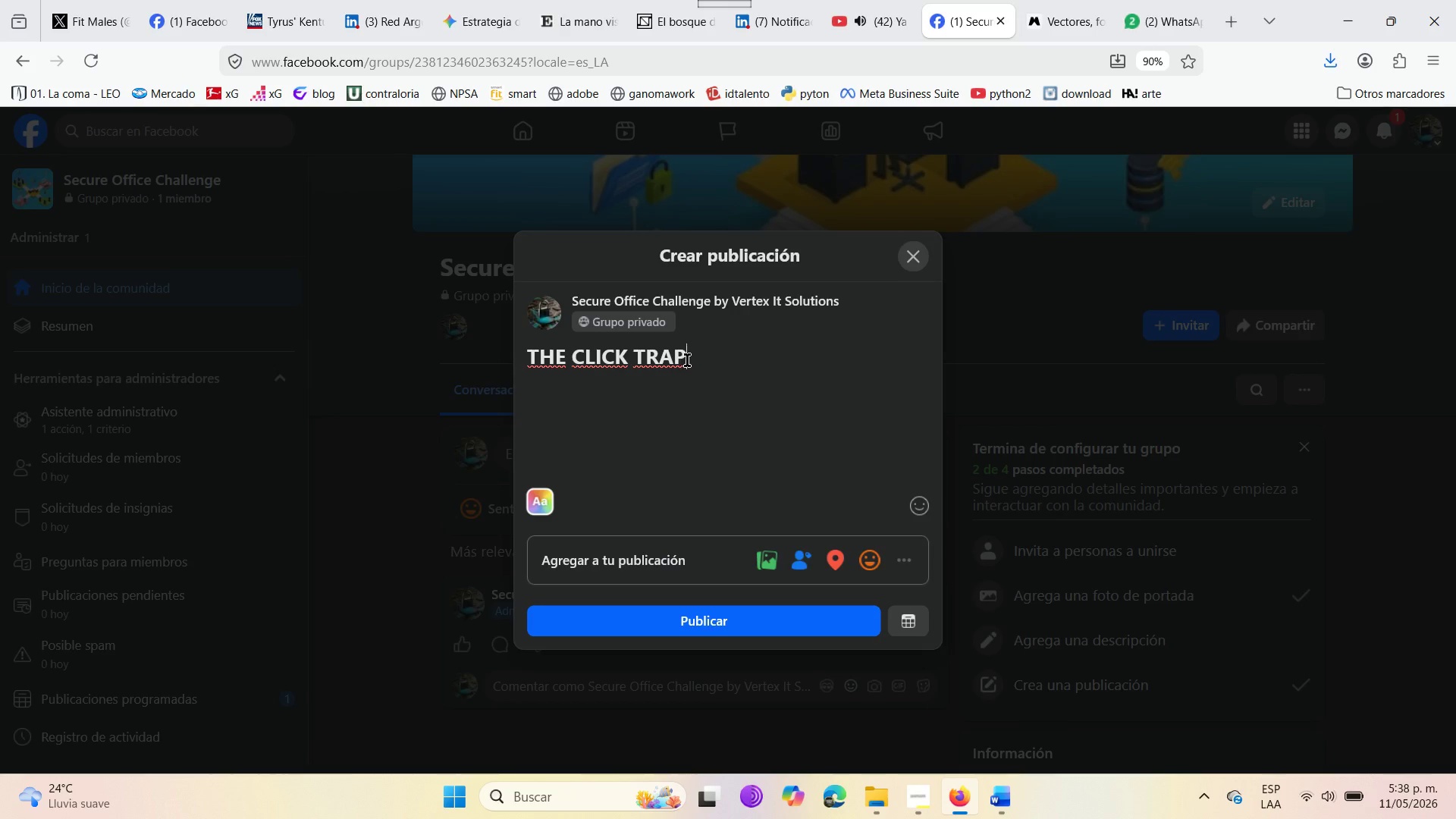 
left_click([686, 360])
 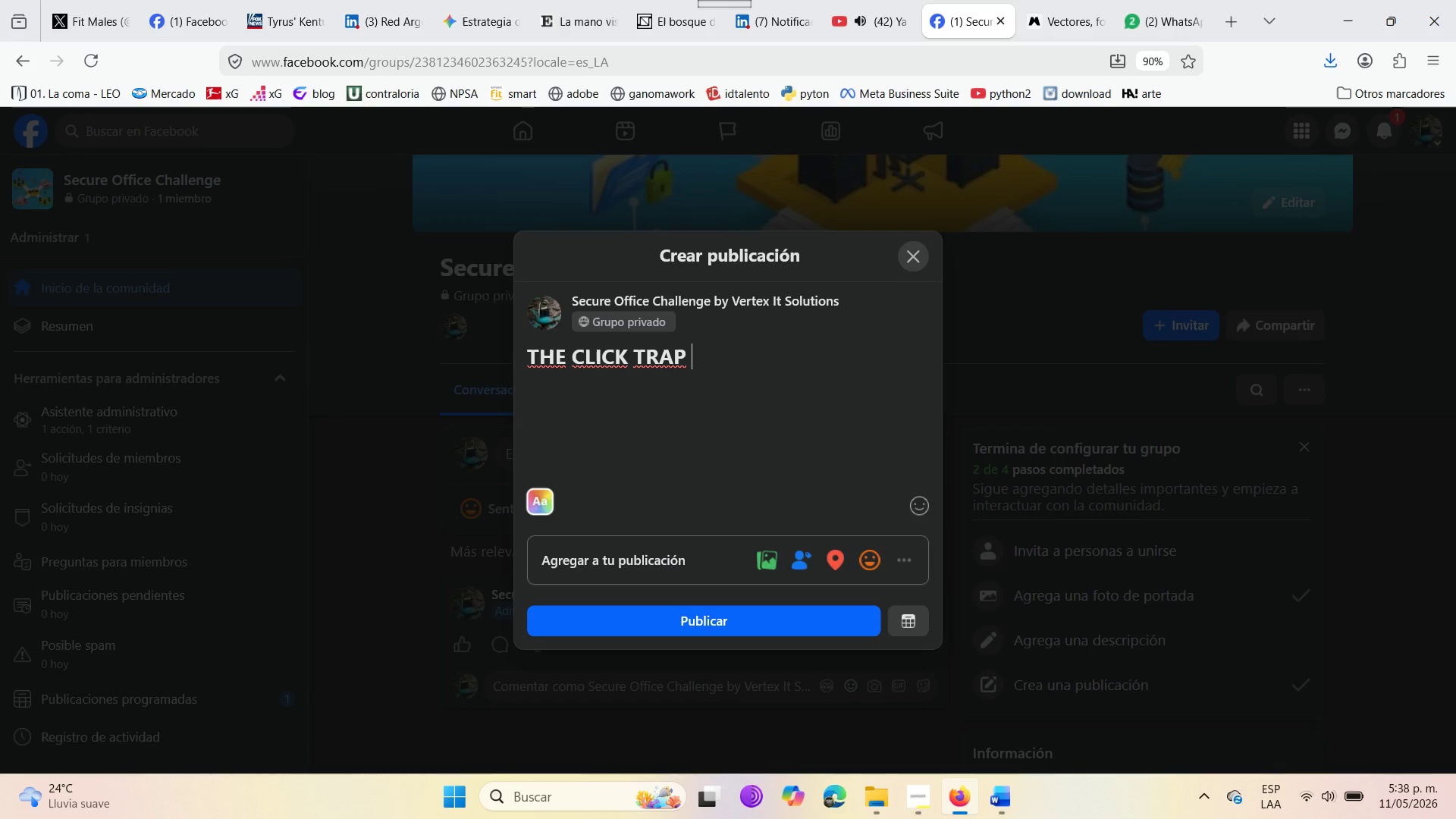 
key(Space)
 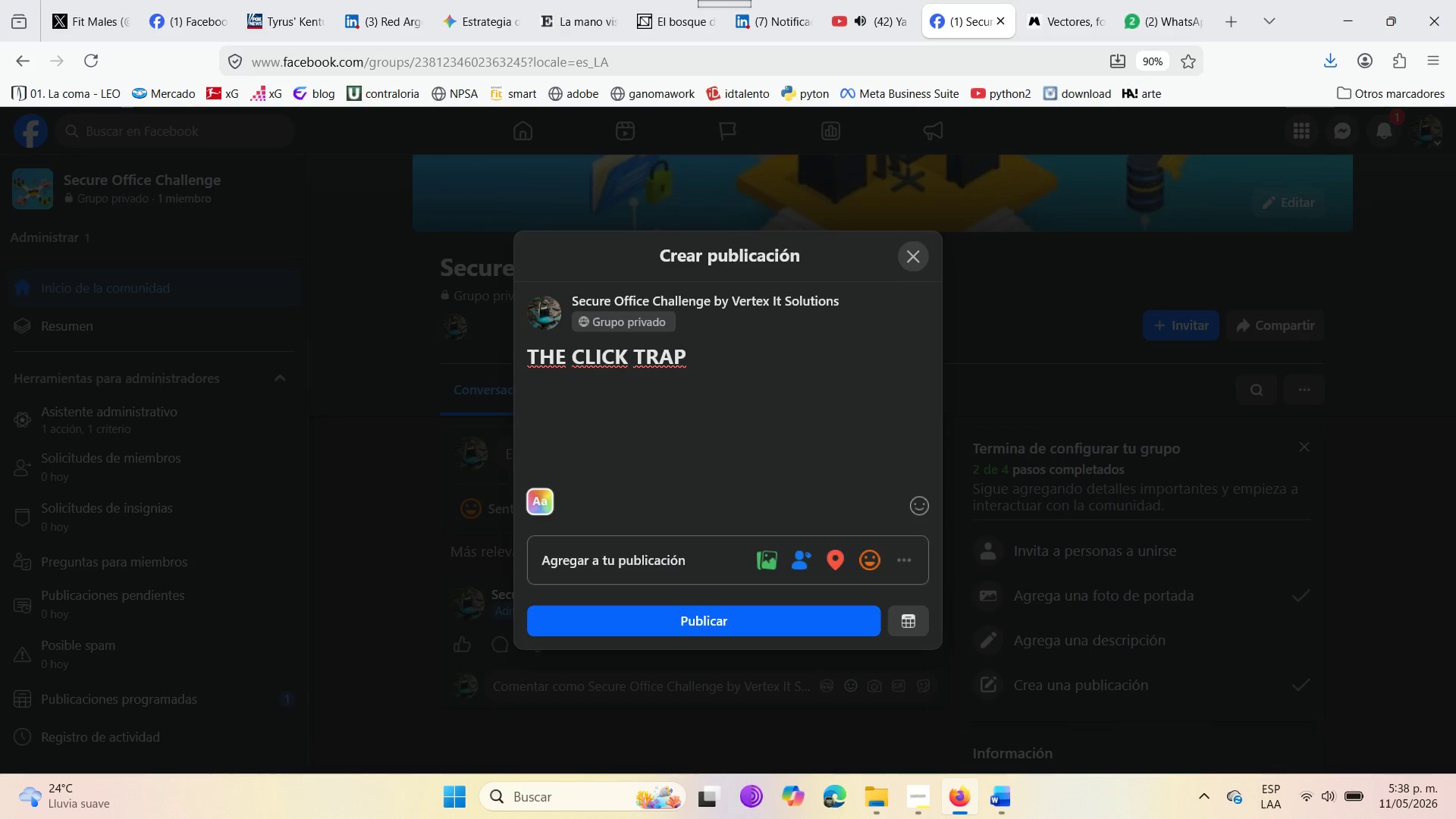 
key(Control+V)
 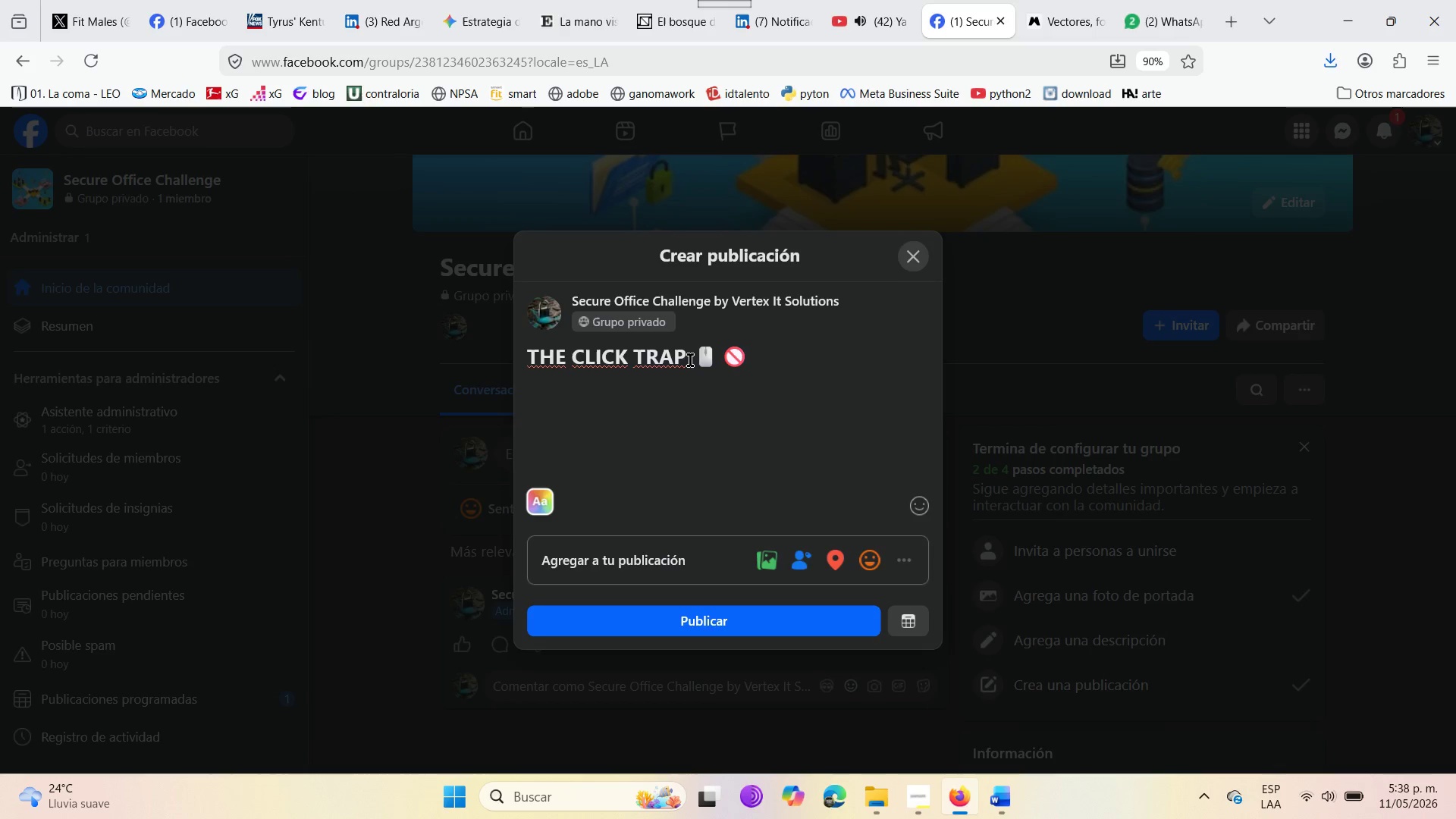 
type(> 90% OF SECURITY )
key(Backspace)
key(Backspace)
key(Backspace)
key(Backspace)
key(Backspace)
 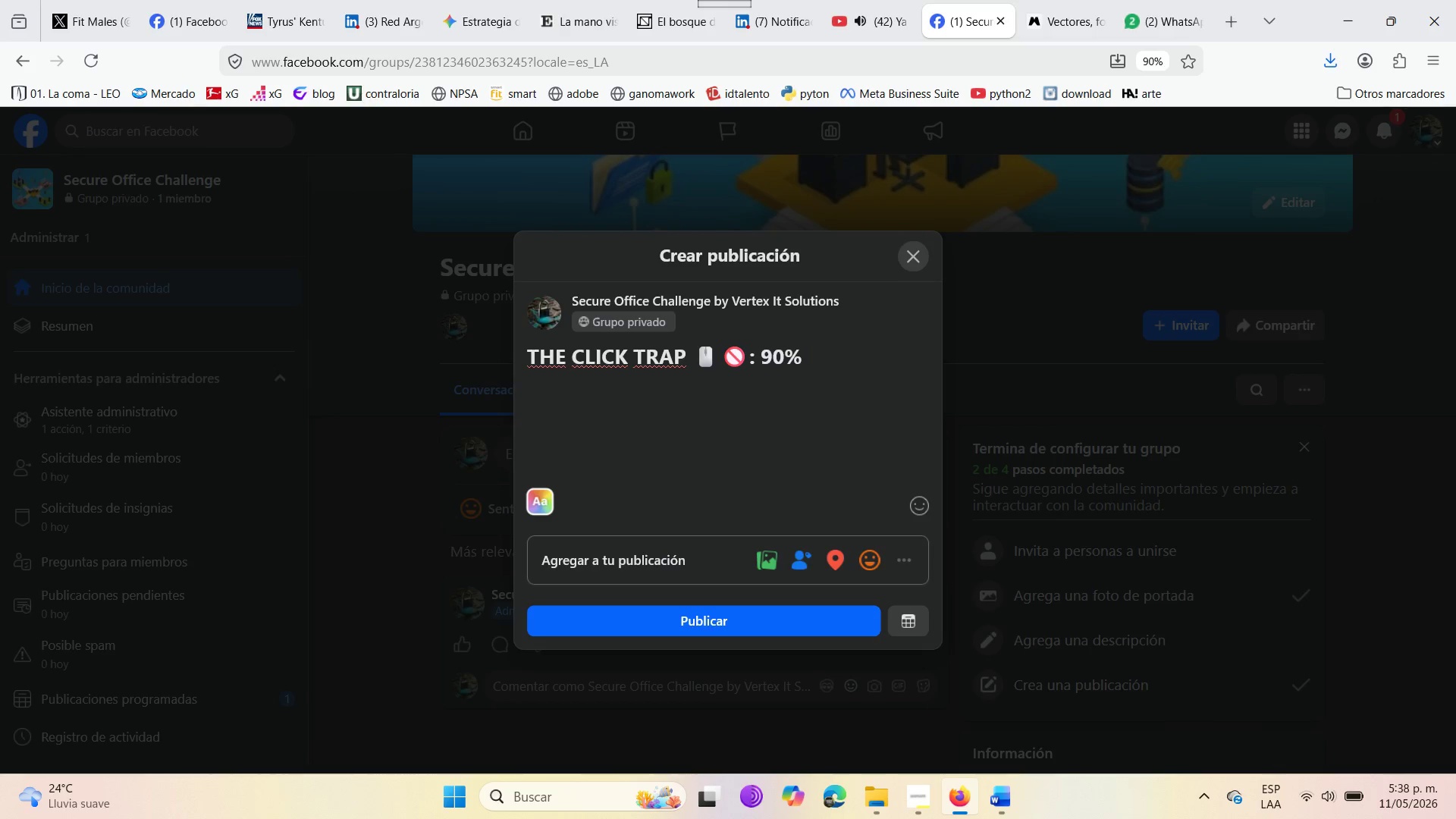 
type(OD)
key(Backspace)
type(F SECURITY BREACHES STAR WITH A SINGLE EMAIL )
key(Backspace)
 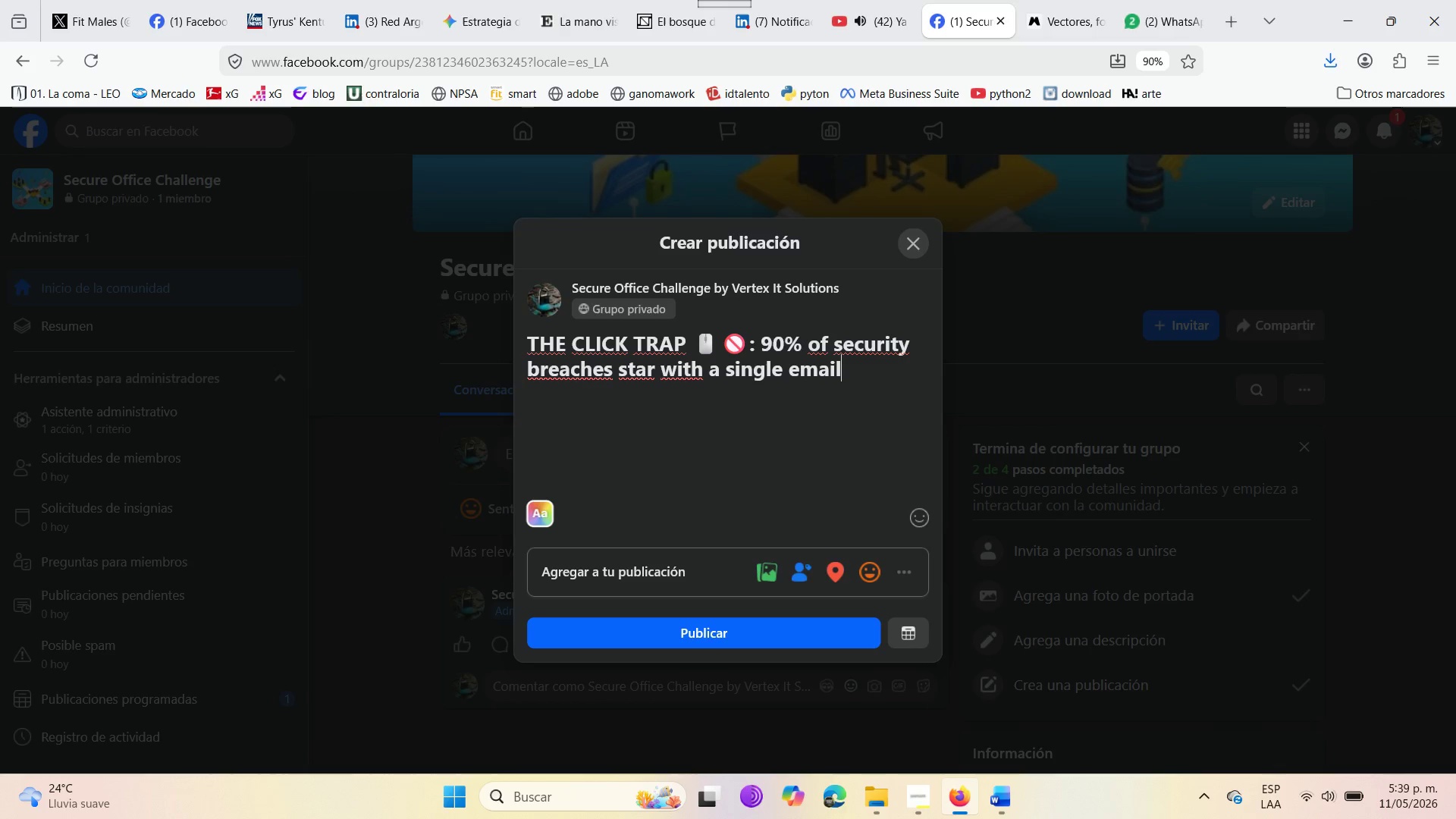 
wait(12.86)
 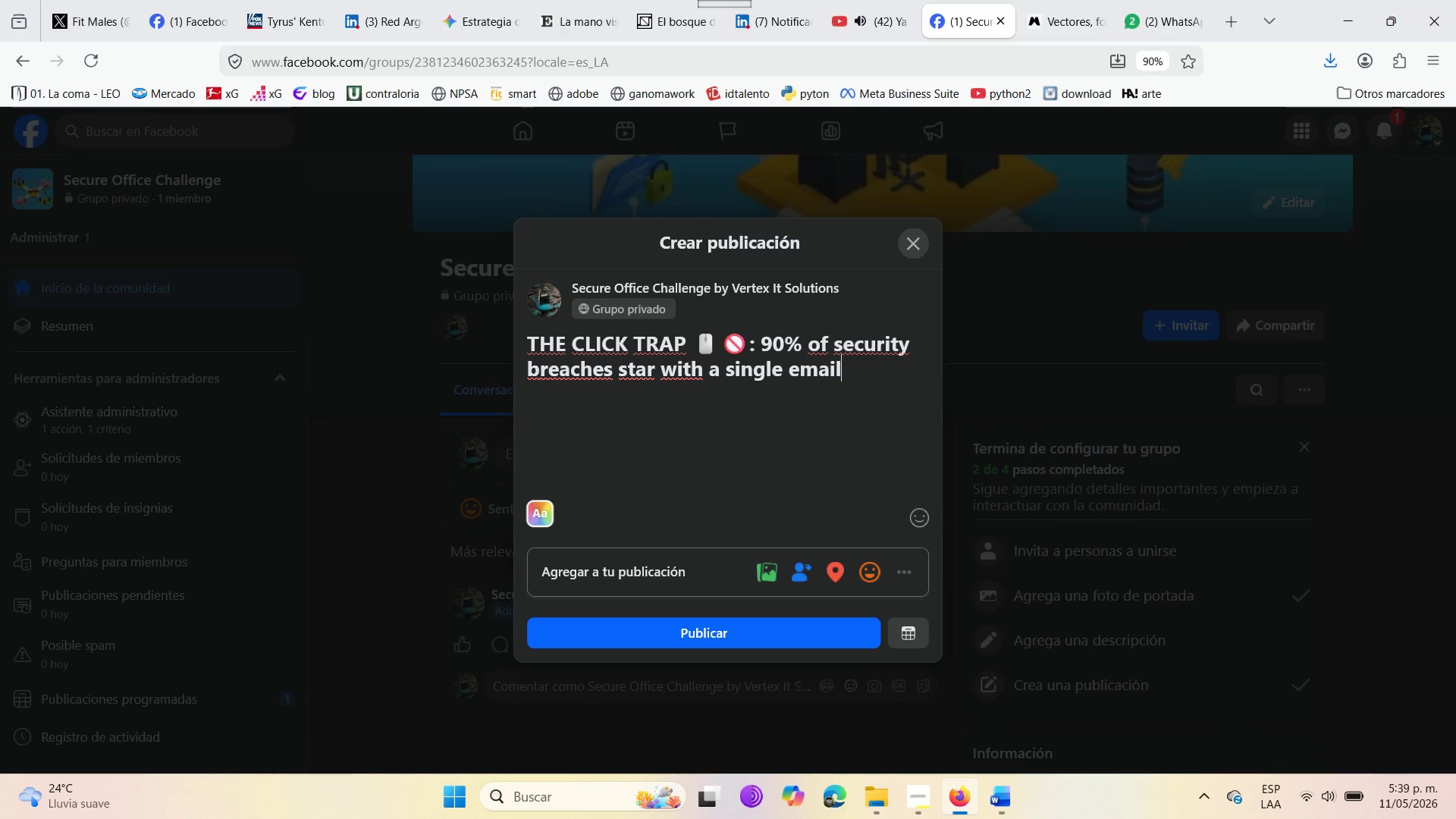 
left_click([651, 368])
 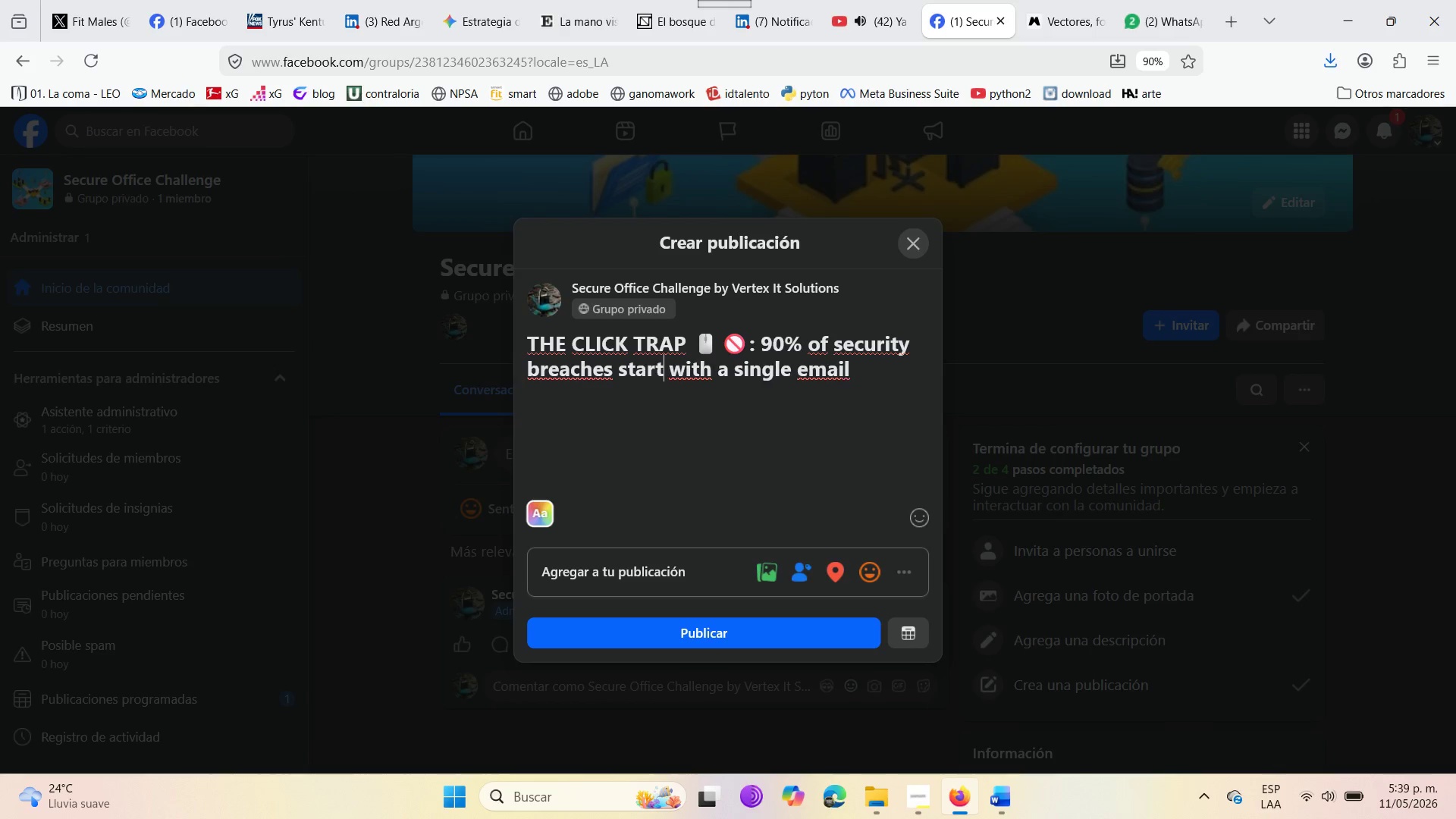 
key(T)
 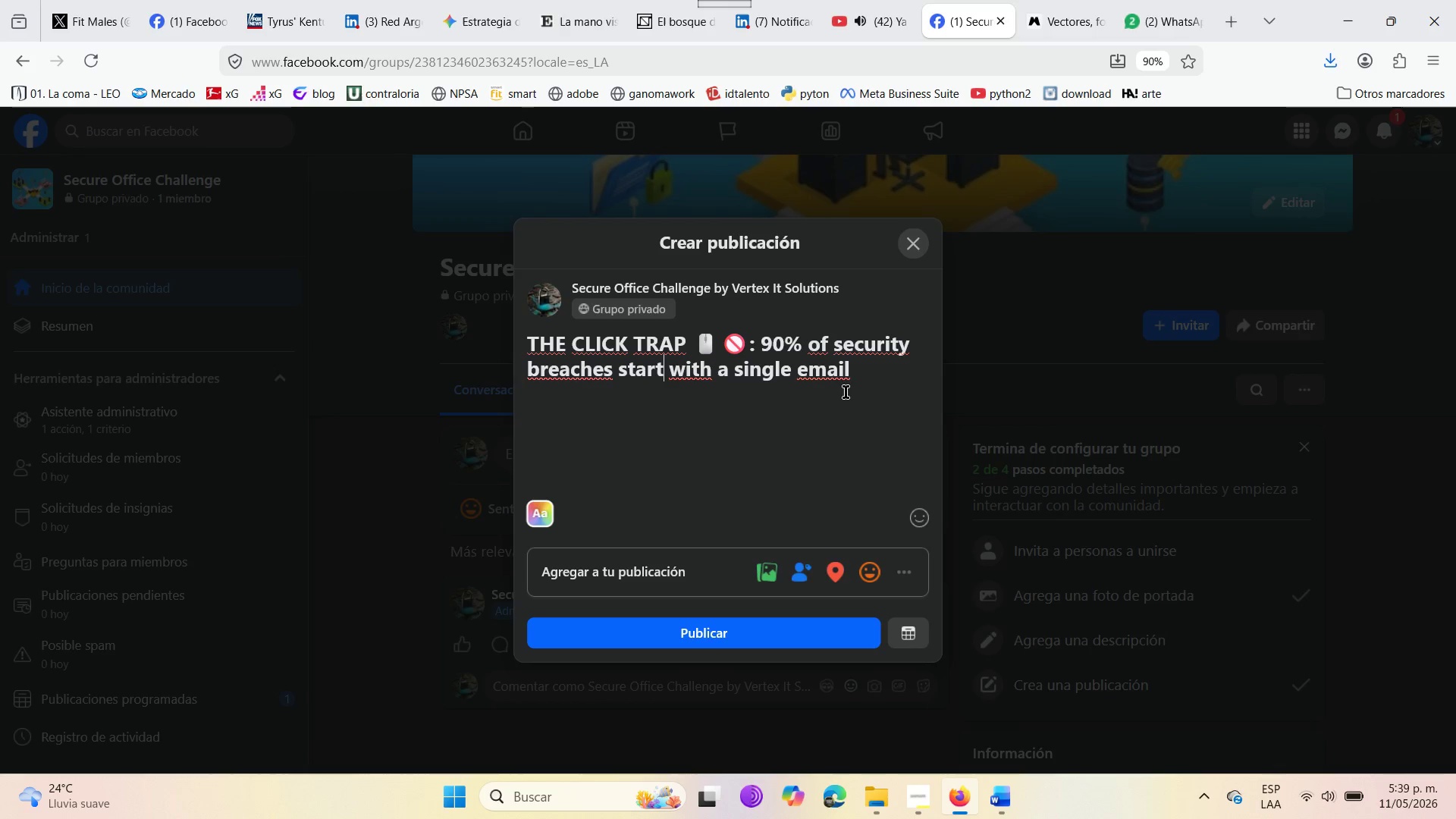 
left_click([862, 374])
 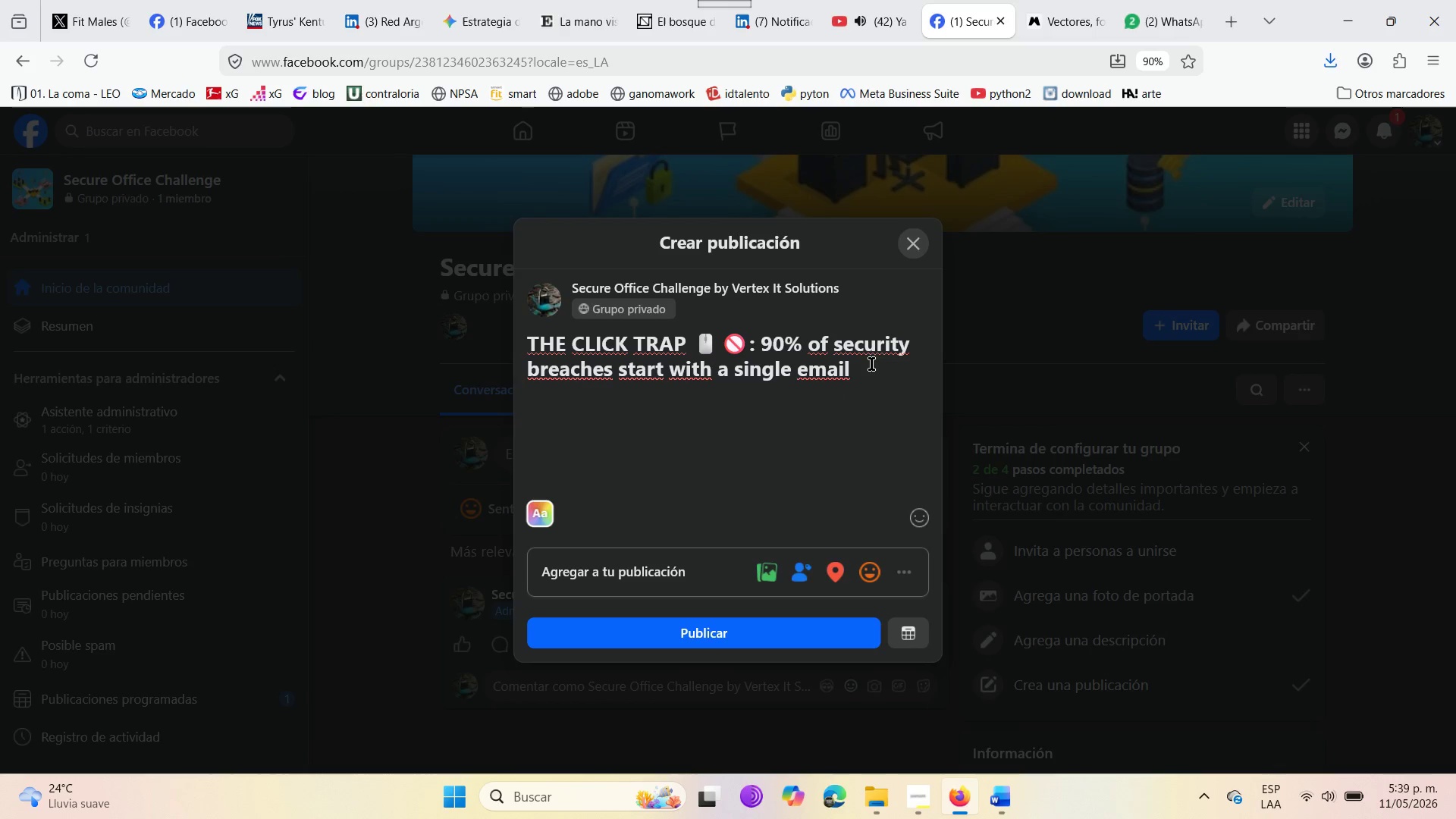 
key(Backspace)
 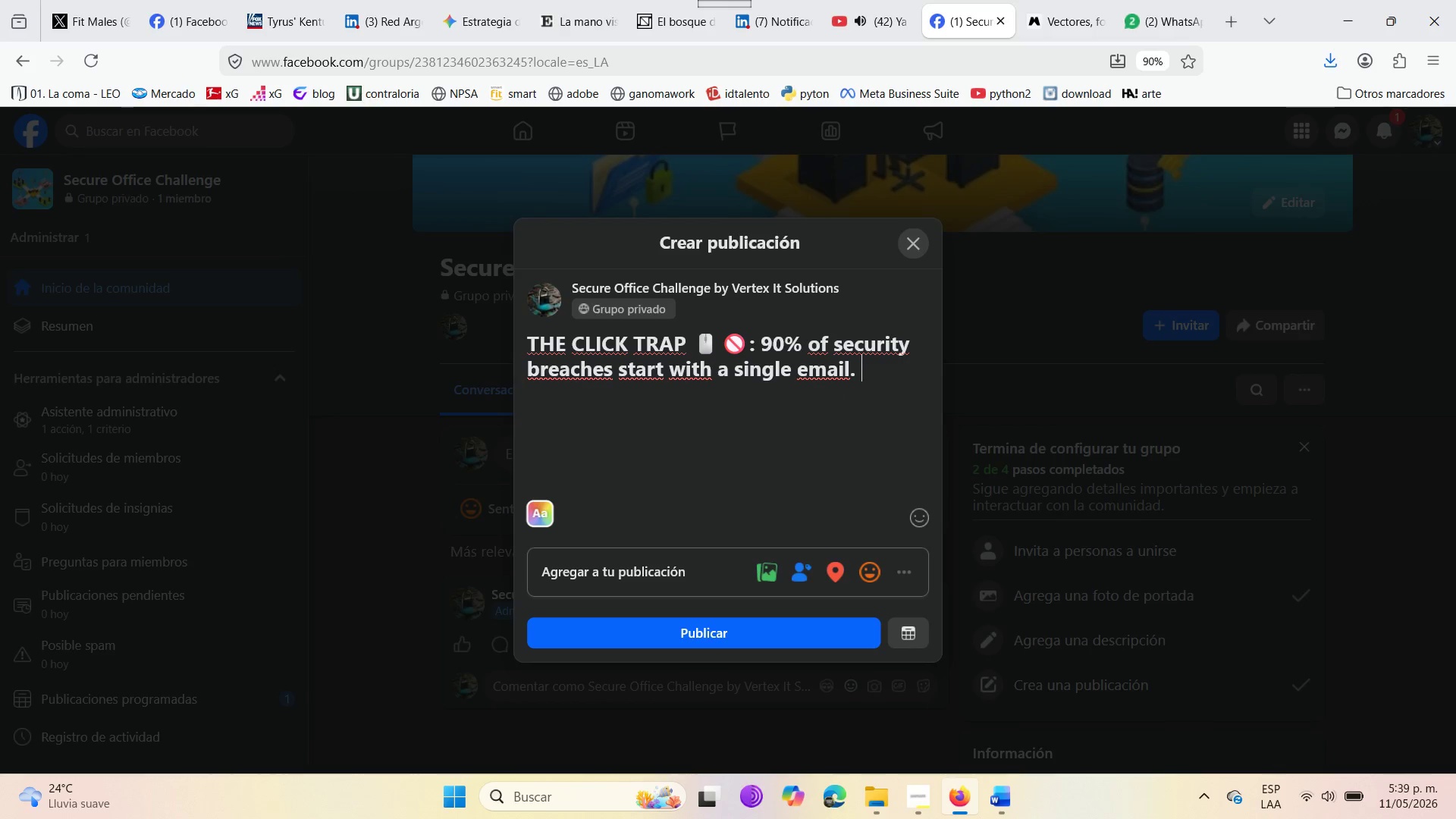 
key(Period)
 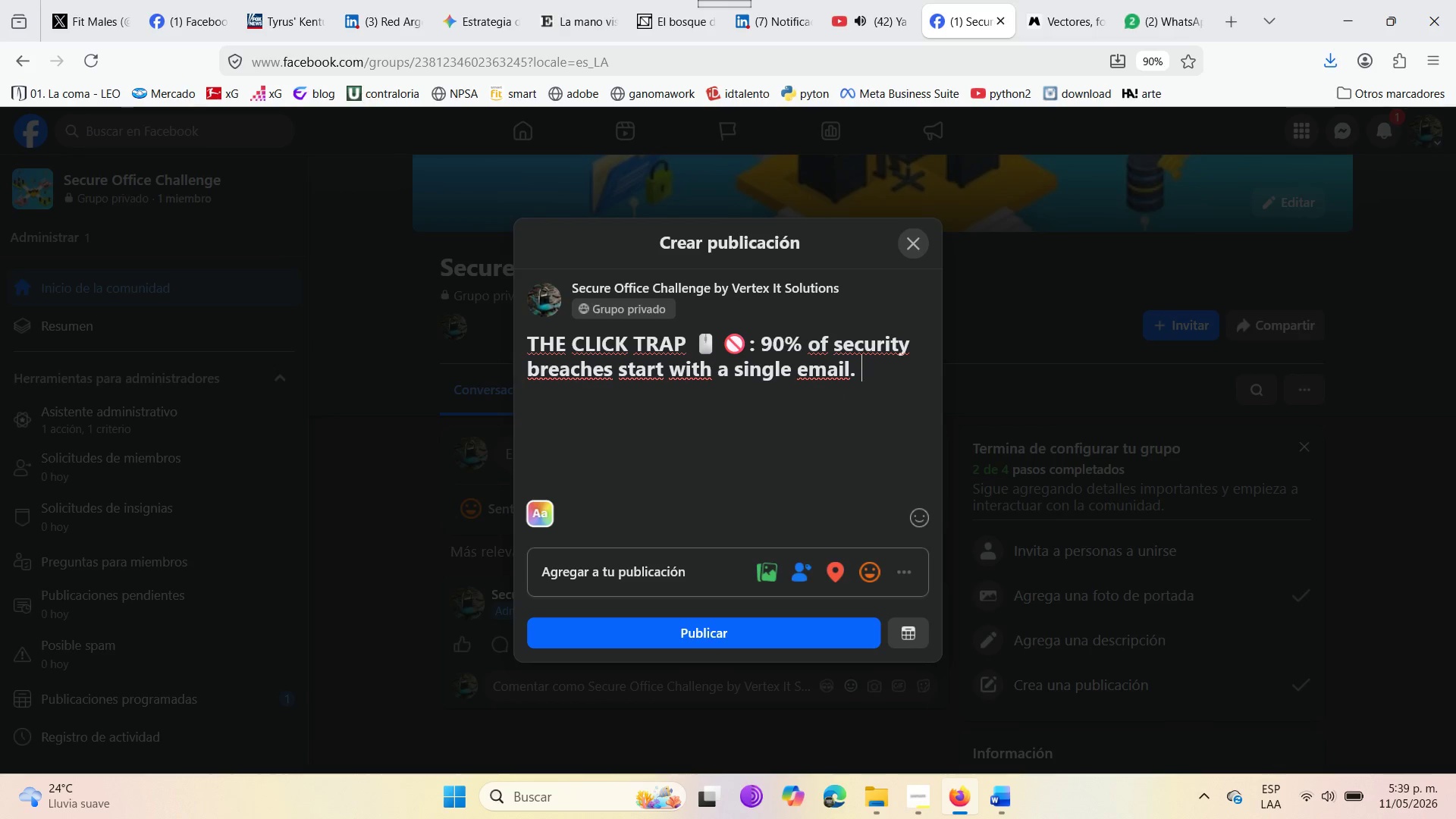 
key(Space)
 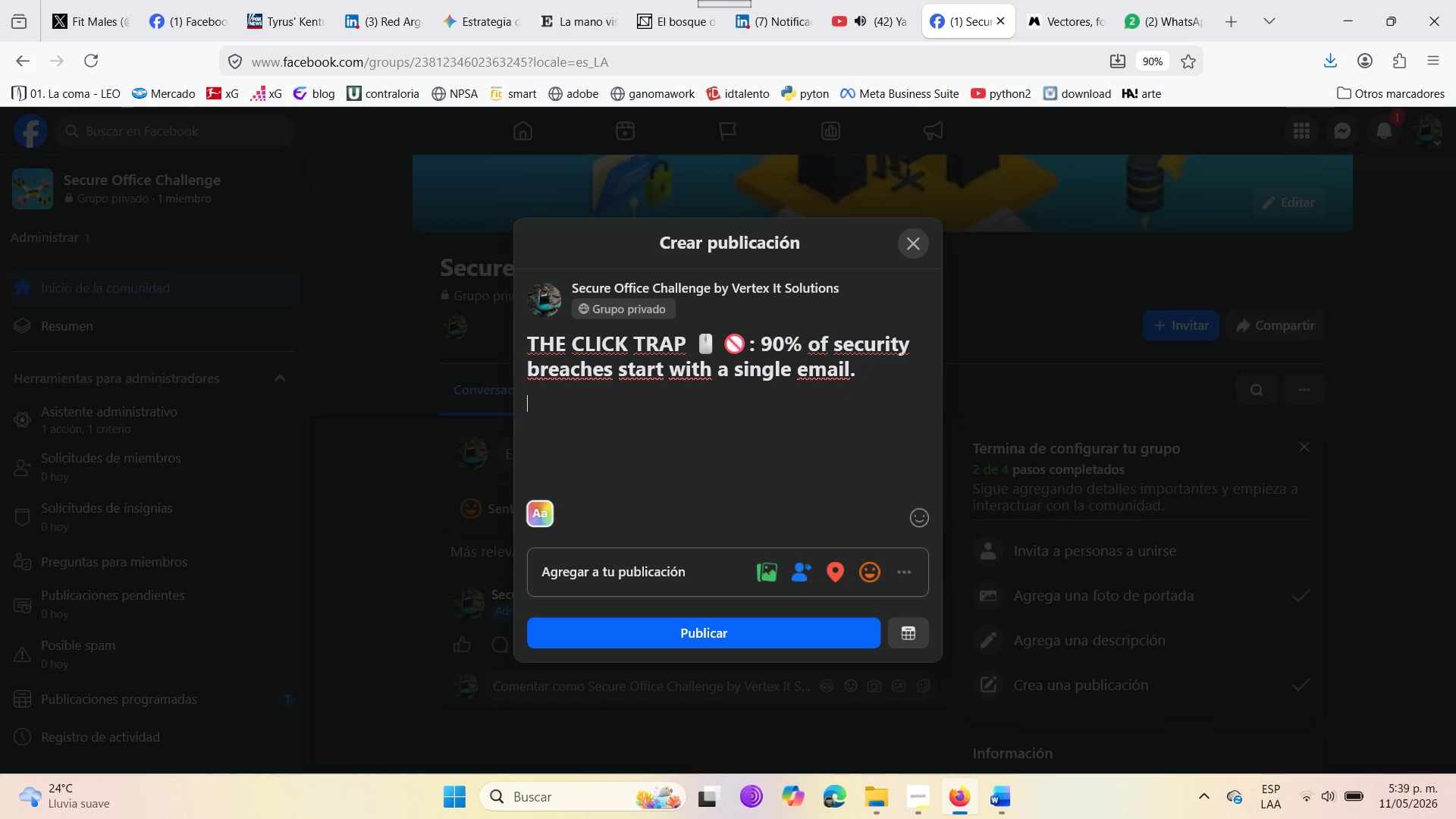 
key(Enter)
 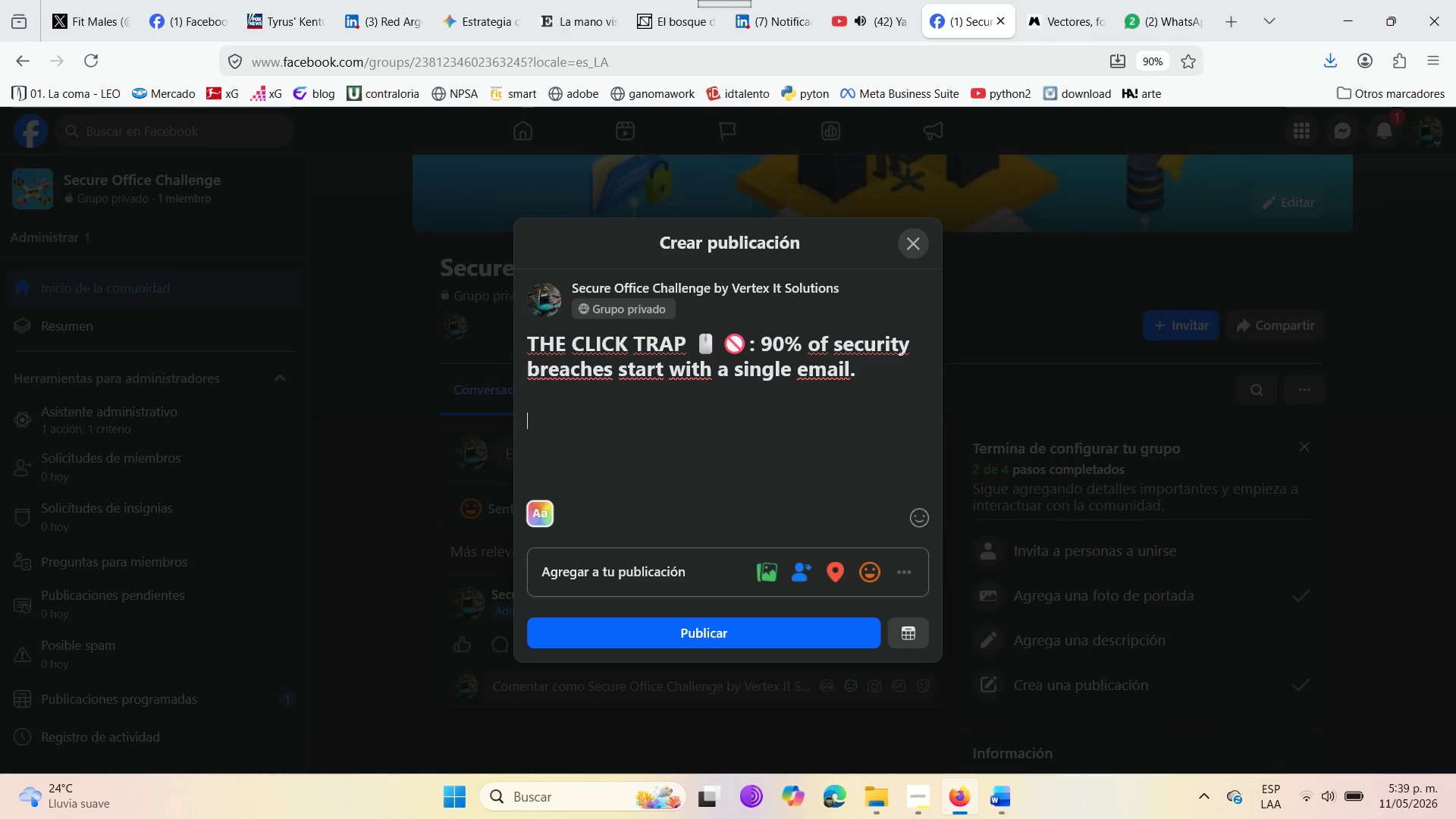 
key(Enter)
 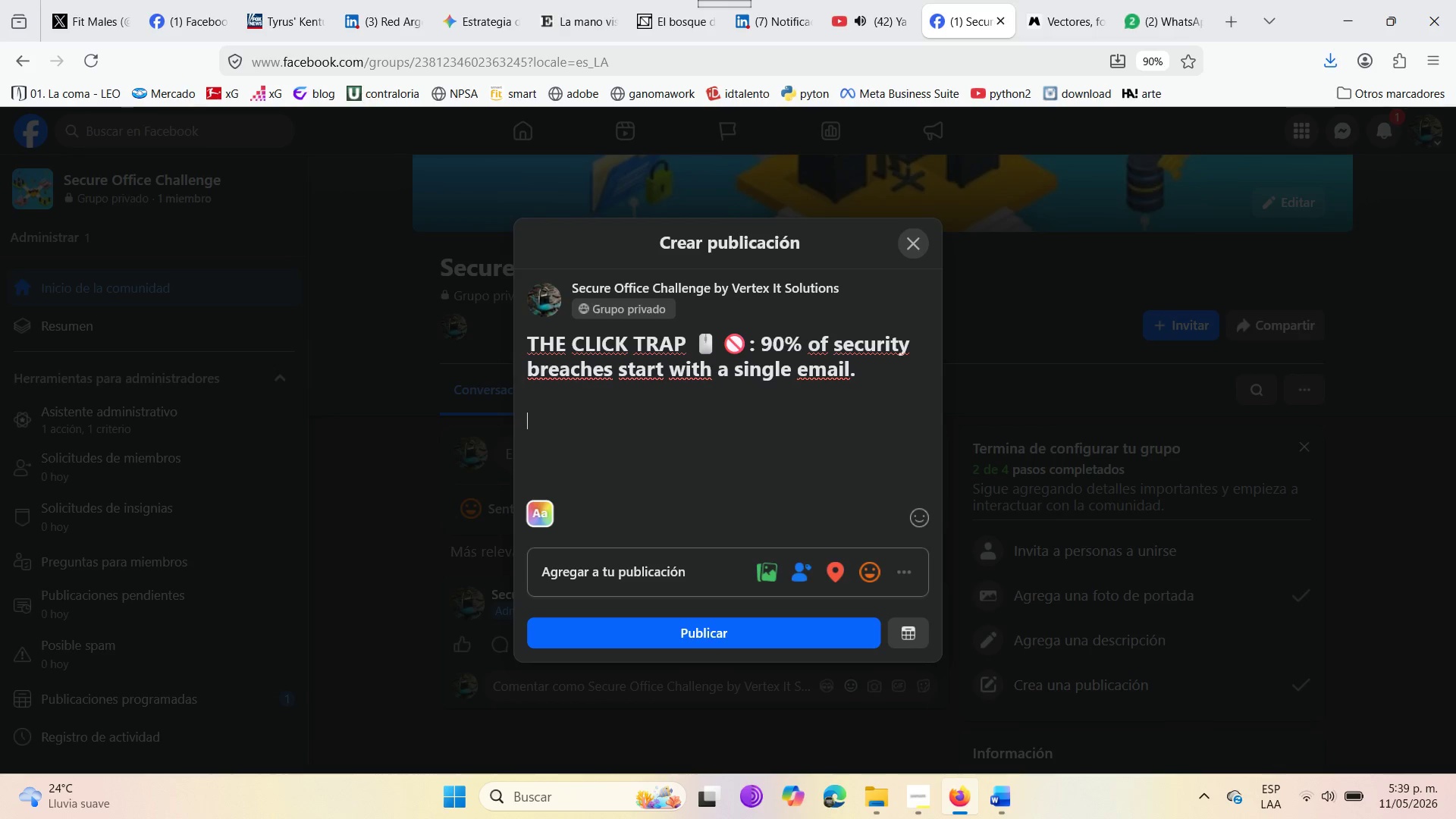 
wait(6.89)
 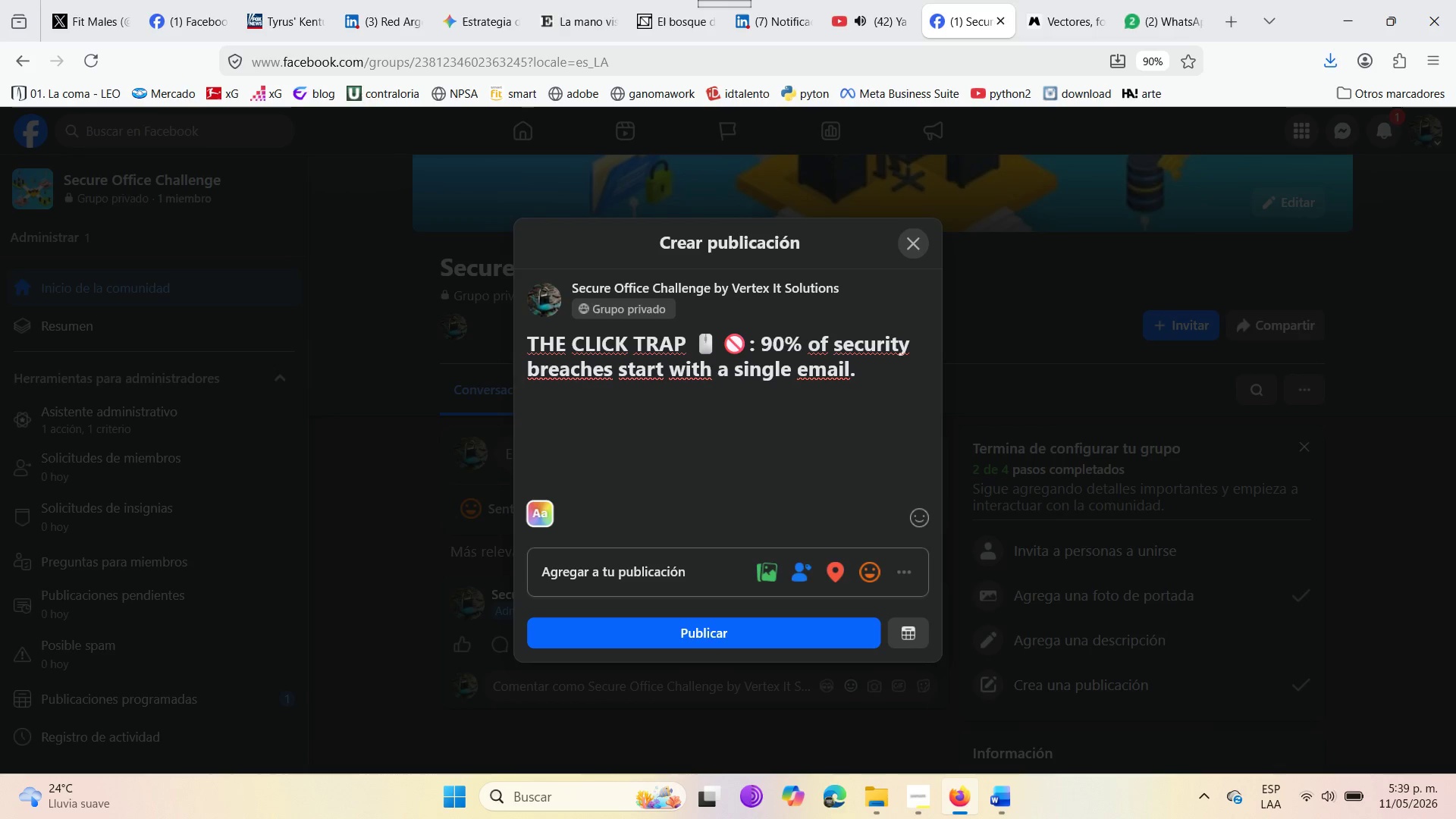 
type(You don[t need an expert )
 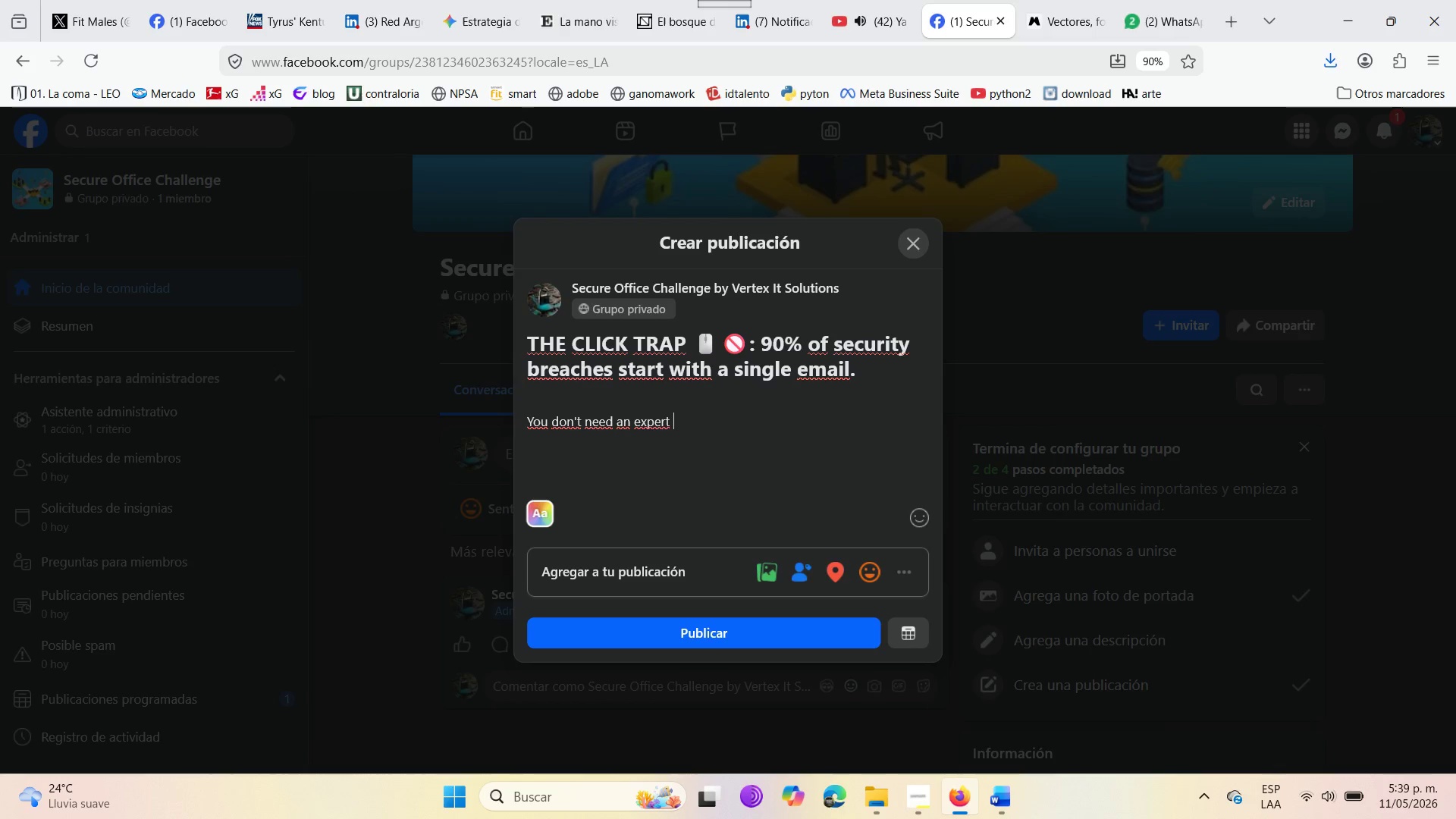 
wait(7.41)
 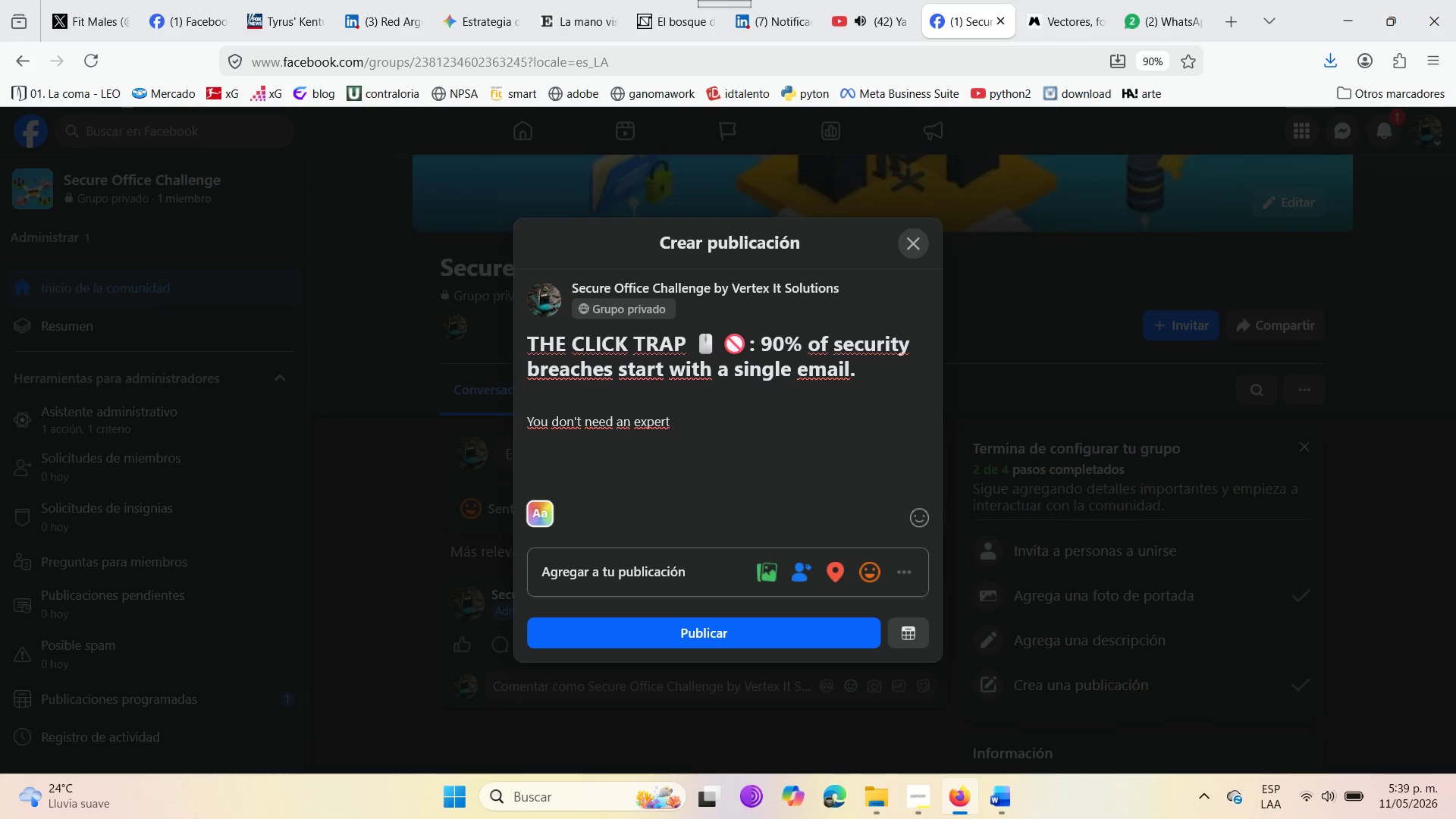 
type(an exper)
key(Backspace)
key(Backspace)
key(Backspace)
key(Backspace)
key(Backspace)
key(Backspace)
key(Backspace)
key(Backspace)
 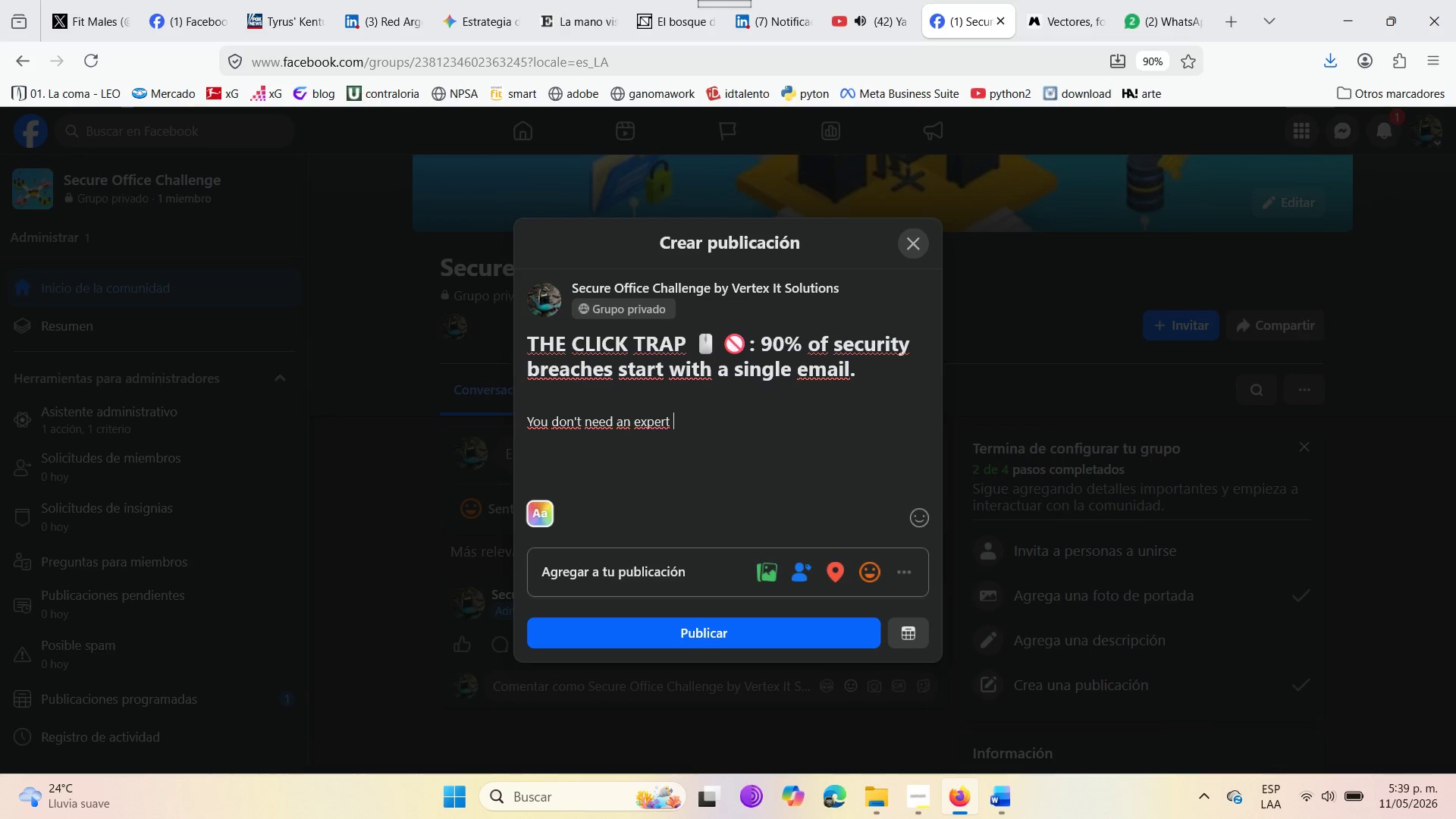 
type(hacker to breach your network )
key(Backspace)
type(< you just need one distrated )
key(Backspace)
key(Backspace)
key(Backspace)
key(Backspace)
type(cted employee )
 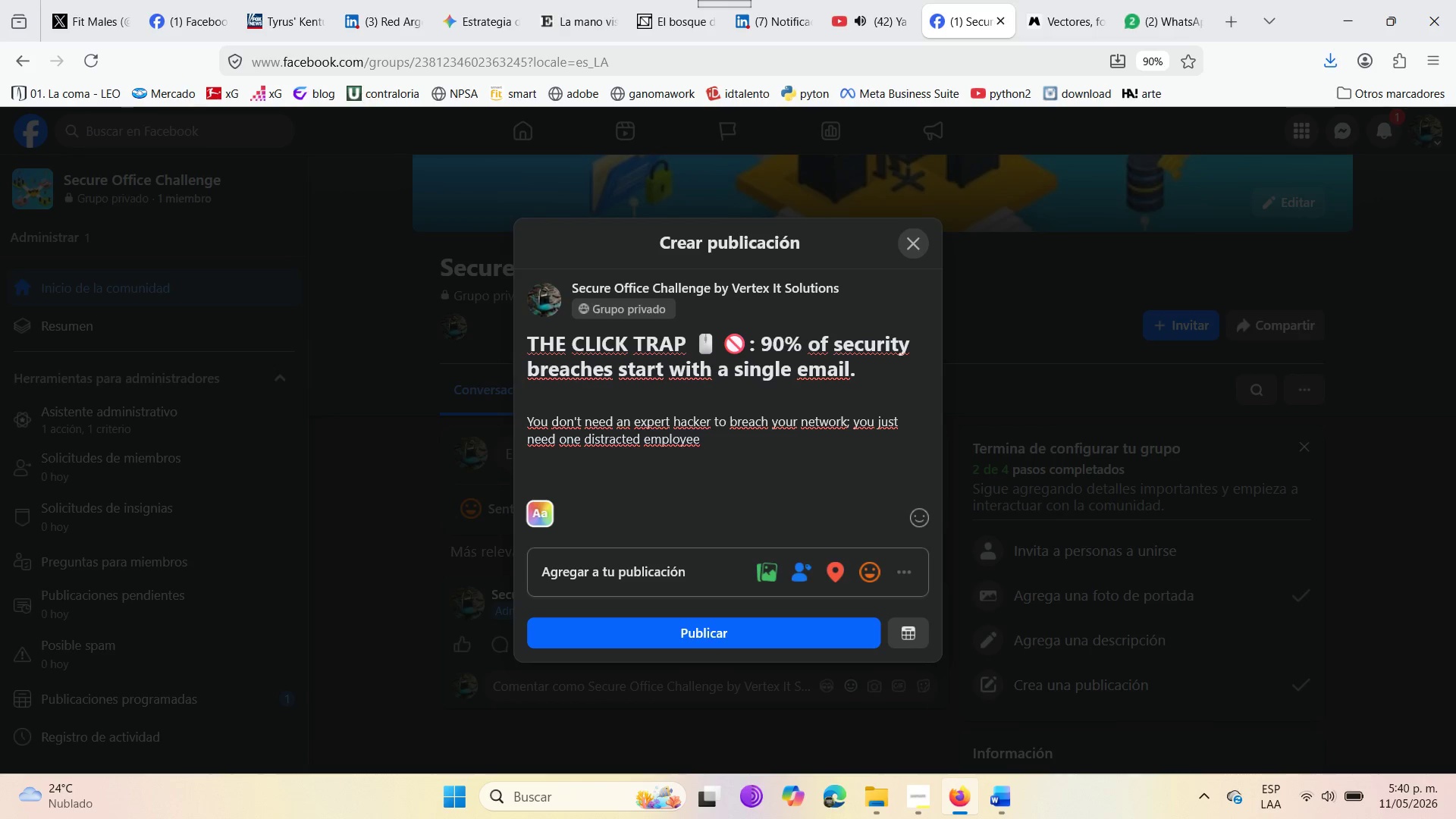 
type(to click the wrong link )
key(Backspace)
type(. Phi)
 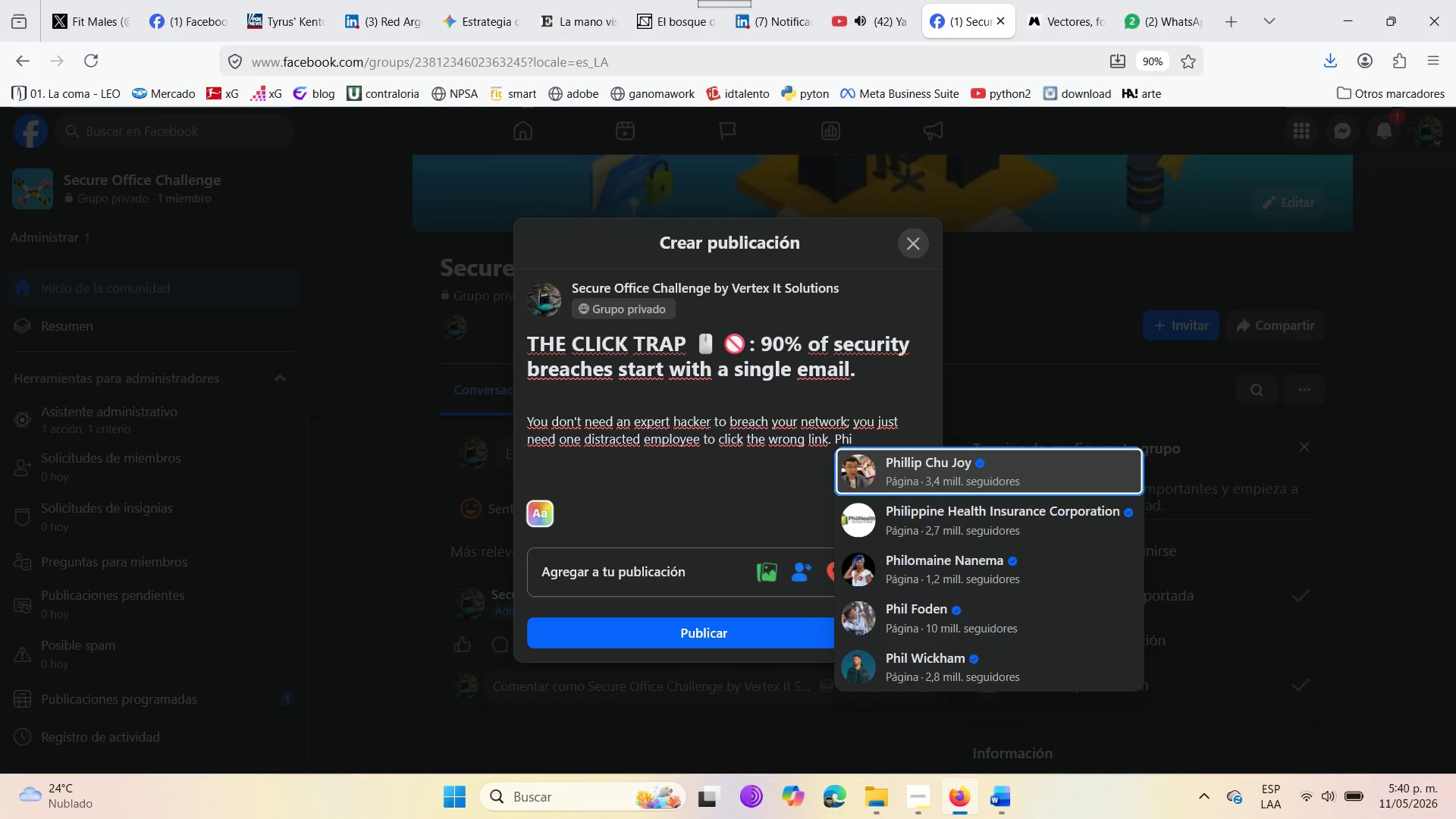 
type(shing )
 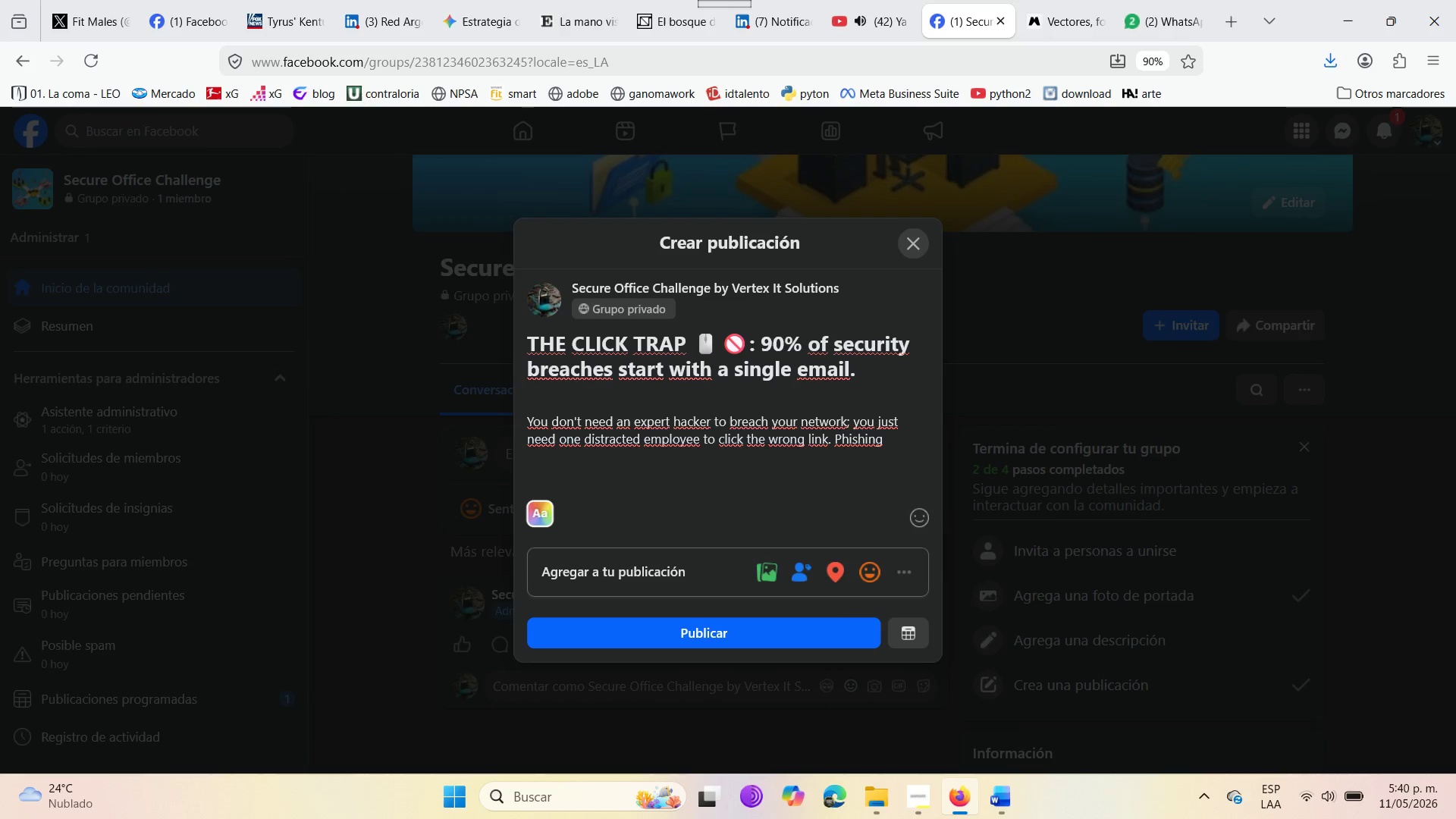 
type(is the )
 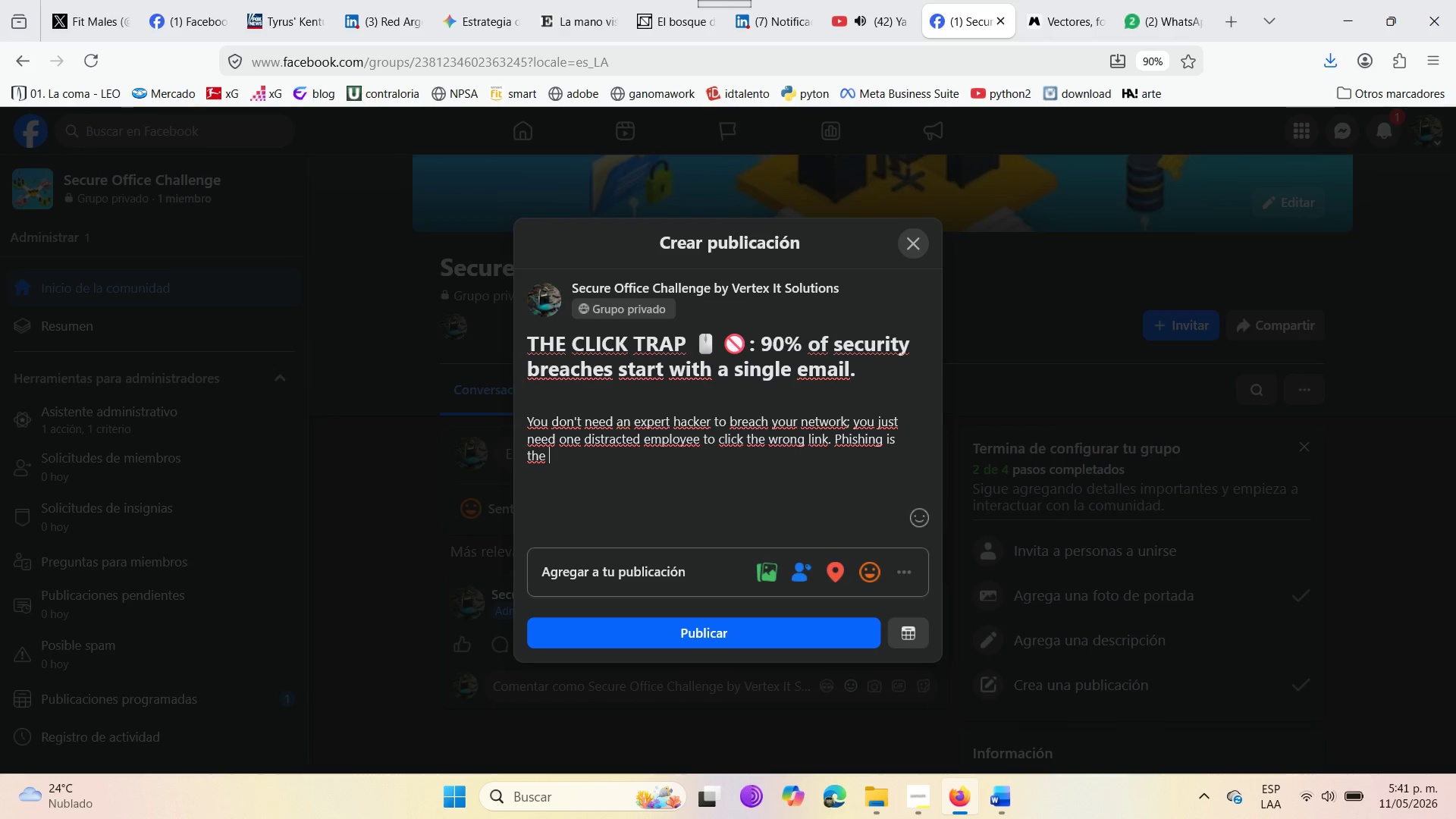 
type(the # 1tr)
key(Backspace)
type(hreat today )
key(Backspace)
type(> )
 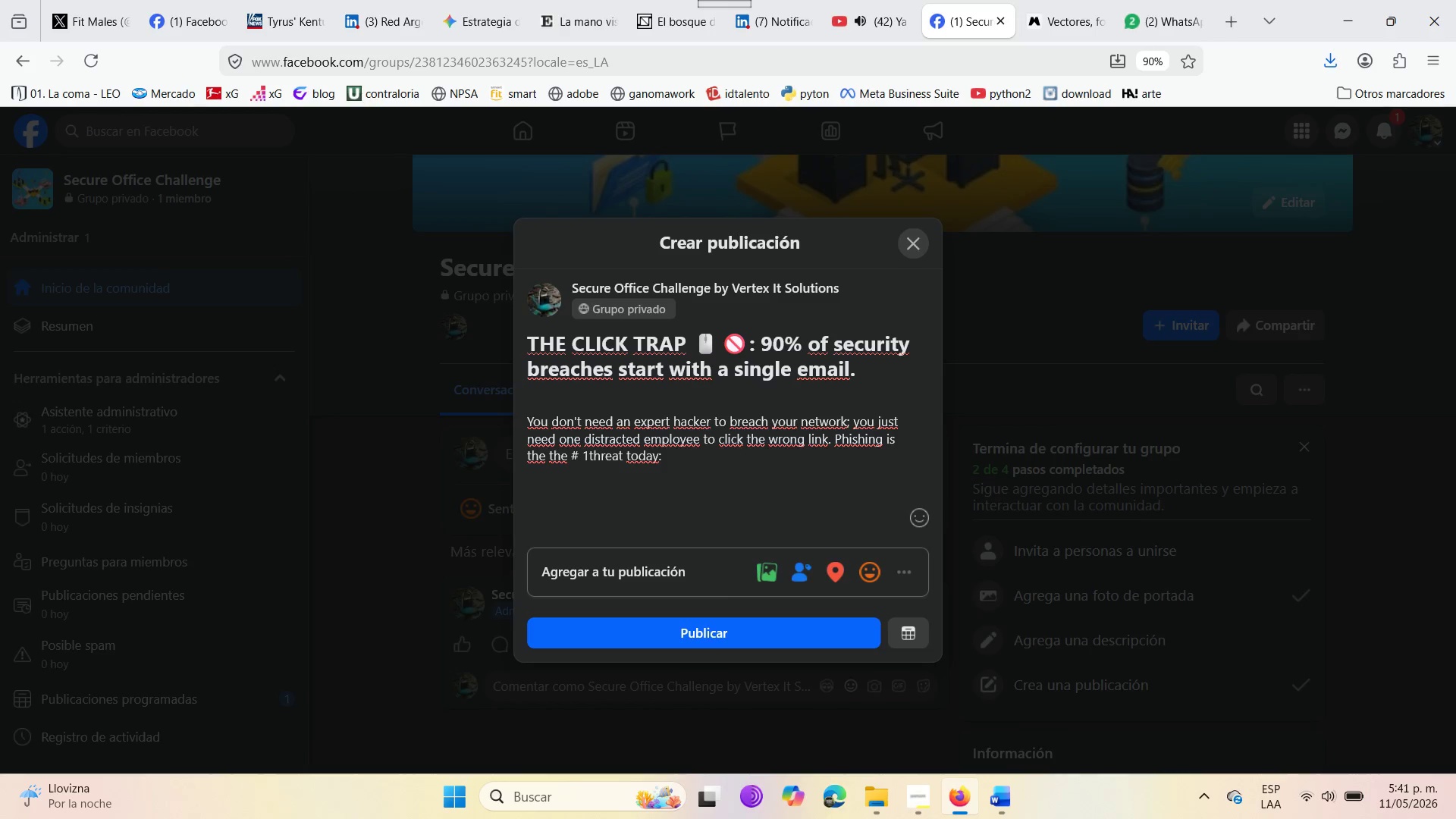 
key(Enter)
 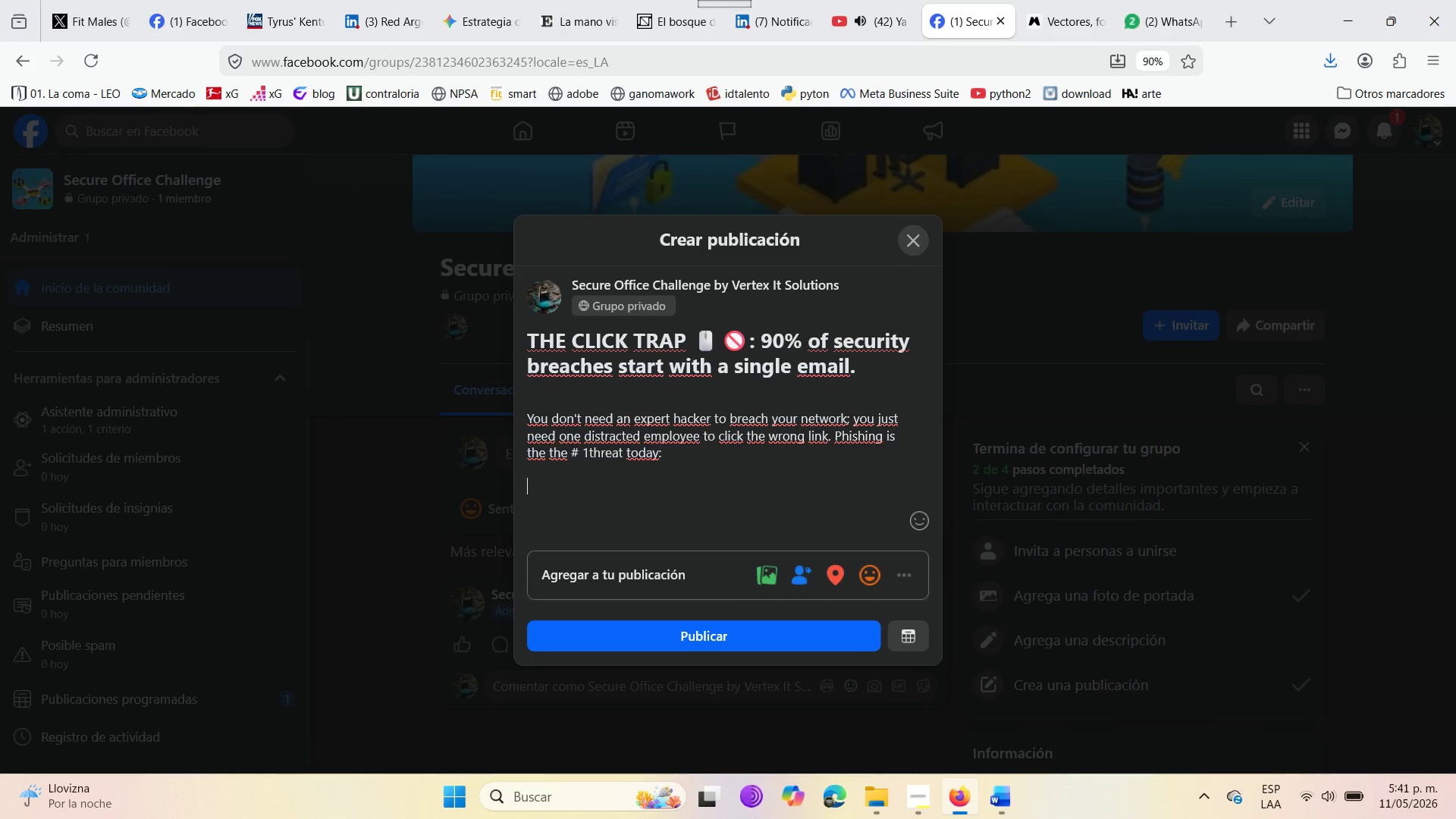 
key(Enter)
 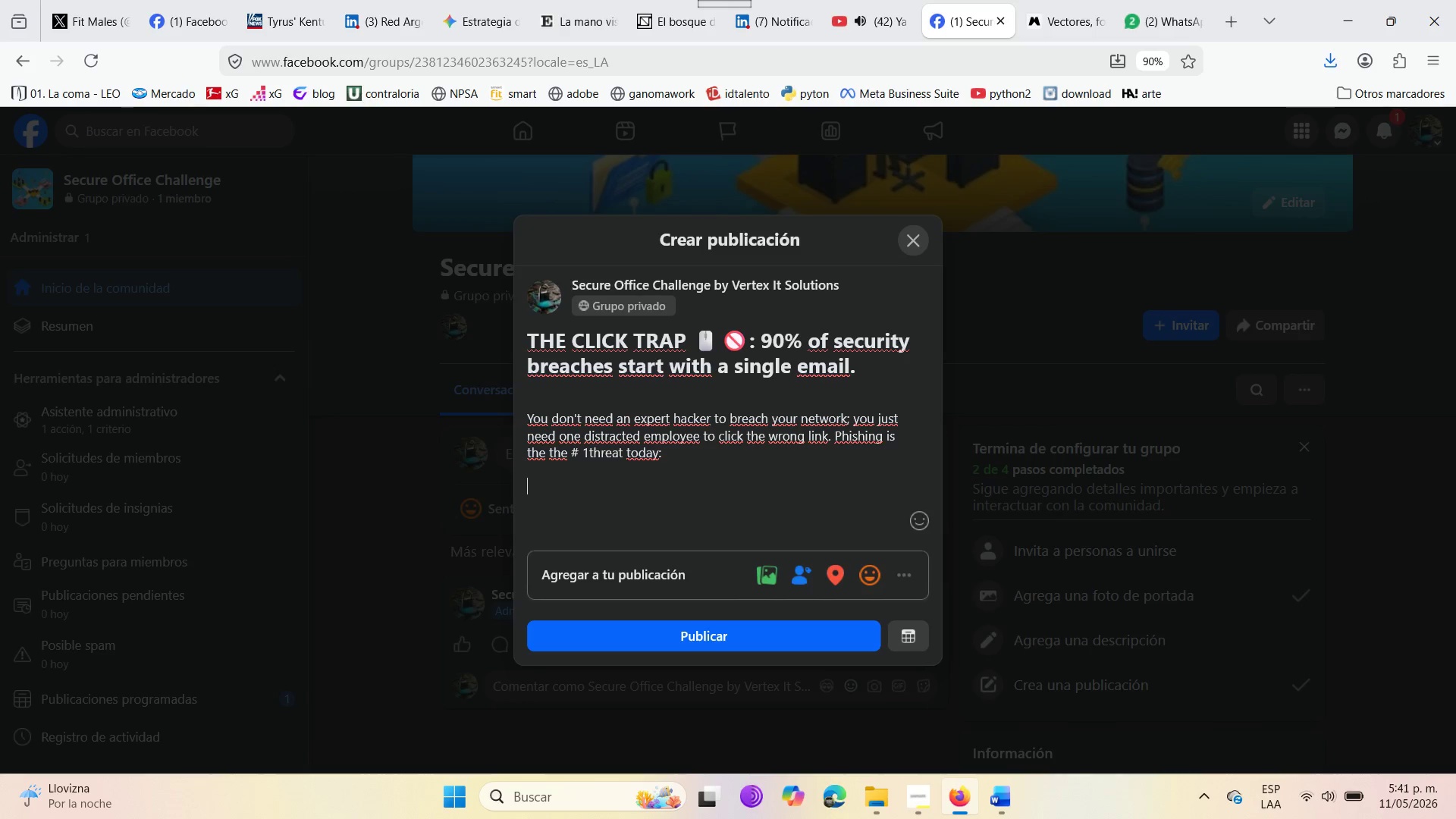 
type(3 signs to )
key(Backspace)
key(Backspace)
key(Backspace)
key(Backspace)
key(Backspace)
key(Backspace)
key(Backspace)
key(Backspace)
key(Backspace)
type(SIGNS )
 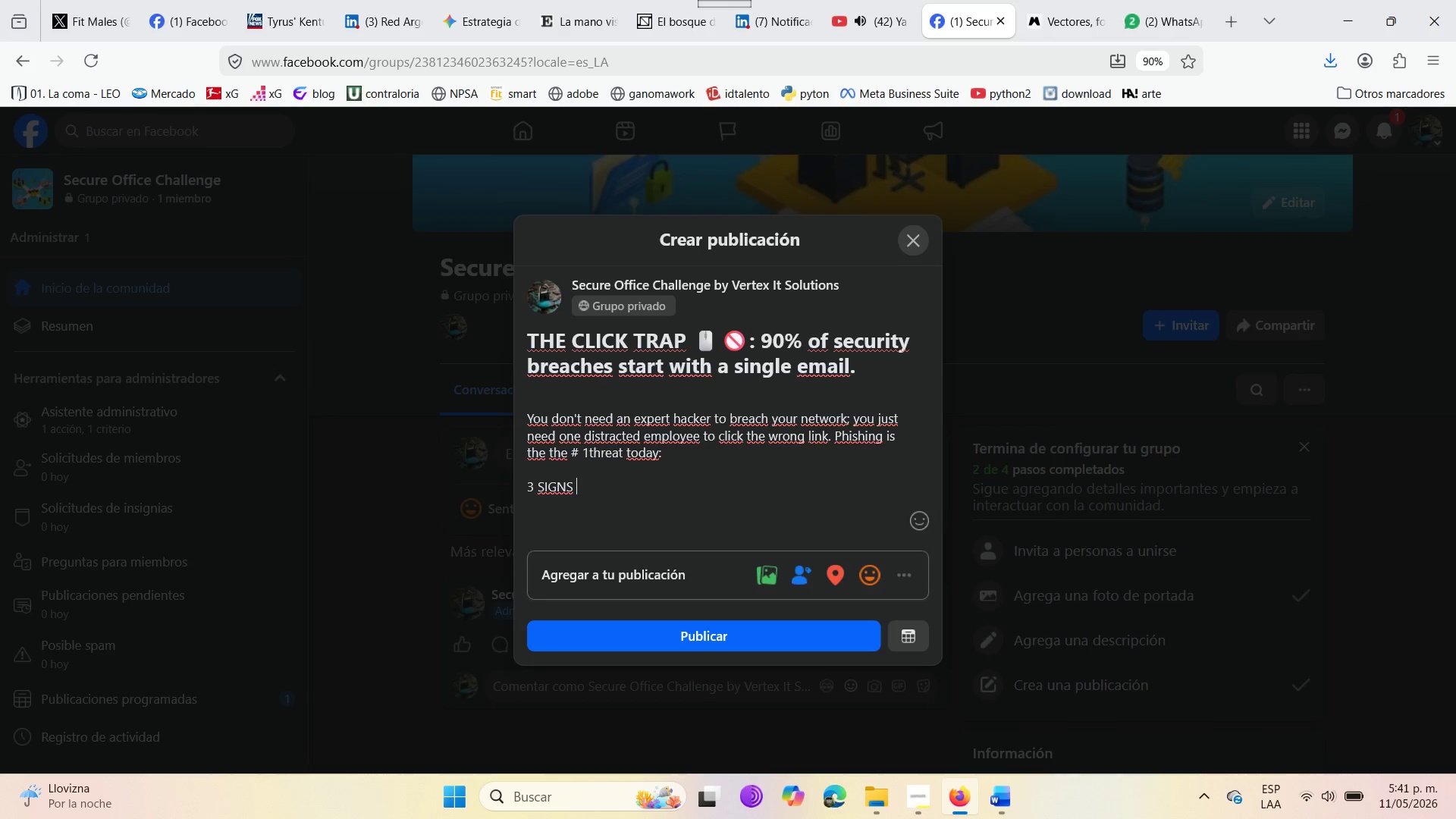 
type(TO SPOT A FR)
 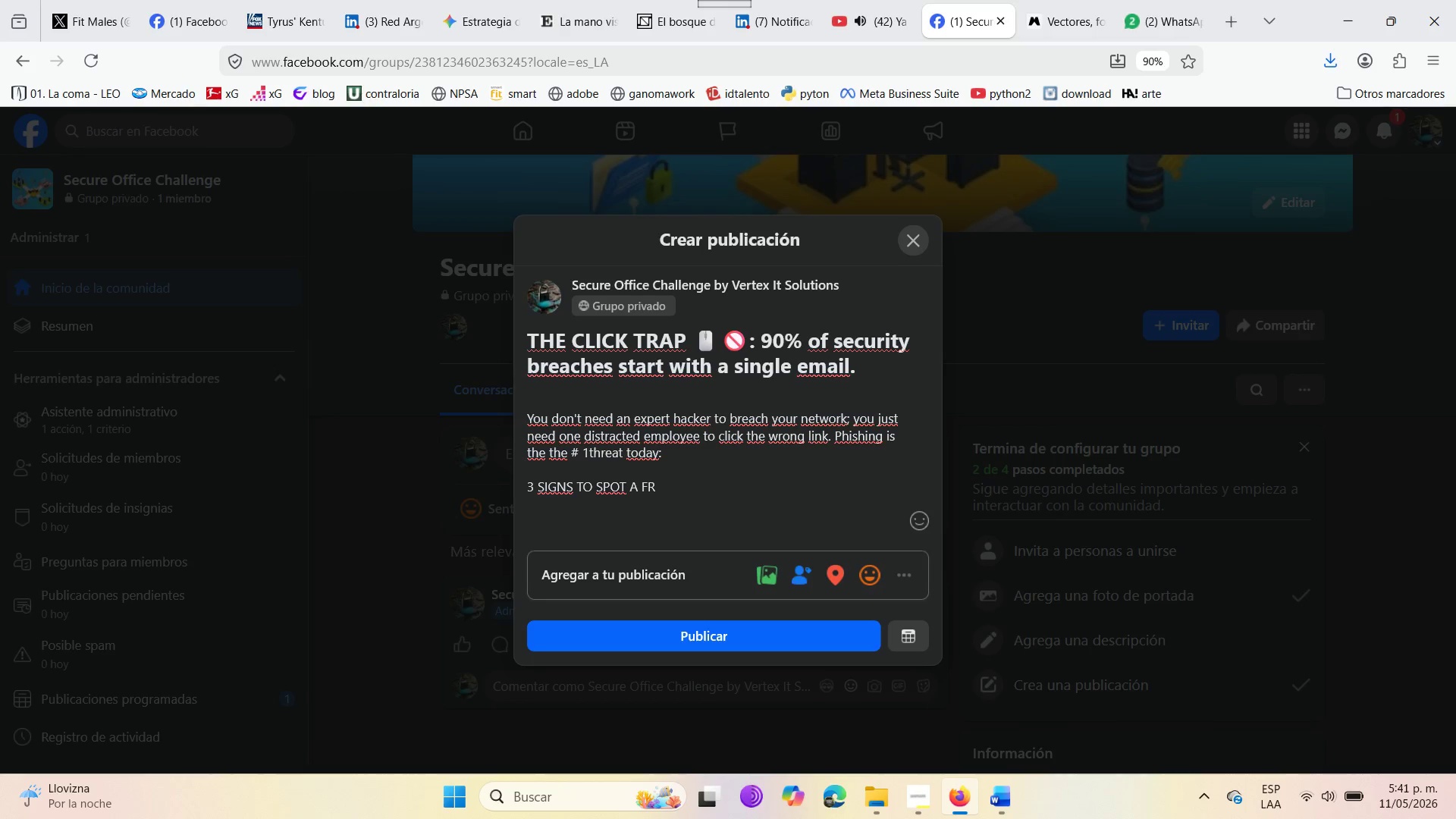 
key(A)
 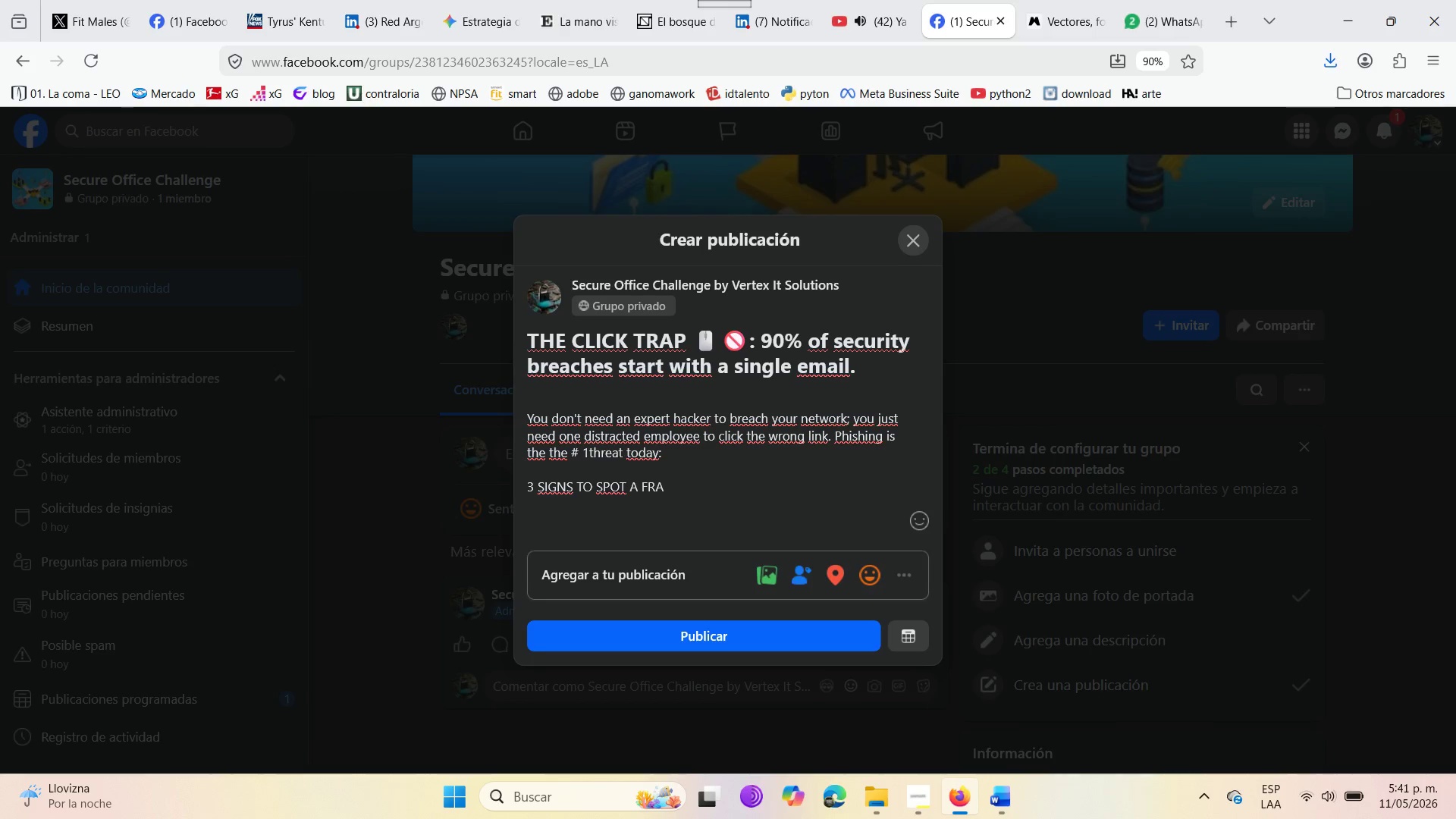 
type(UDULENT )
 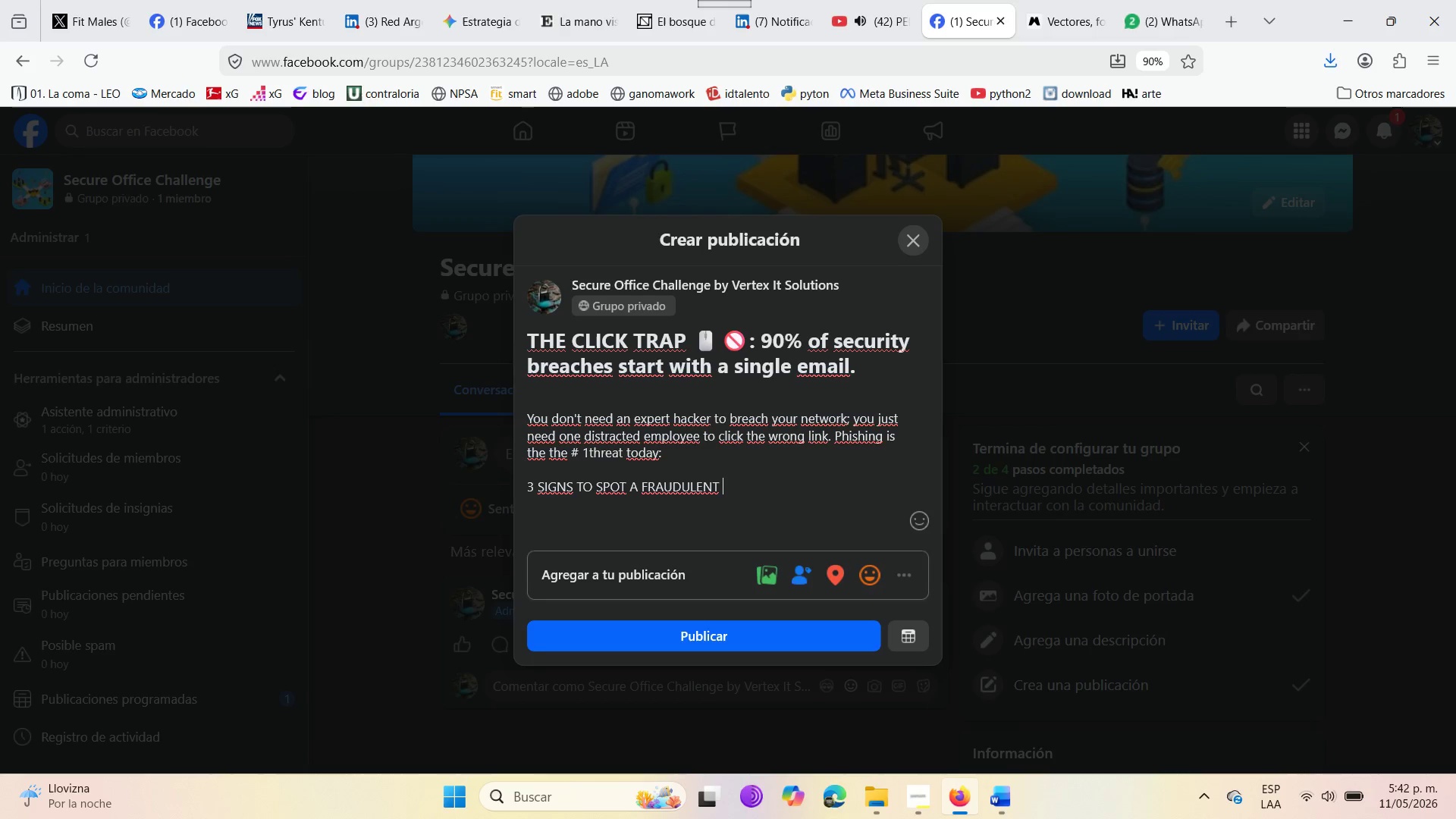 
wait(5.67)
 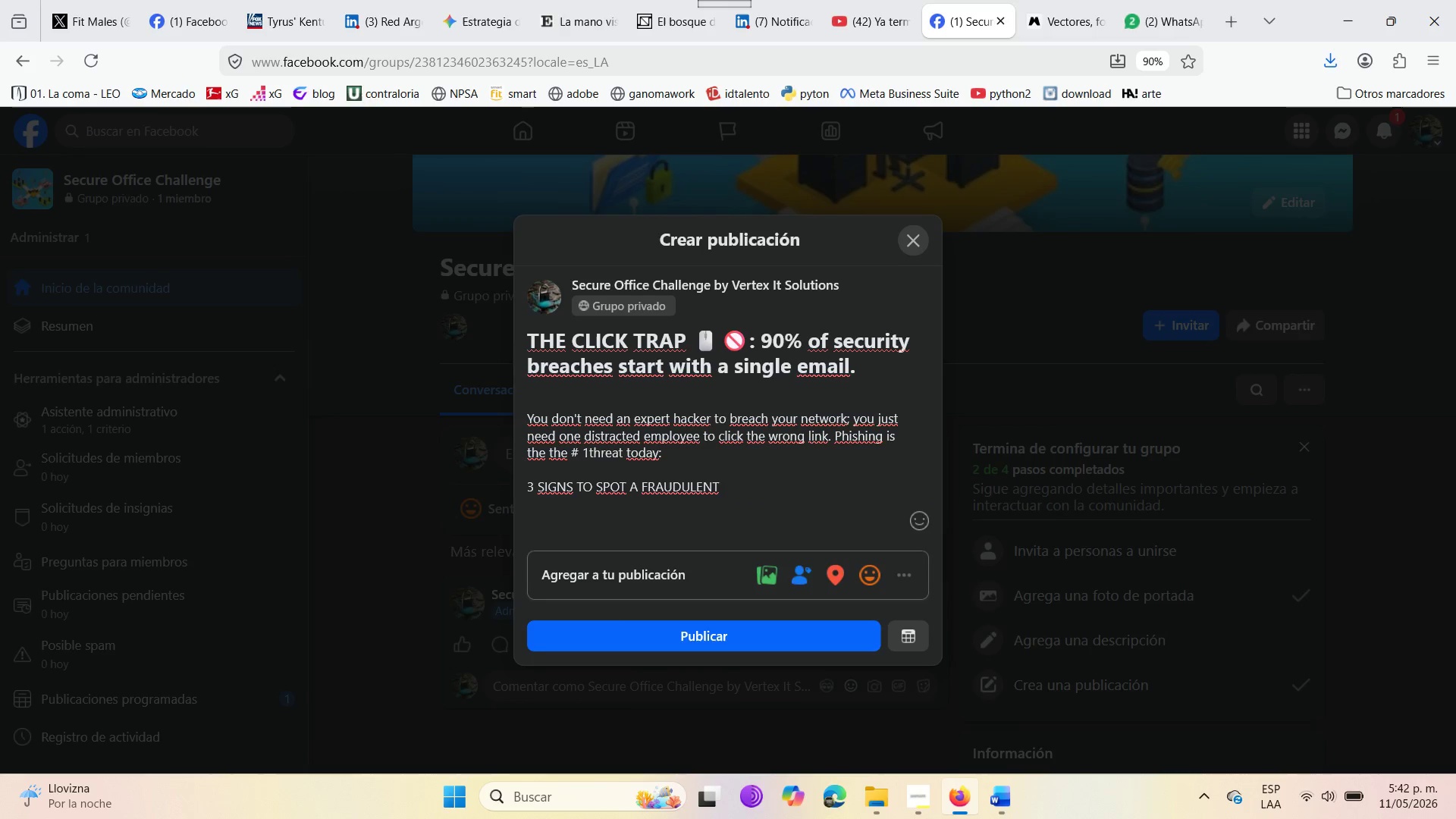 
type(EMAIL )
key(Backspace)
type(> )
 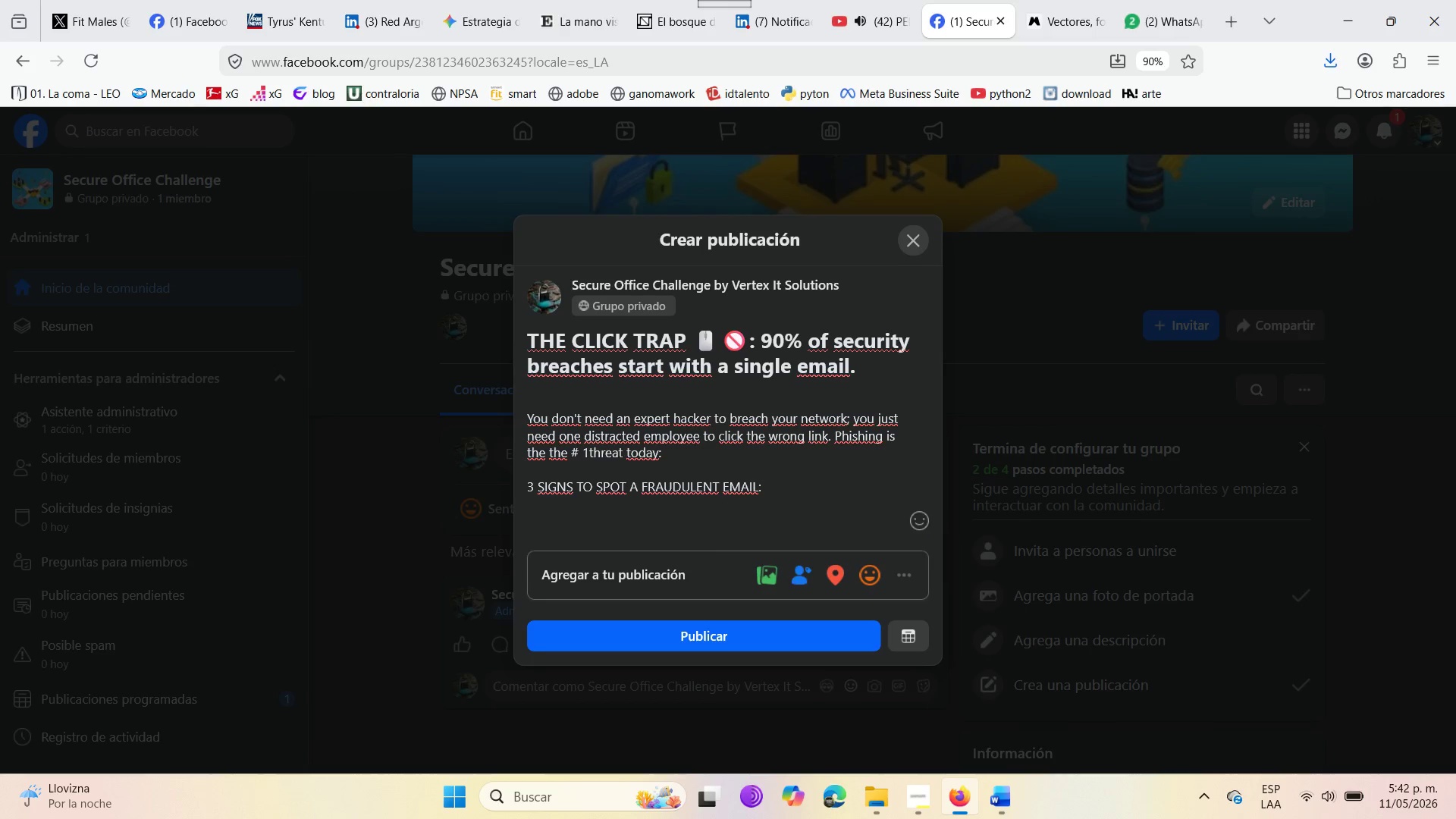 
key(Enter)
 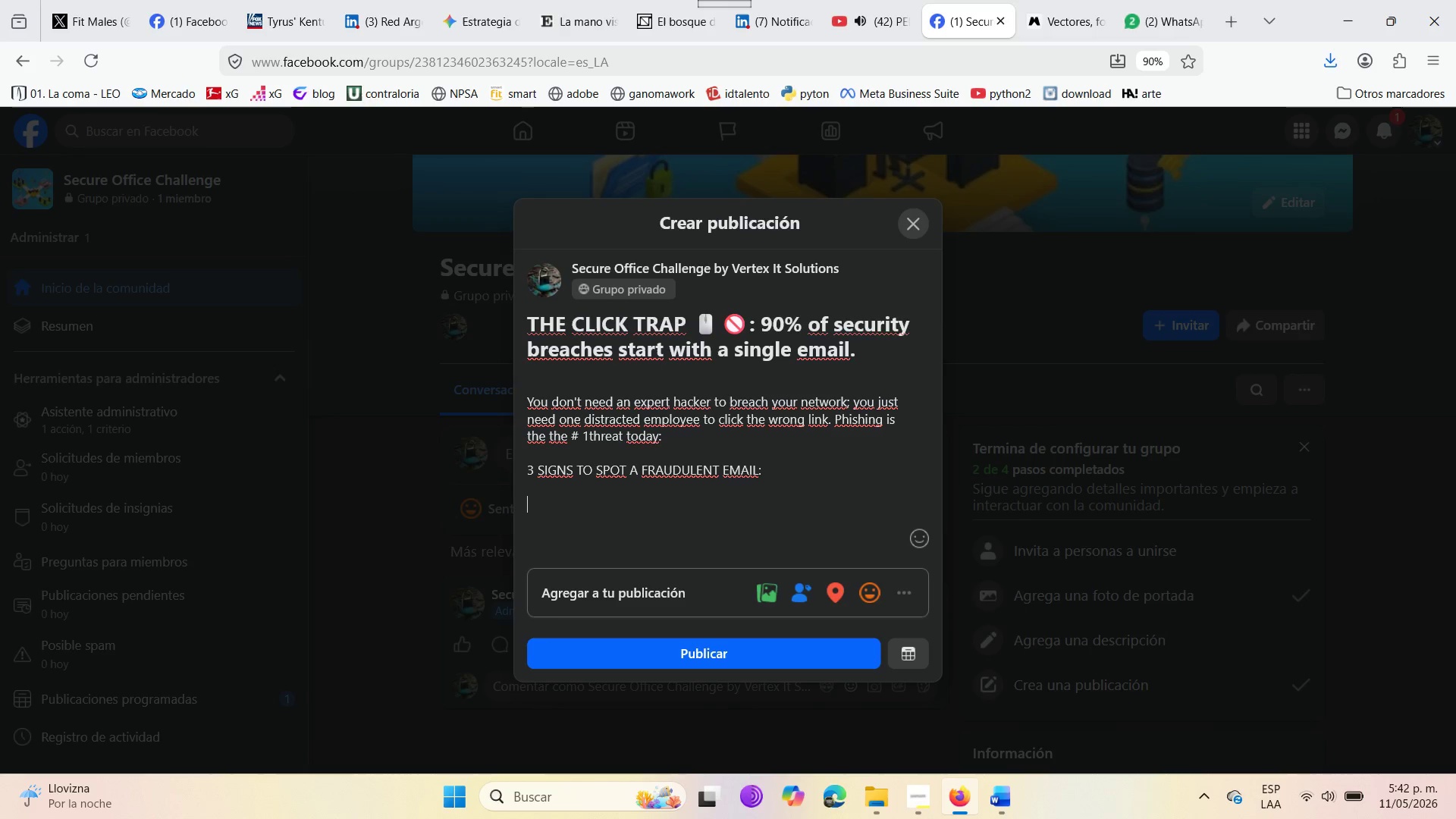 
key(Enter)
 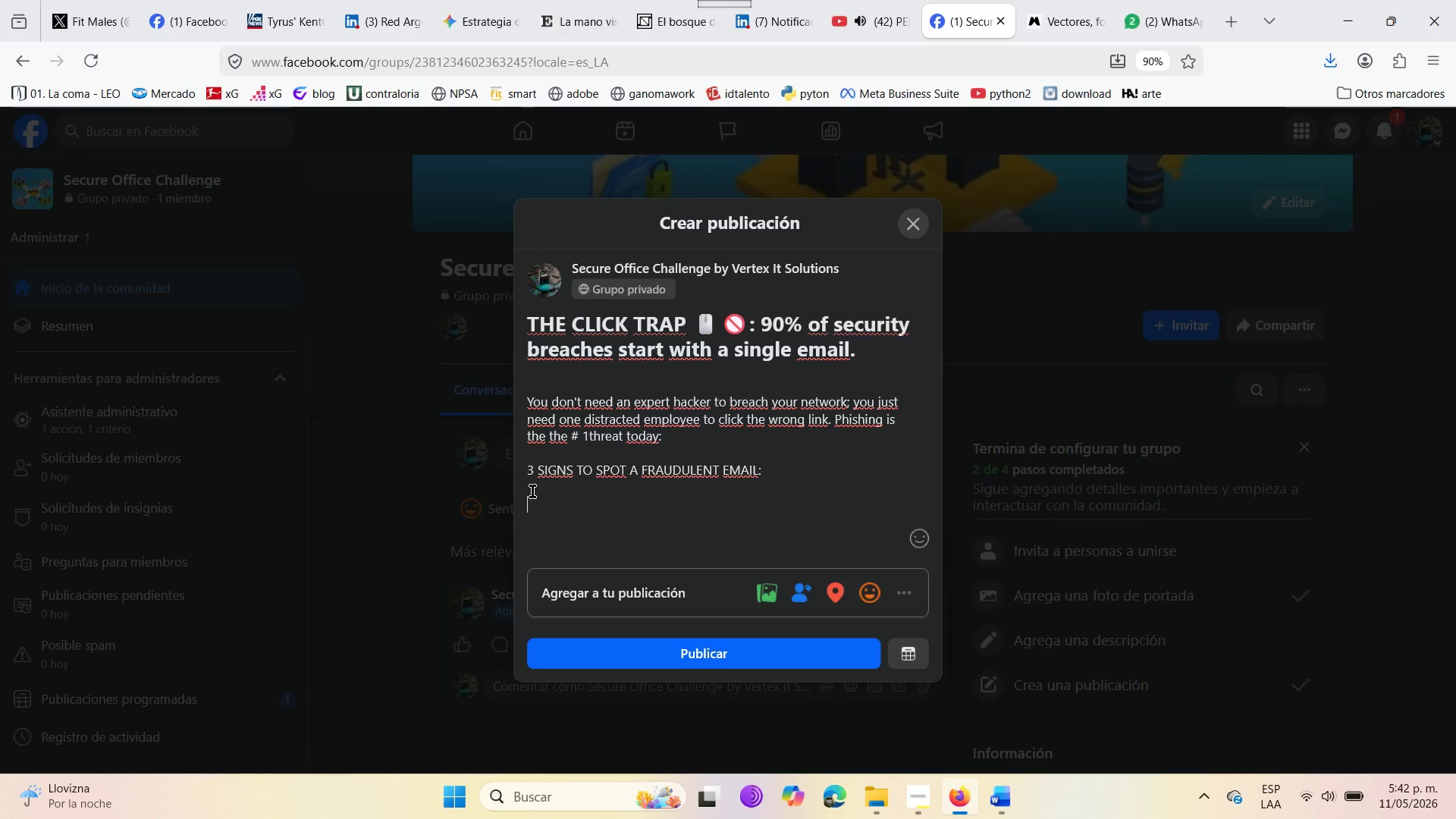 
double_click([534, 507])
 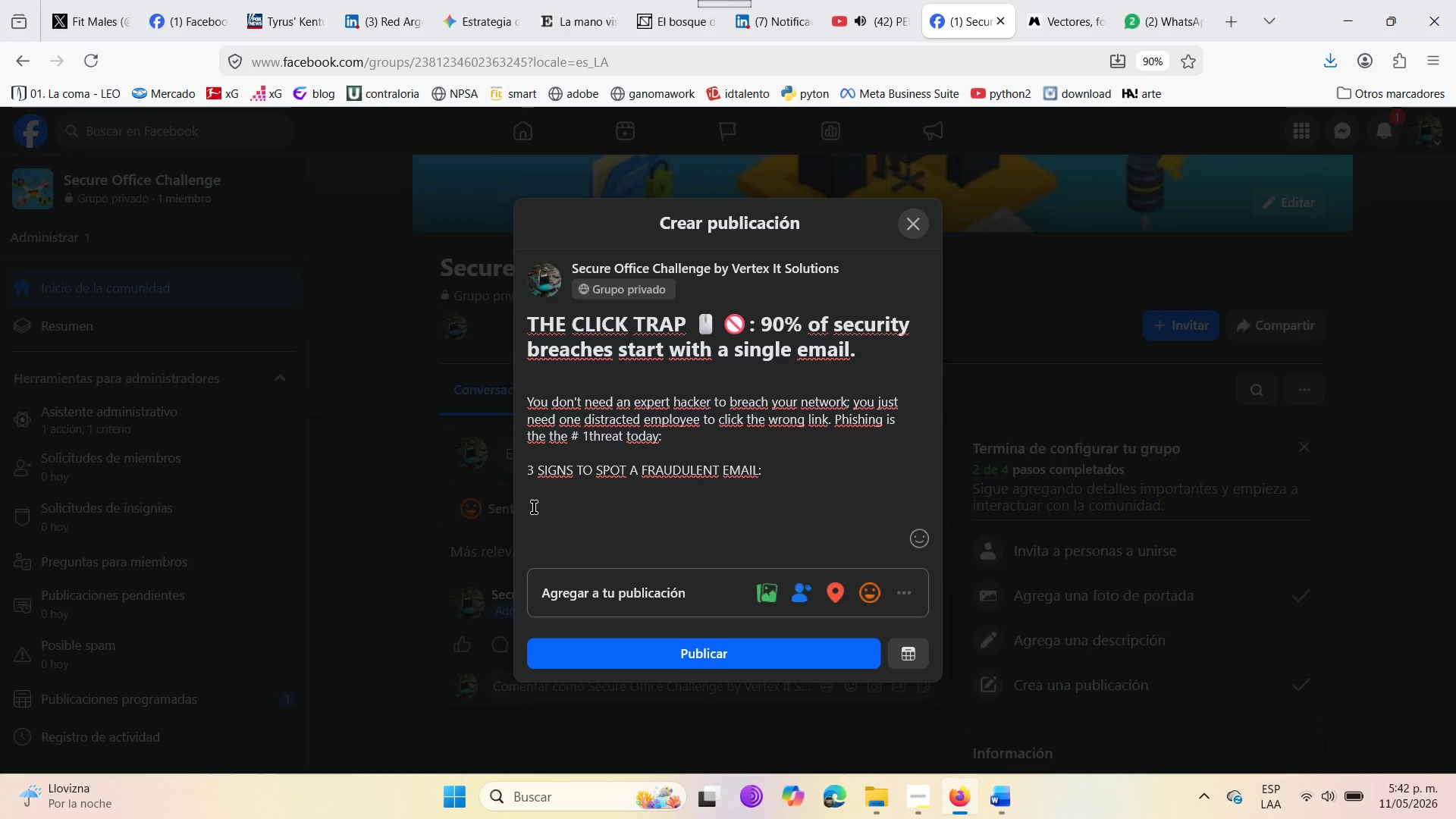 
double_click([534, 507])
 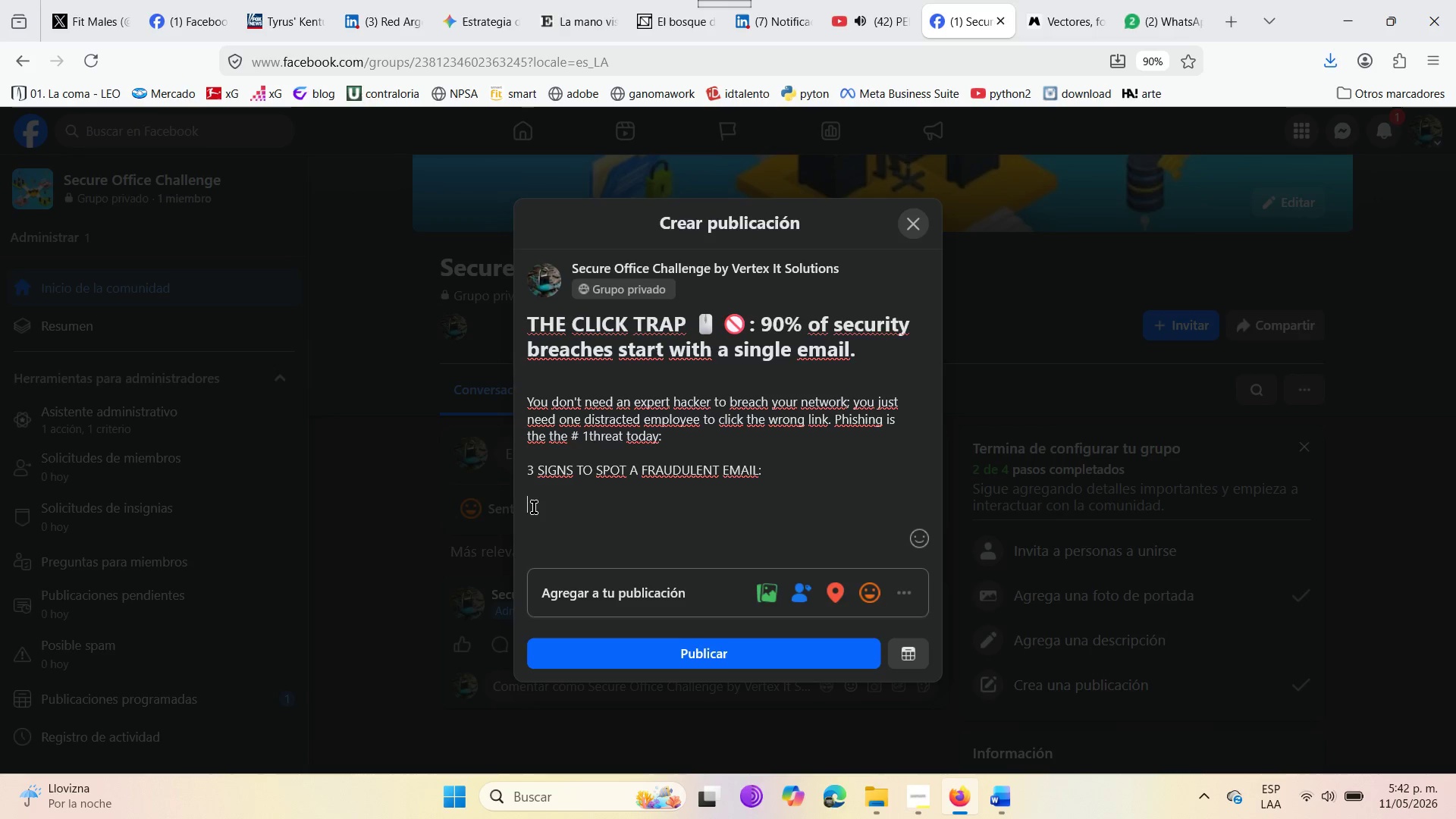 
triple_click([534, 507])
 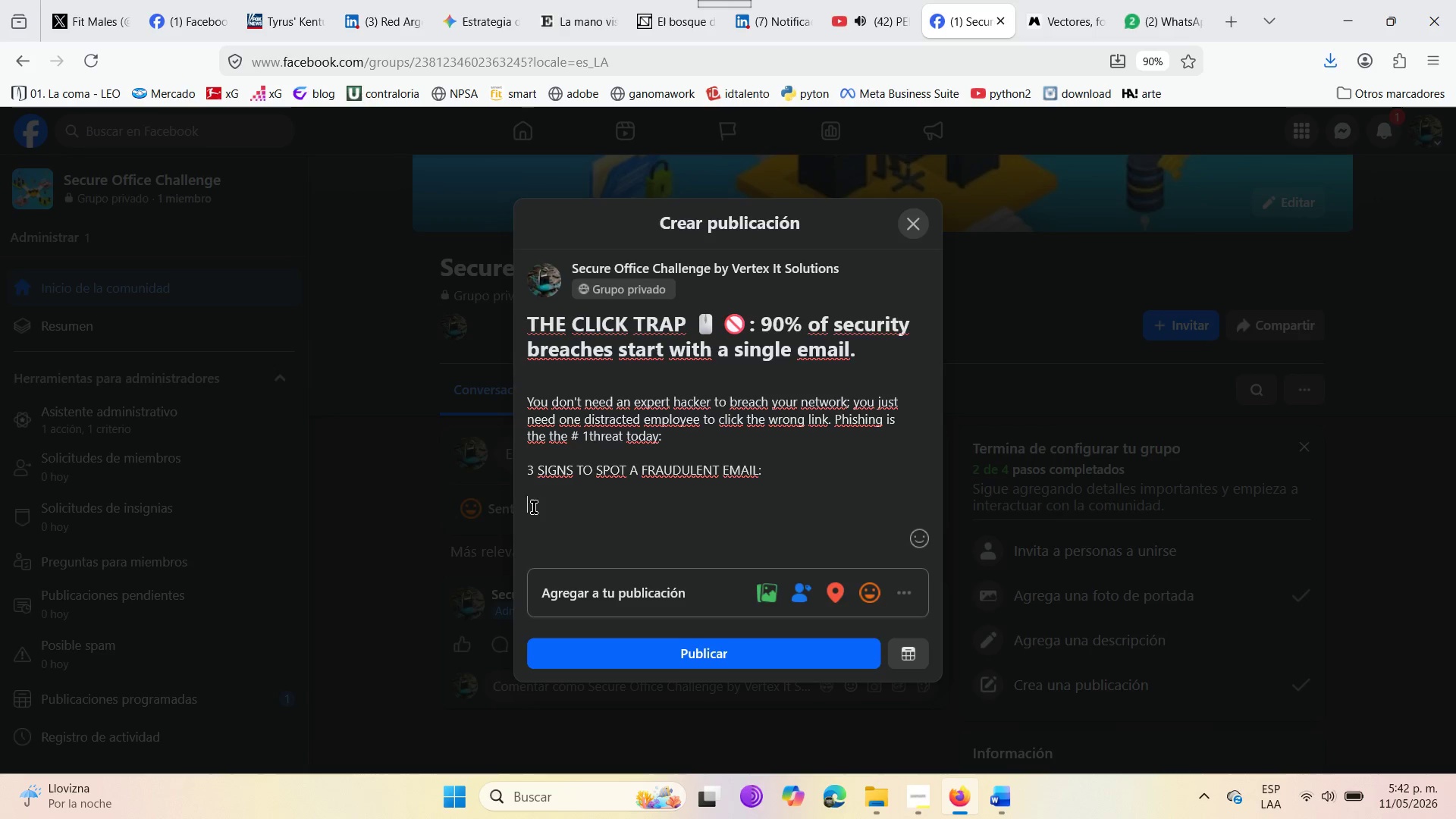 
triple_click([534, 507])
 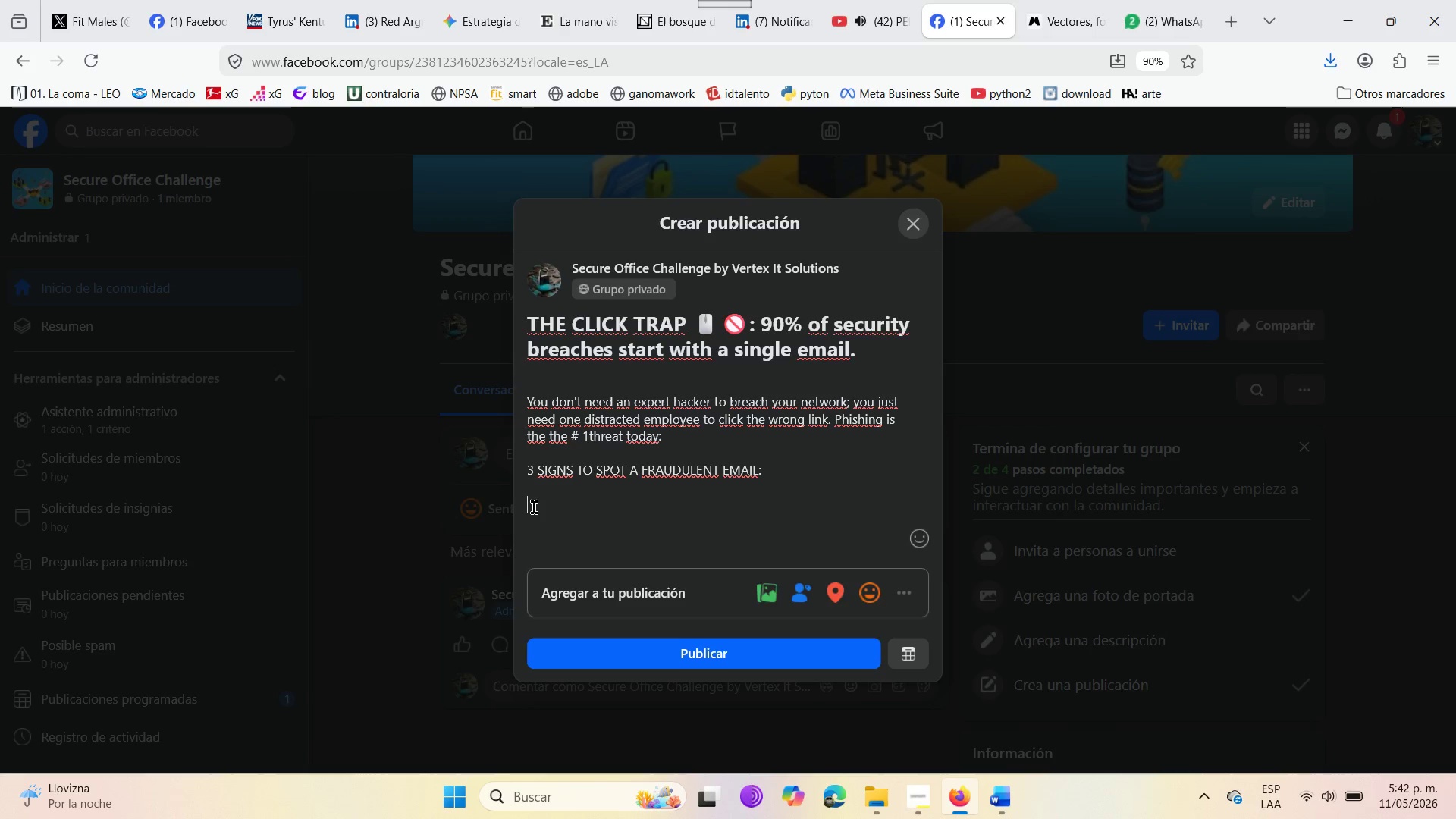 
triple_click([534, 507])
 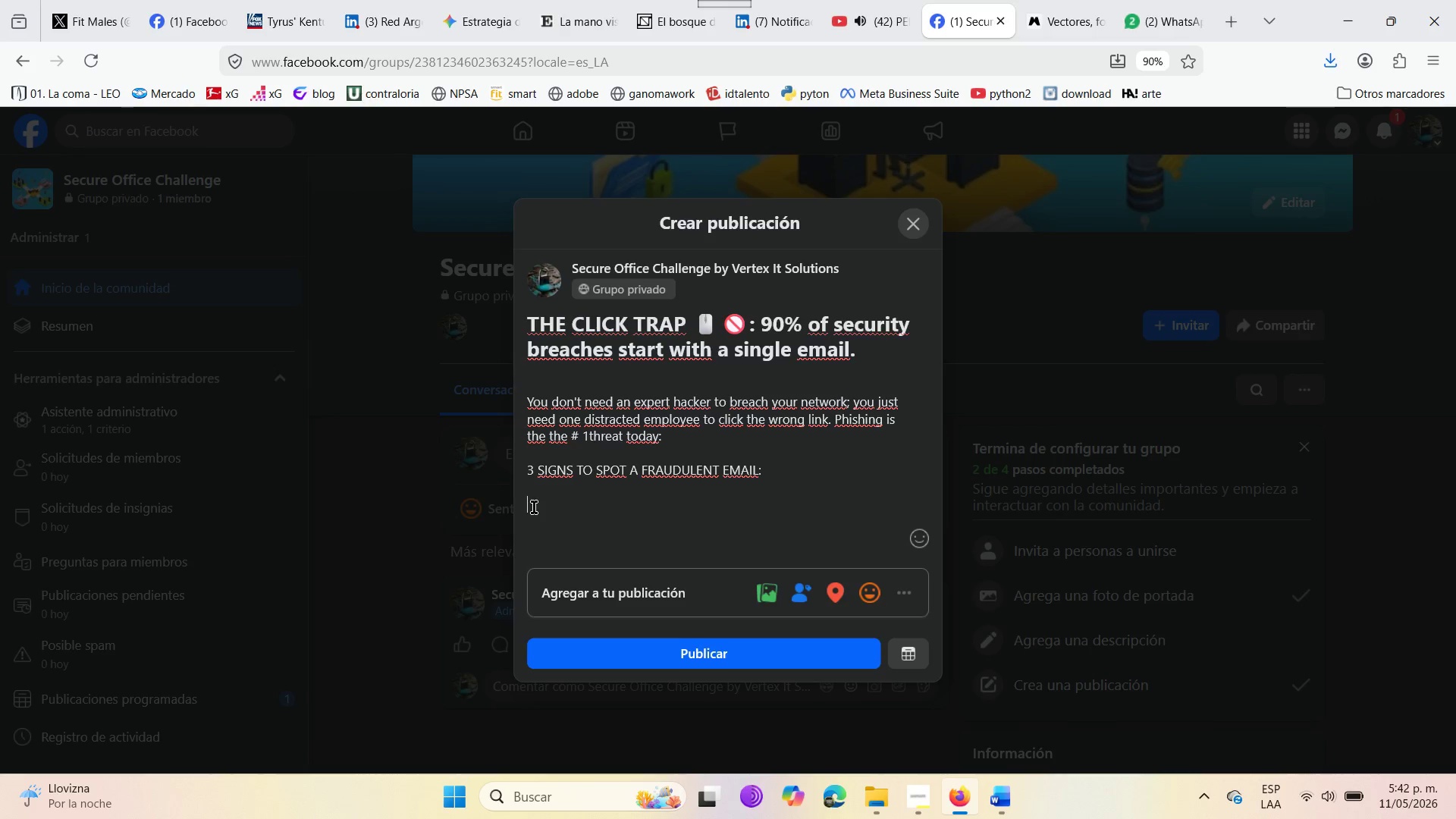 
triple_click([534, 507])
 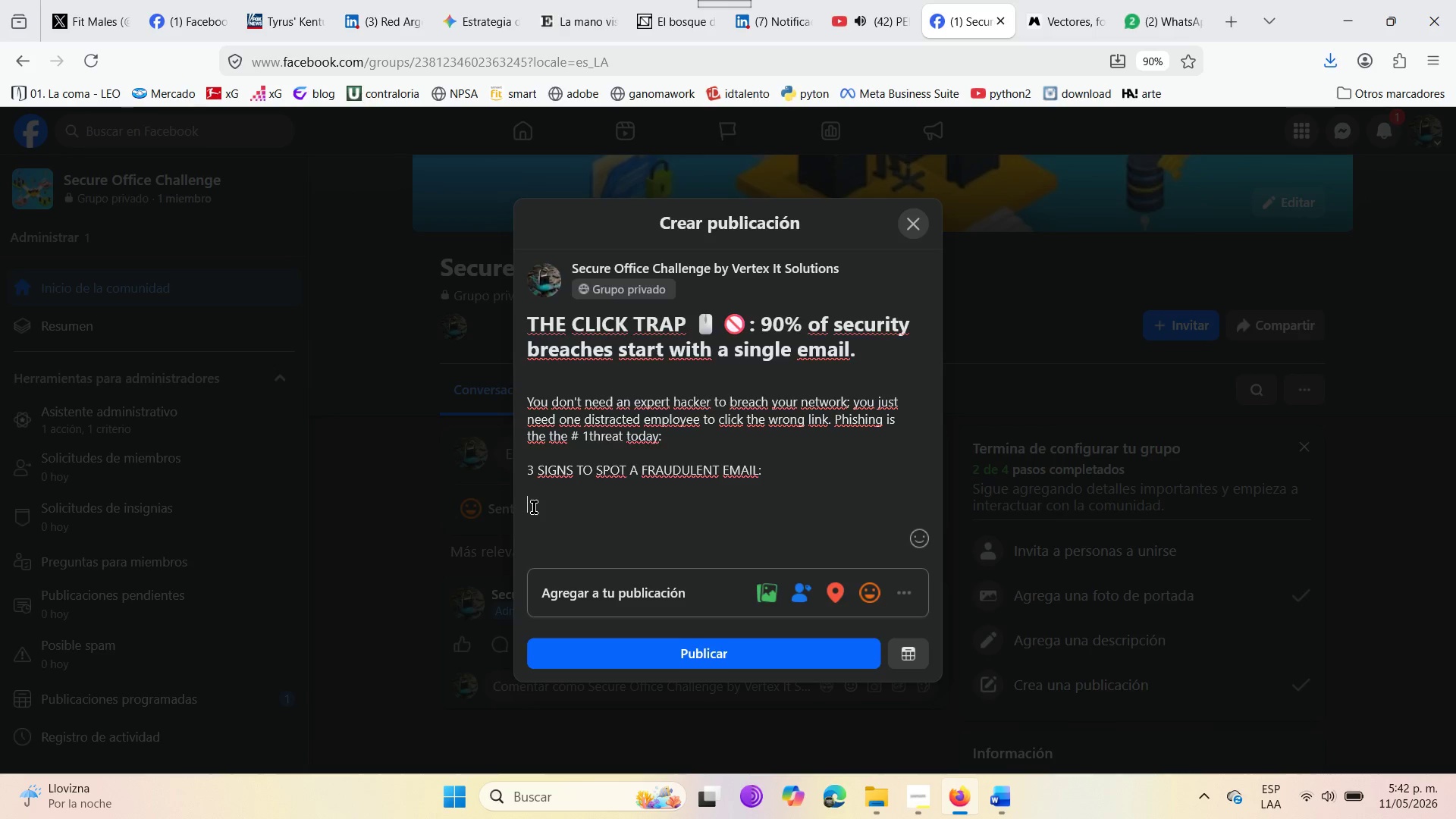 
right_click([534, 507])
 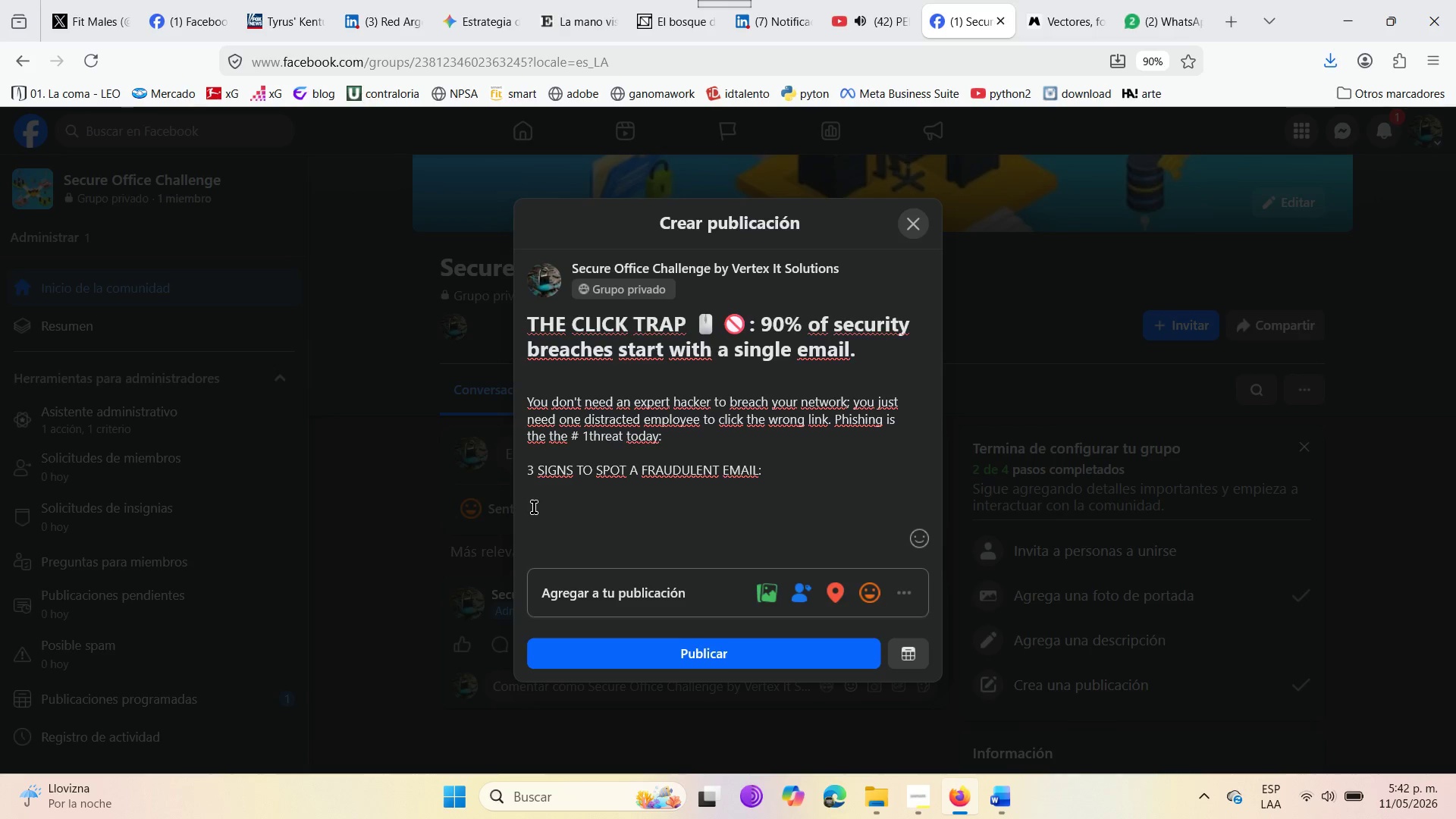 
double_click([534, 507])
 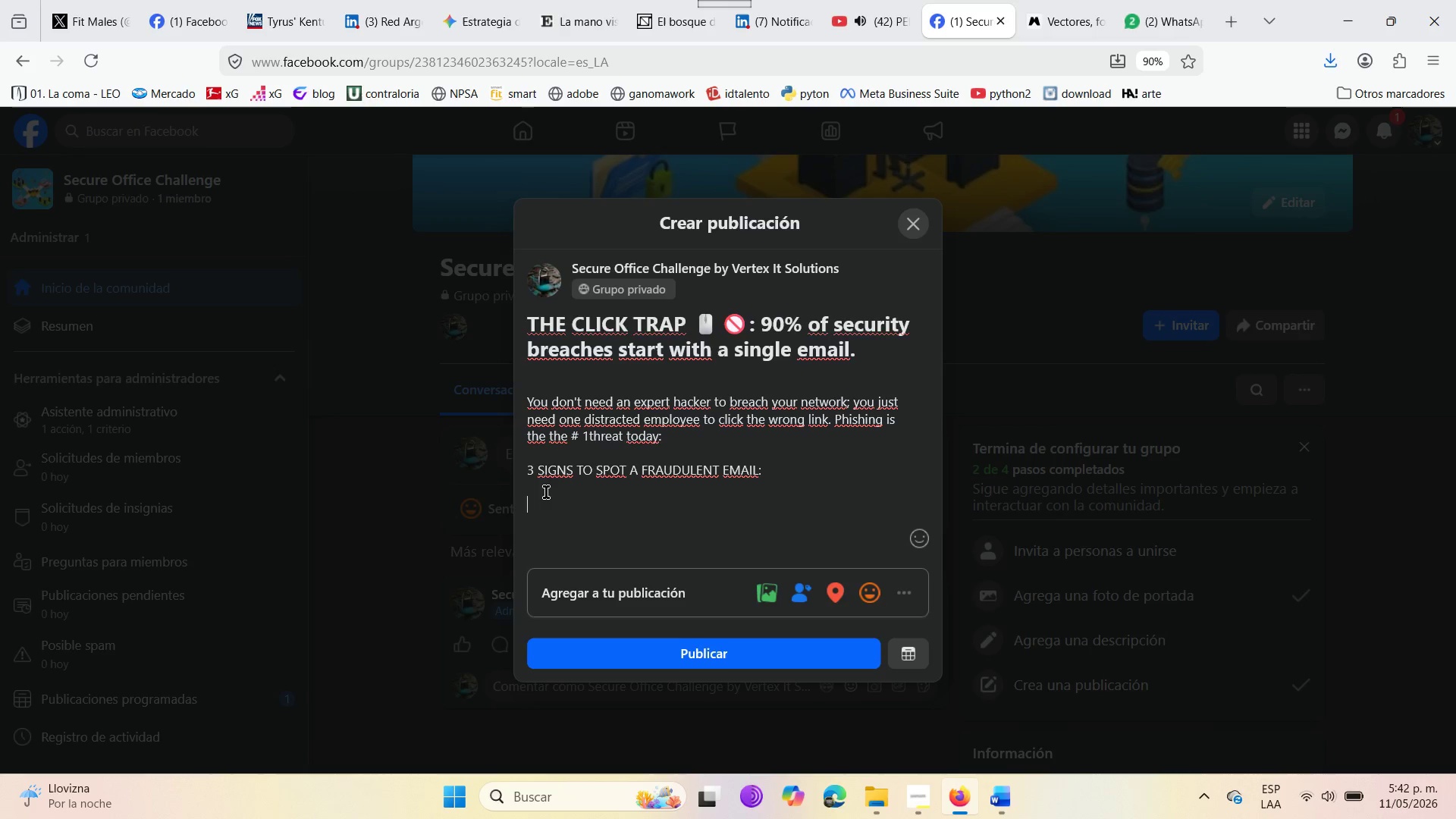 
triple_click([534, 507])
 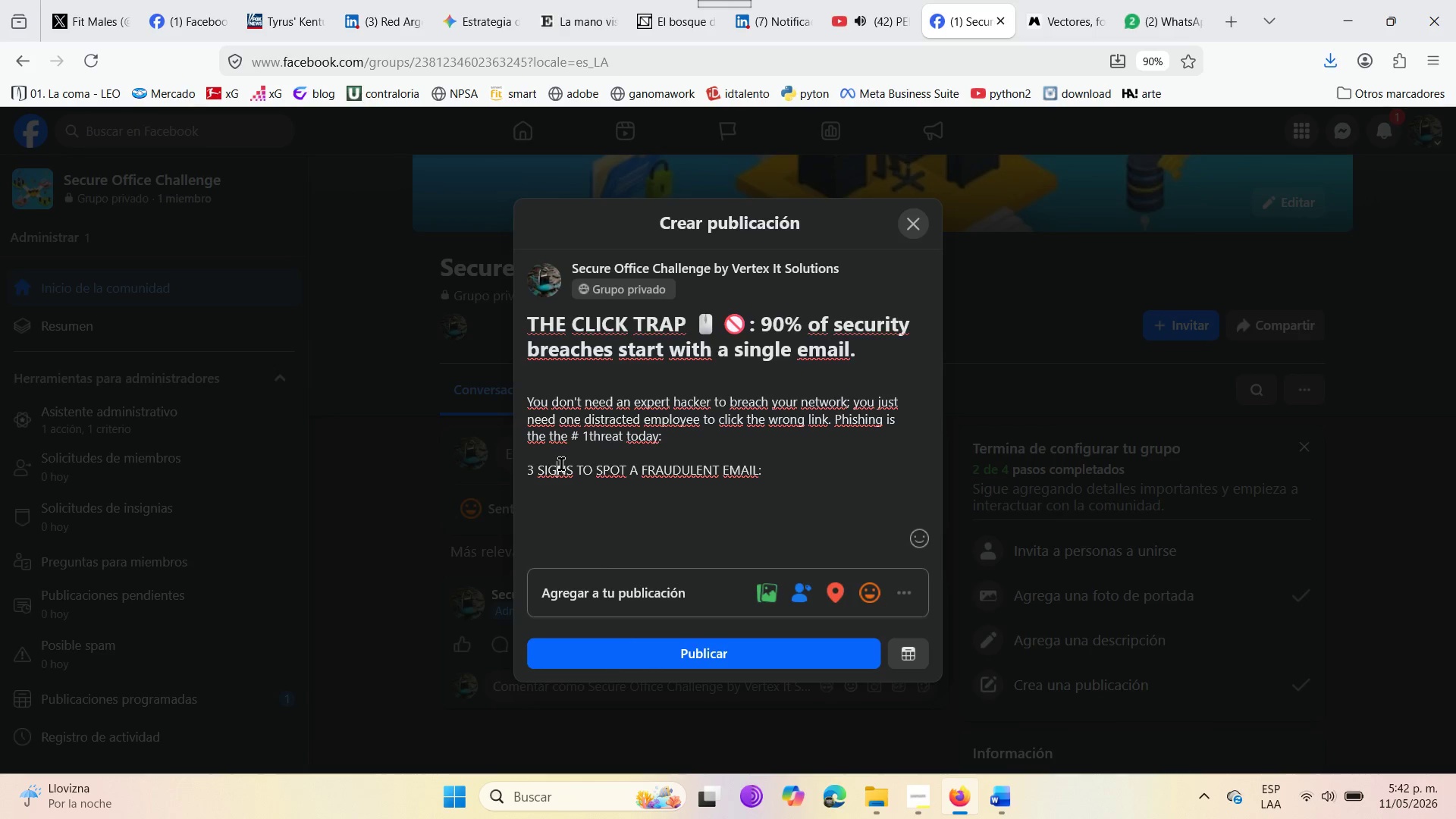 
left_click([561, 464])
 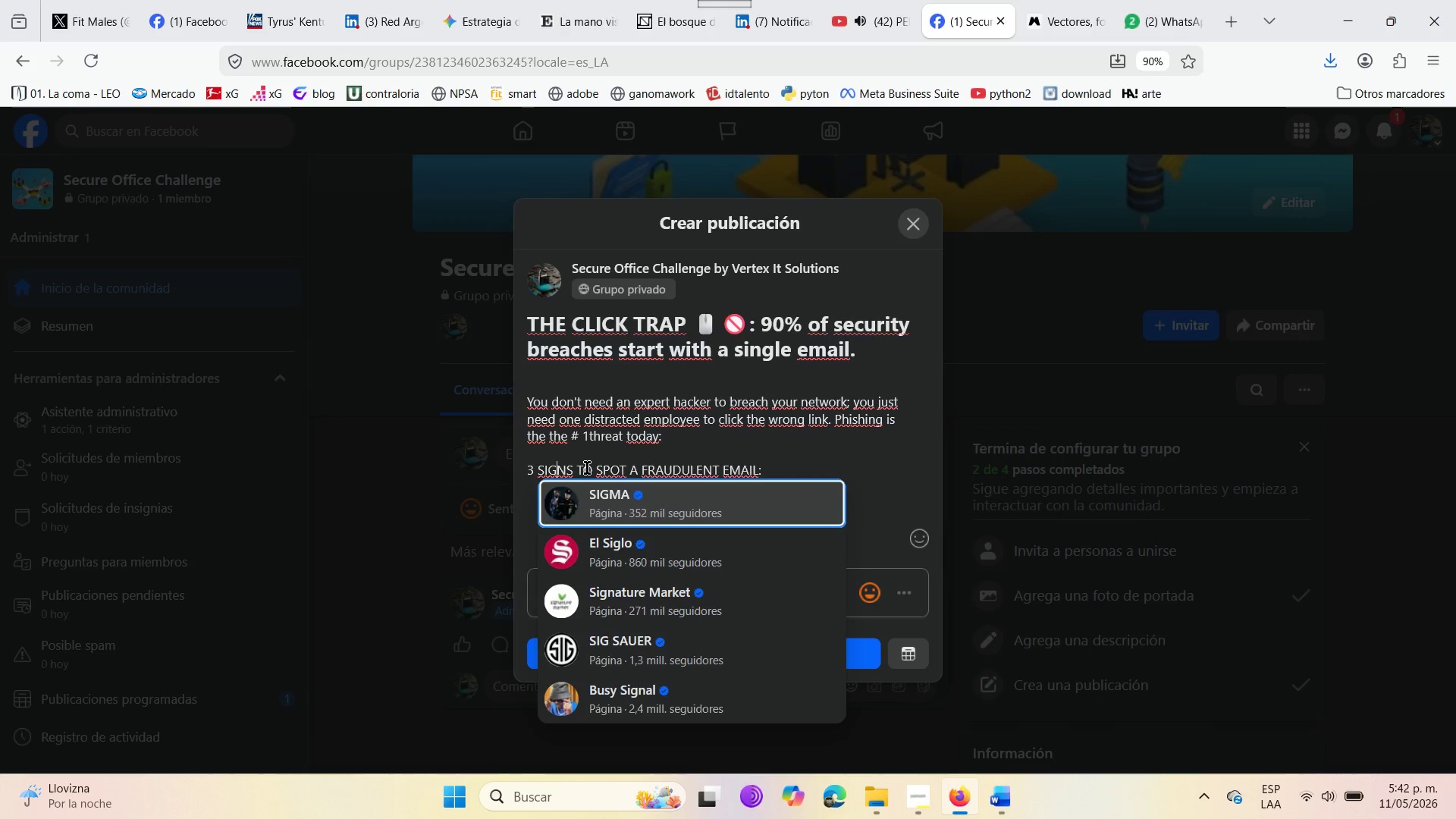 
left_click([587, 468])
 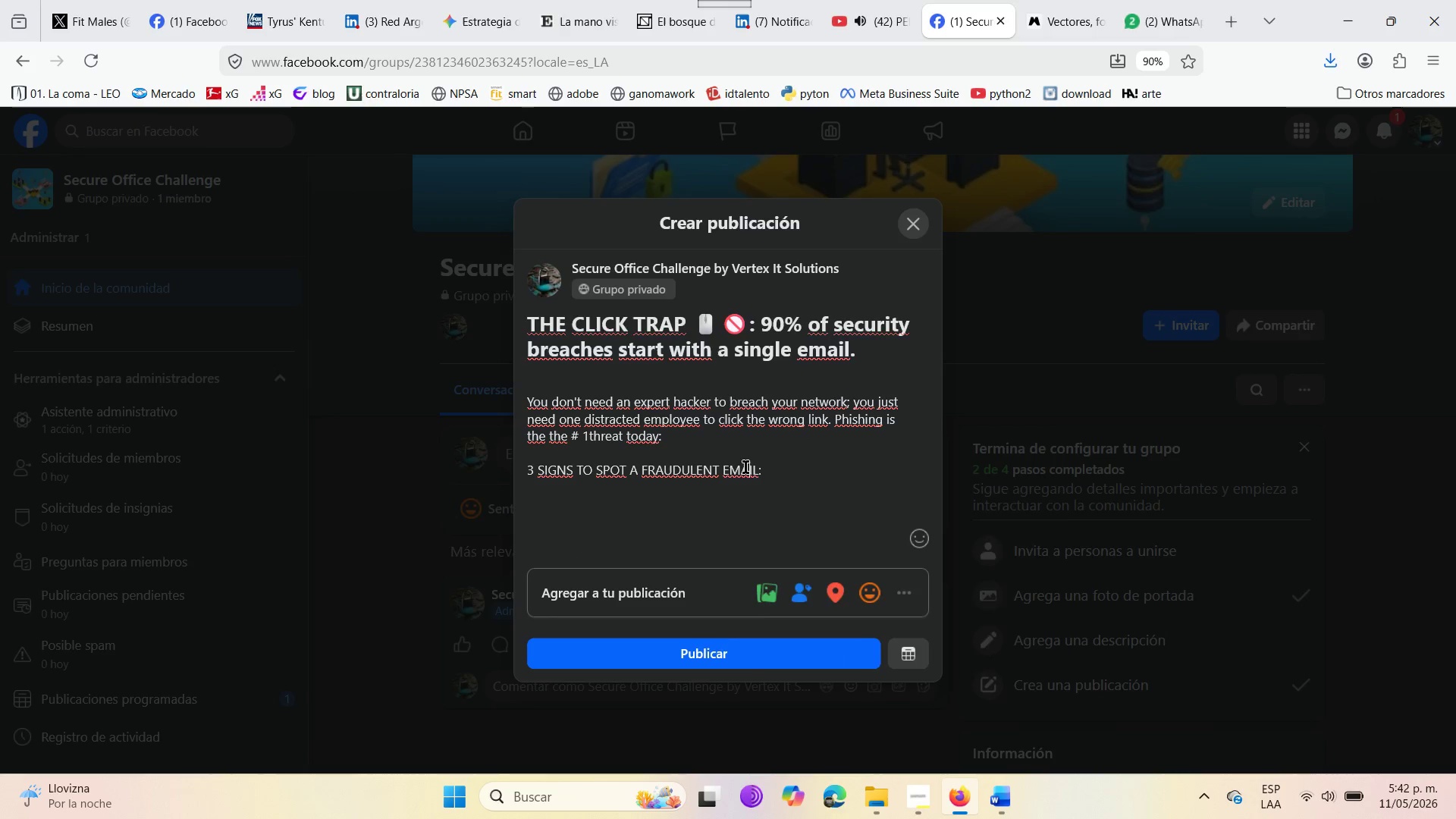 
left_click([745, 467])
 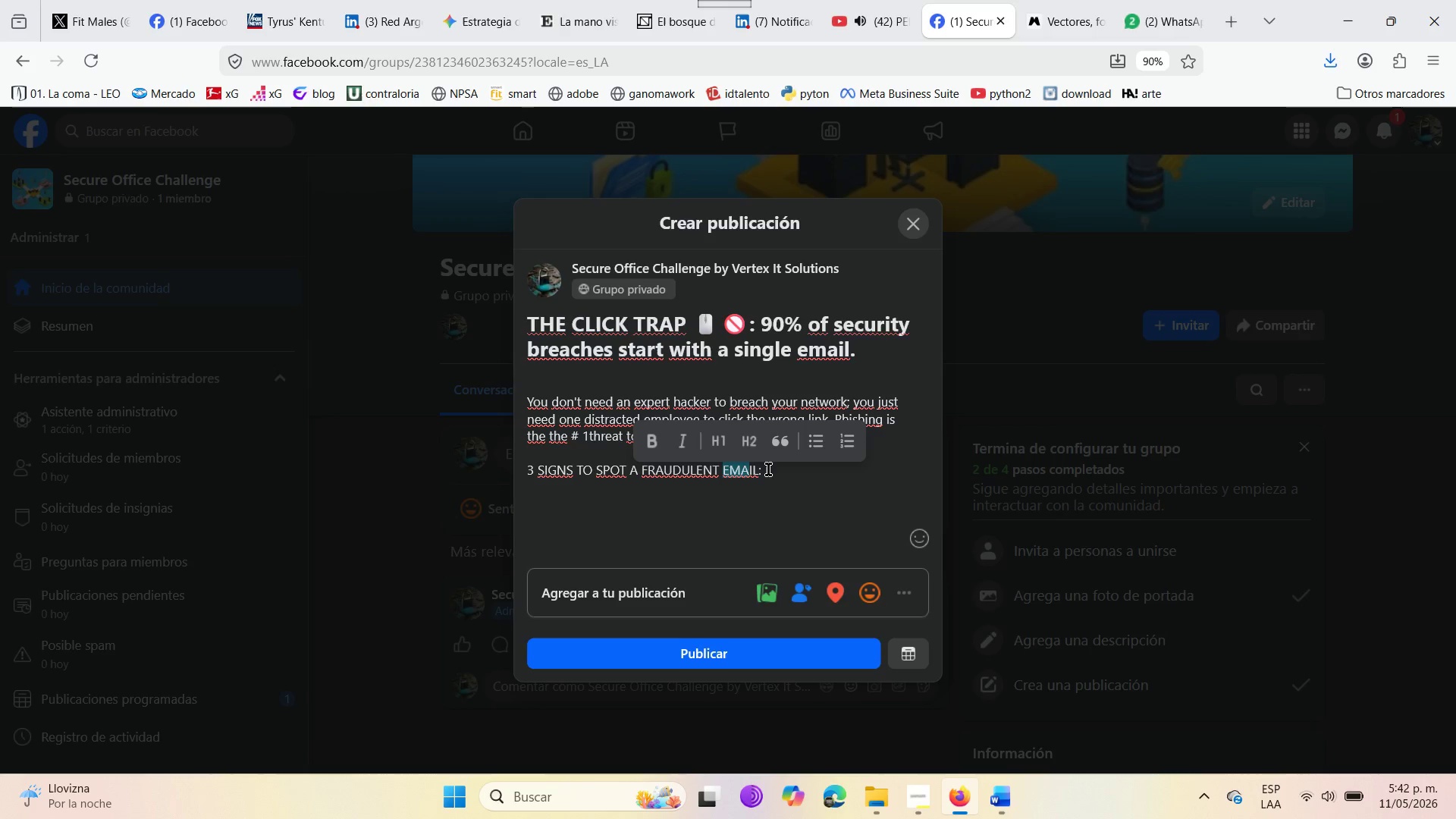 
left_click([768, 469])
 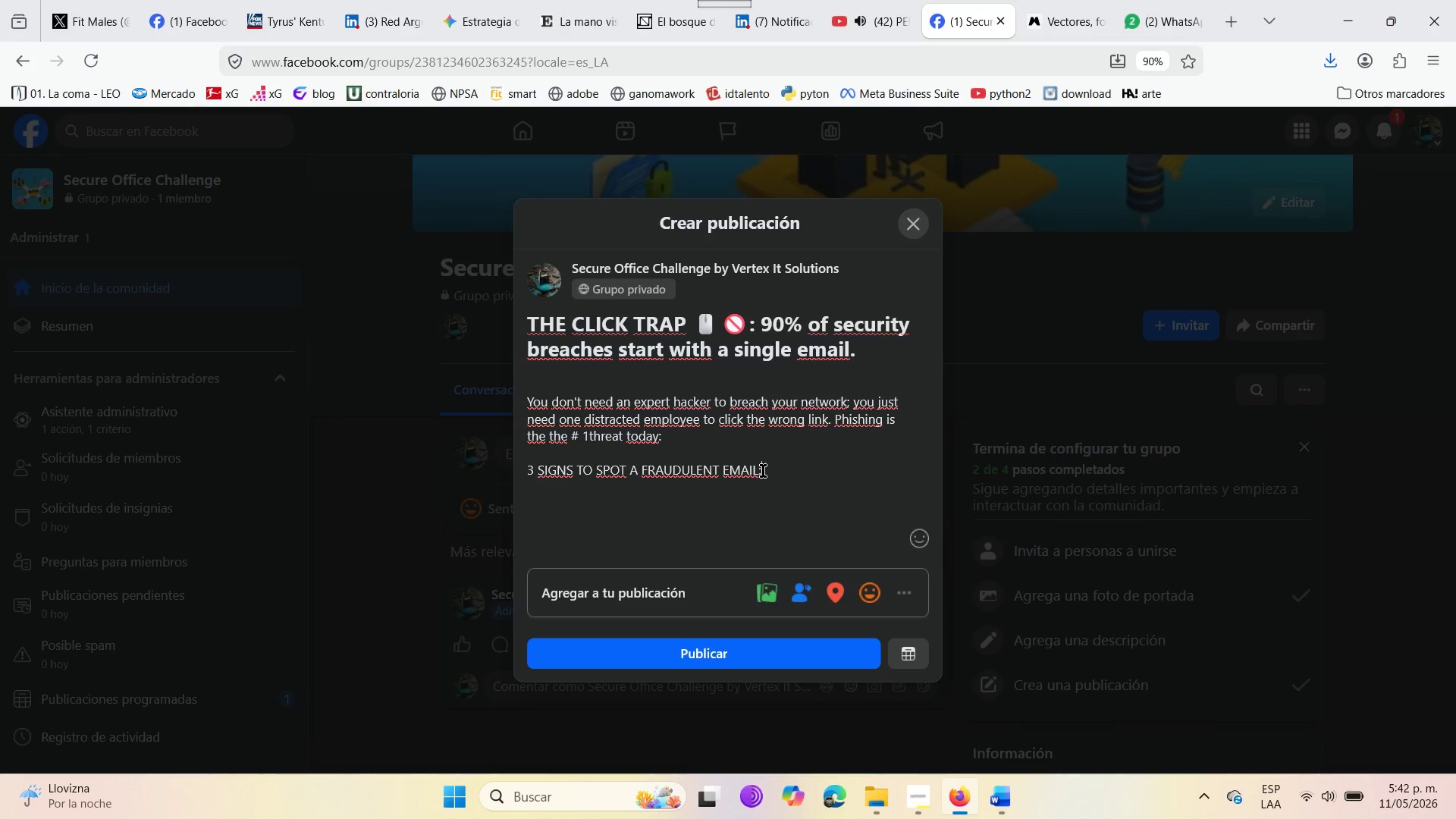 
double_click([763, 471])
 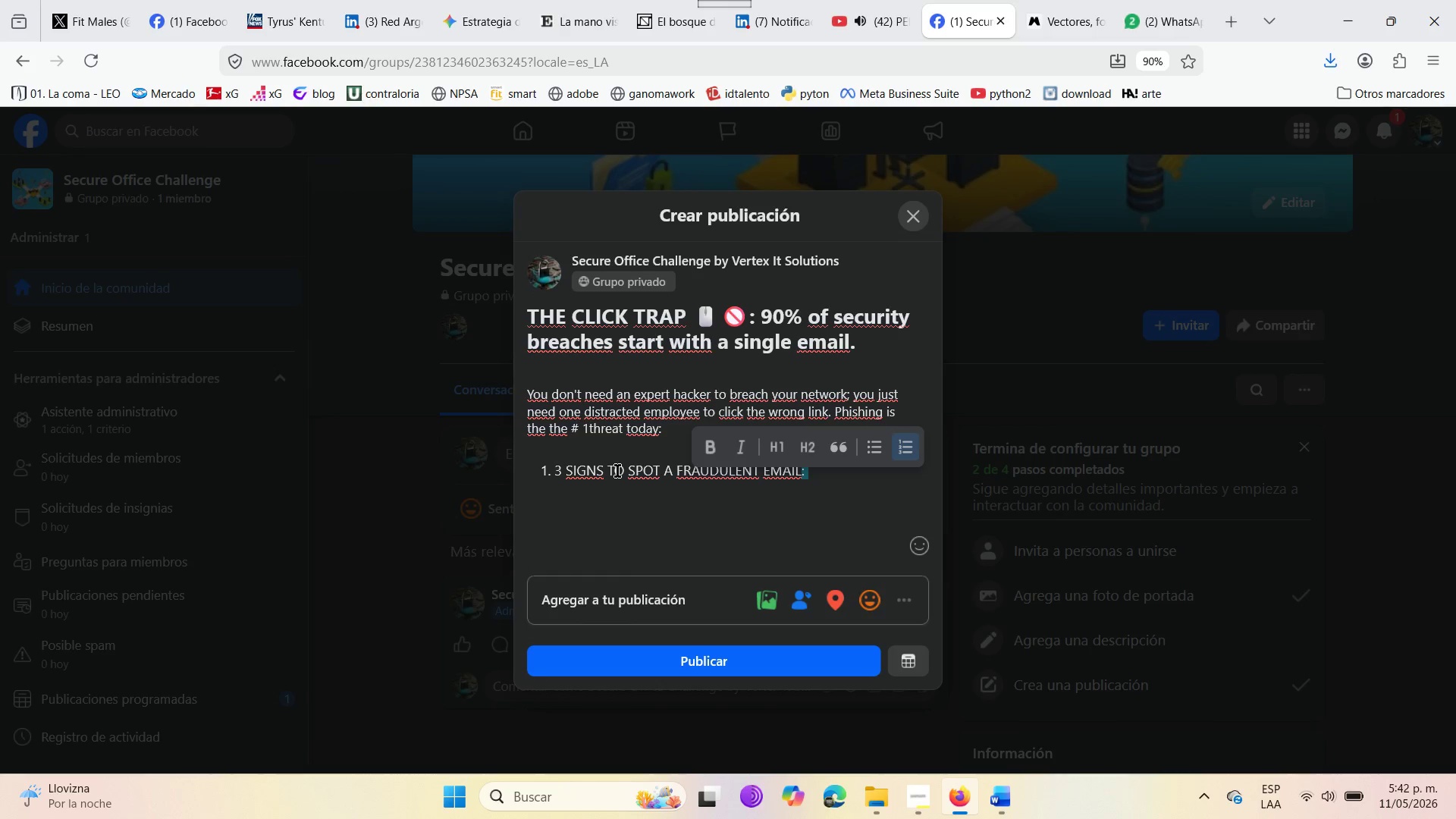 
wait(5.05)
 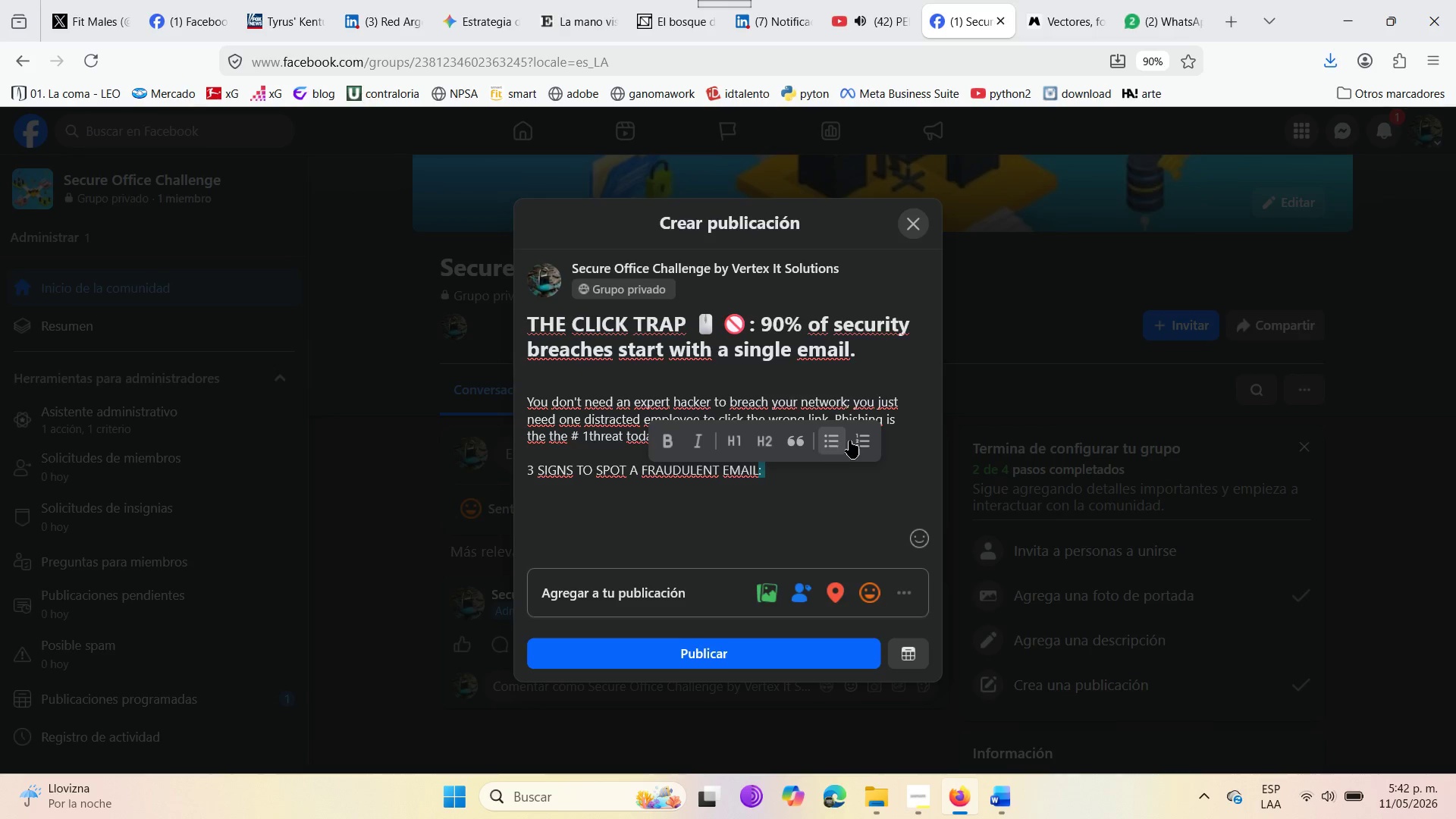 
key(Control+Z)
 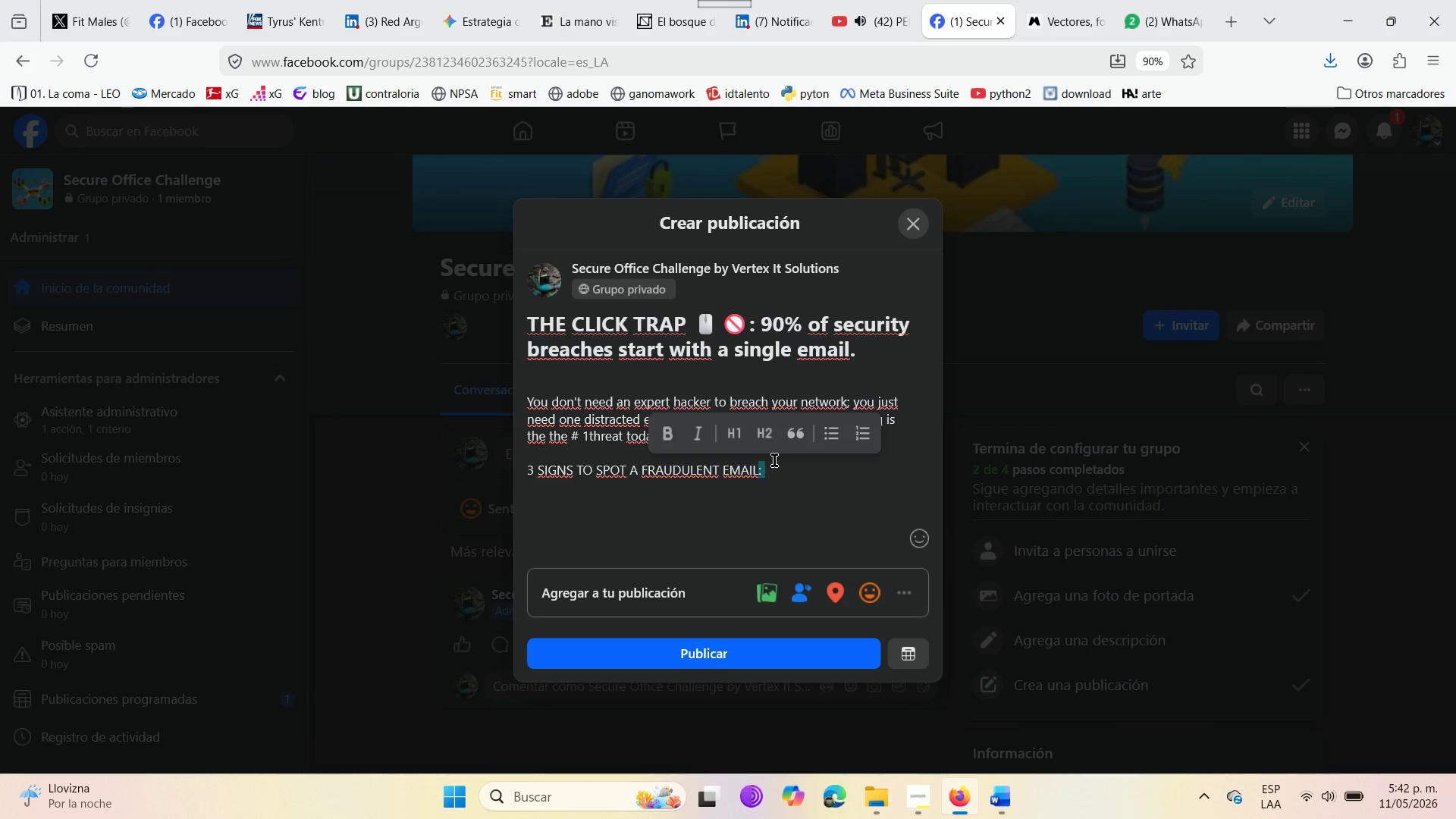 
left_click([774, 466])
 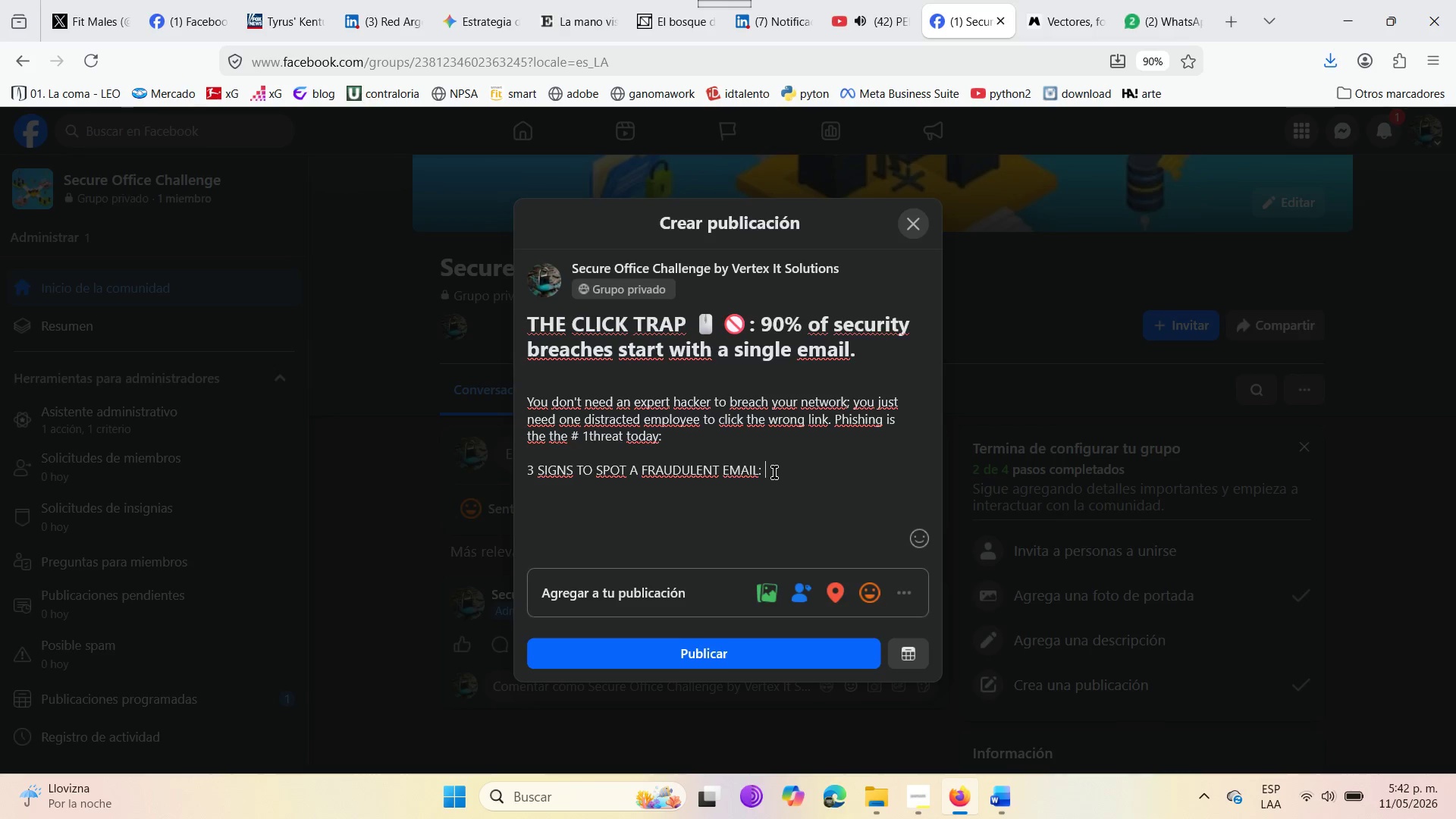 
double_click([774, 472])
 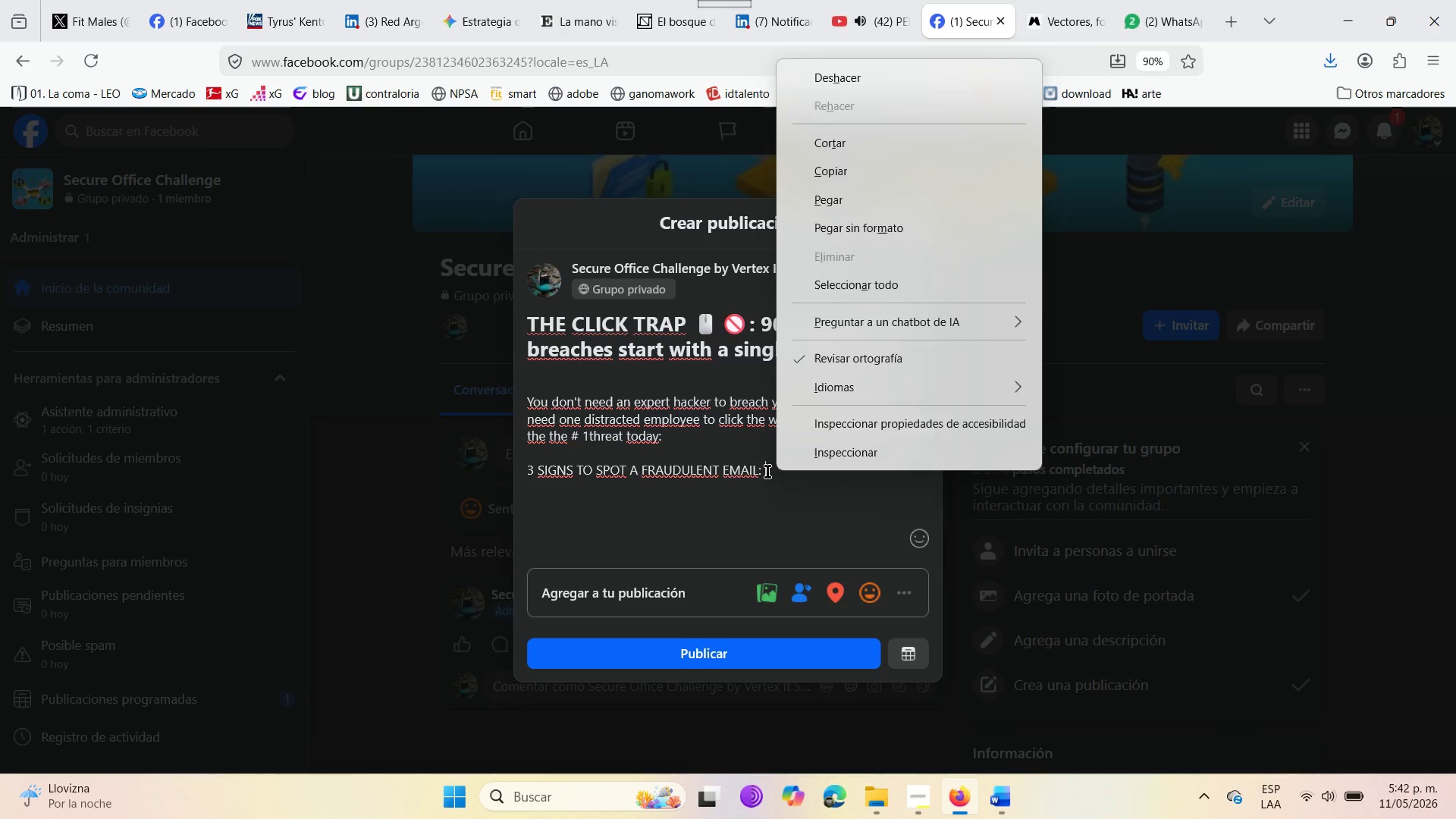 
double_click([767, 472])
 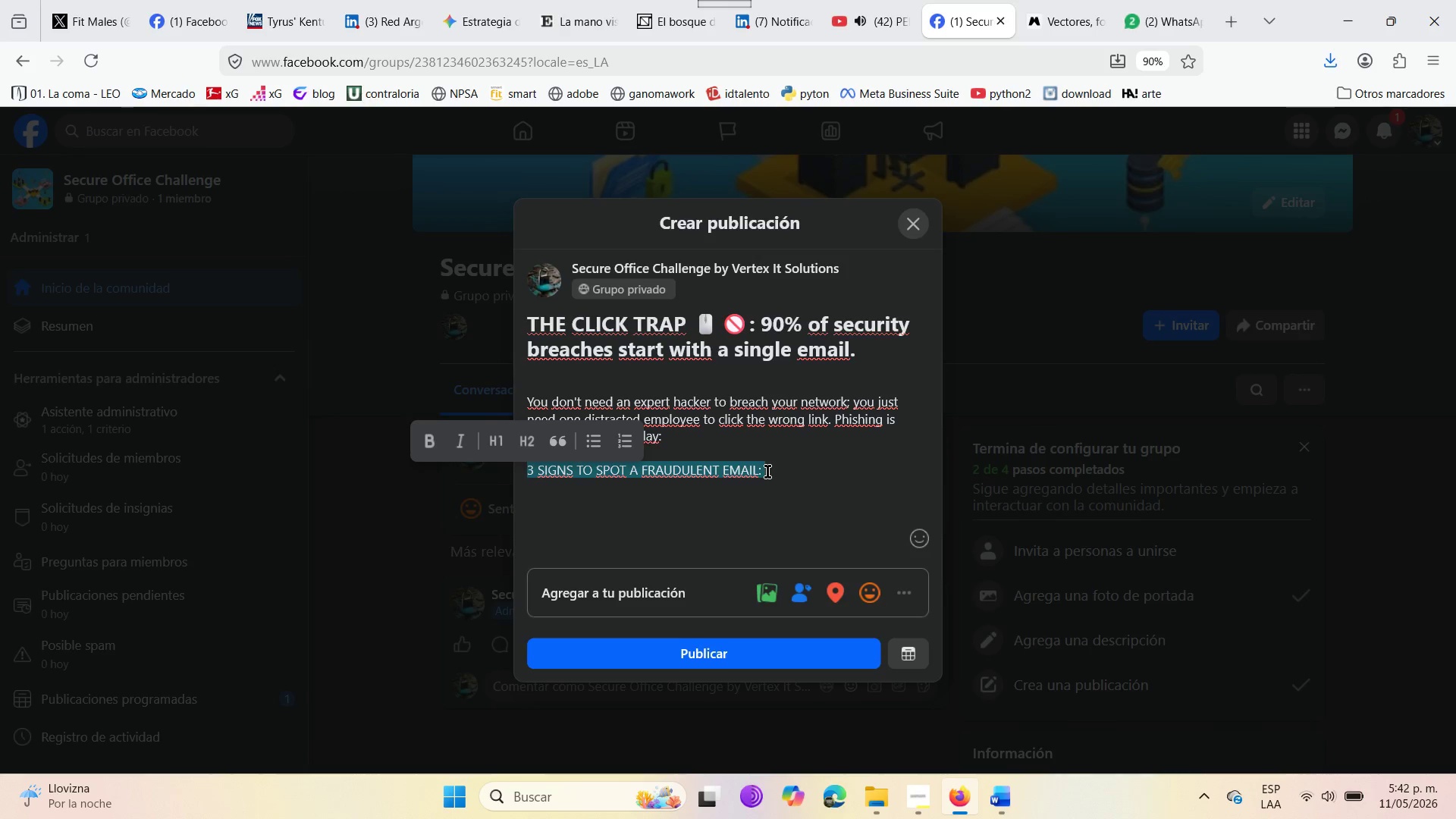 
left_click([767, 472])
 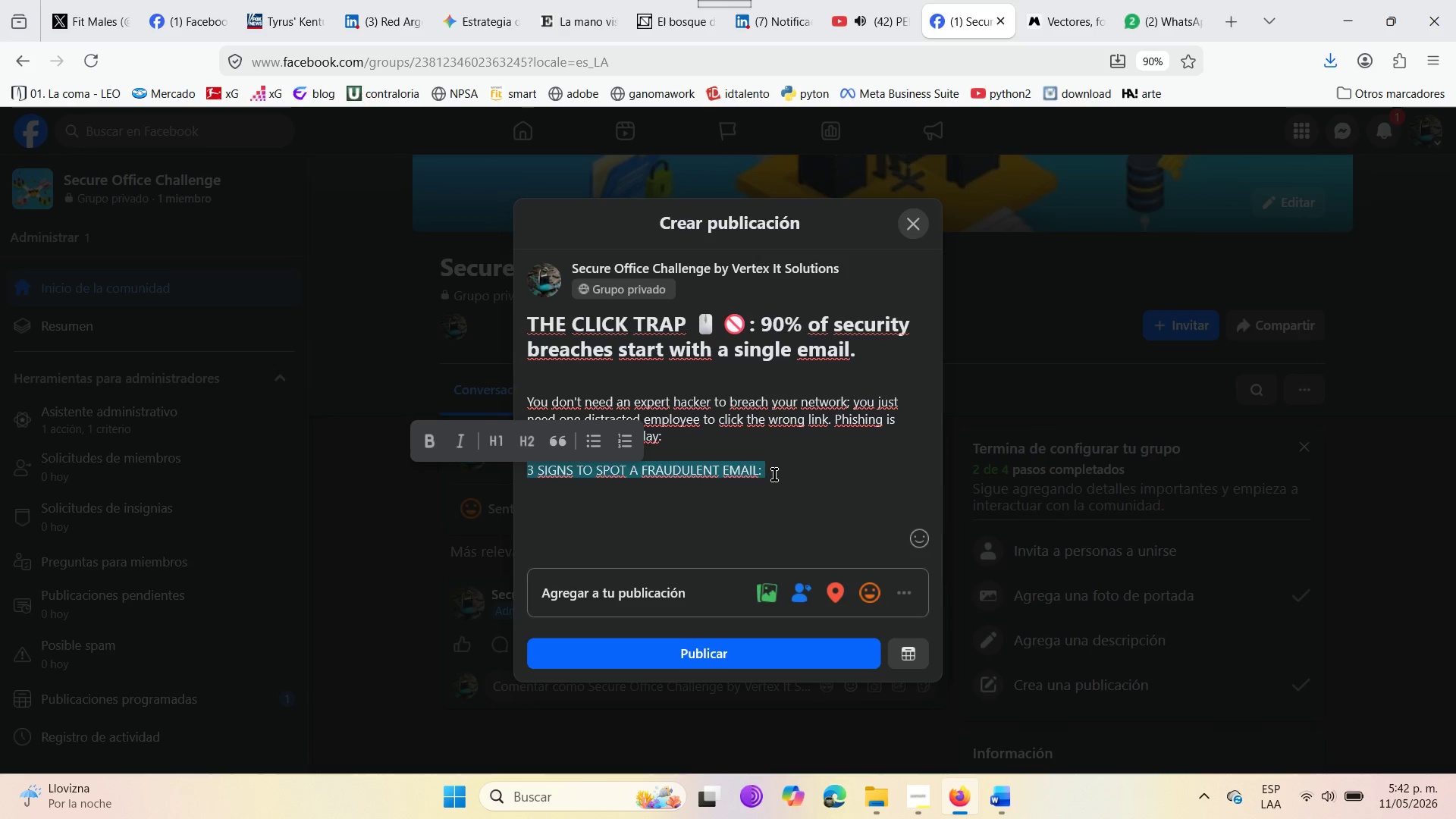 
double_click([774, 475])
 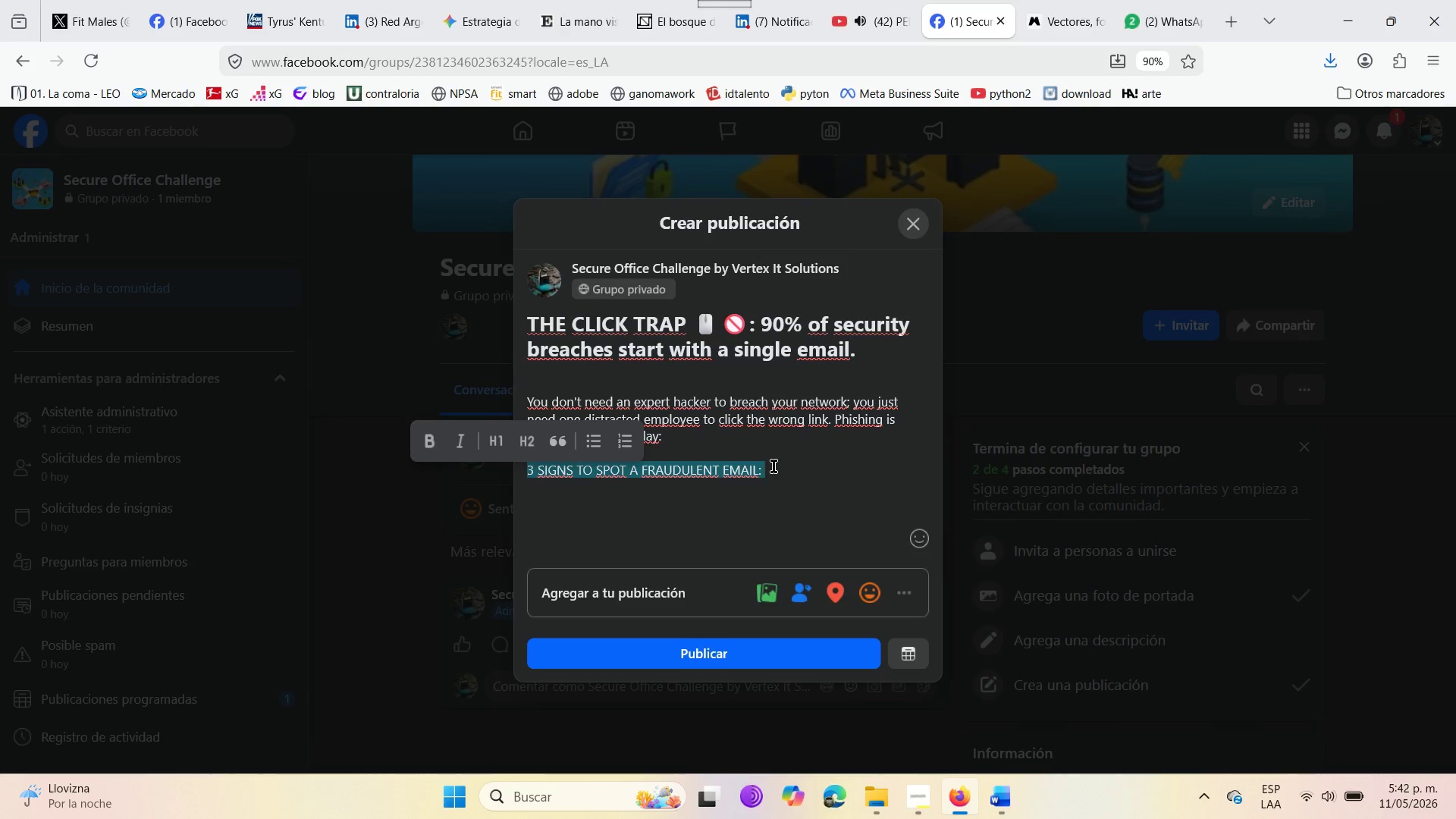 
triple_click([774, 469])
 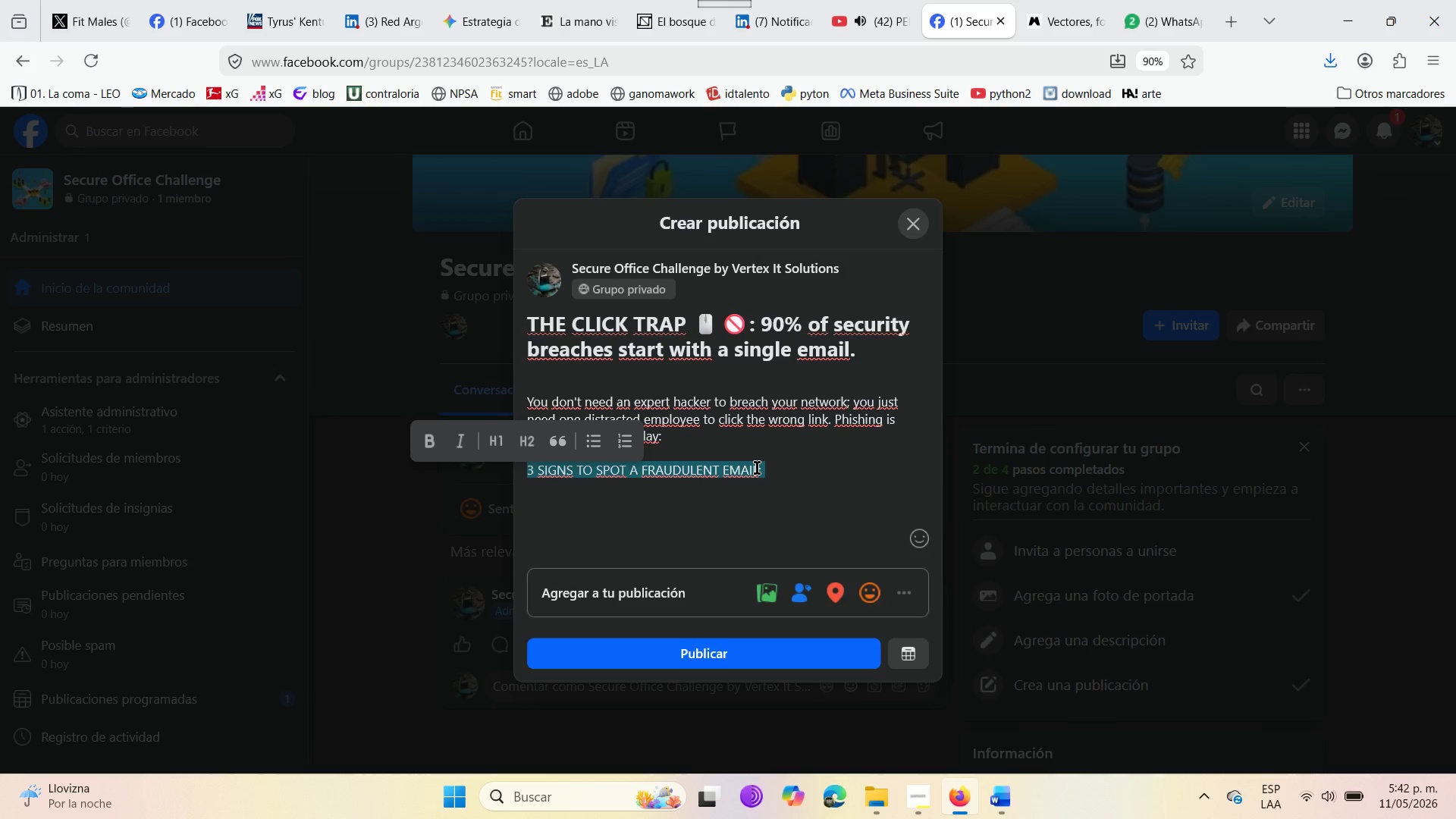 
left_click([757, 468])
 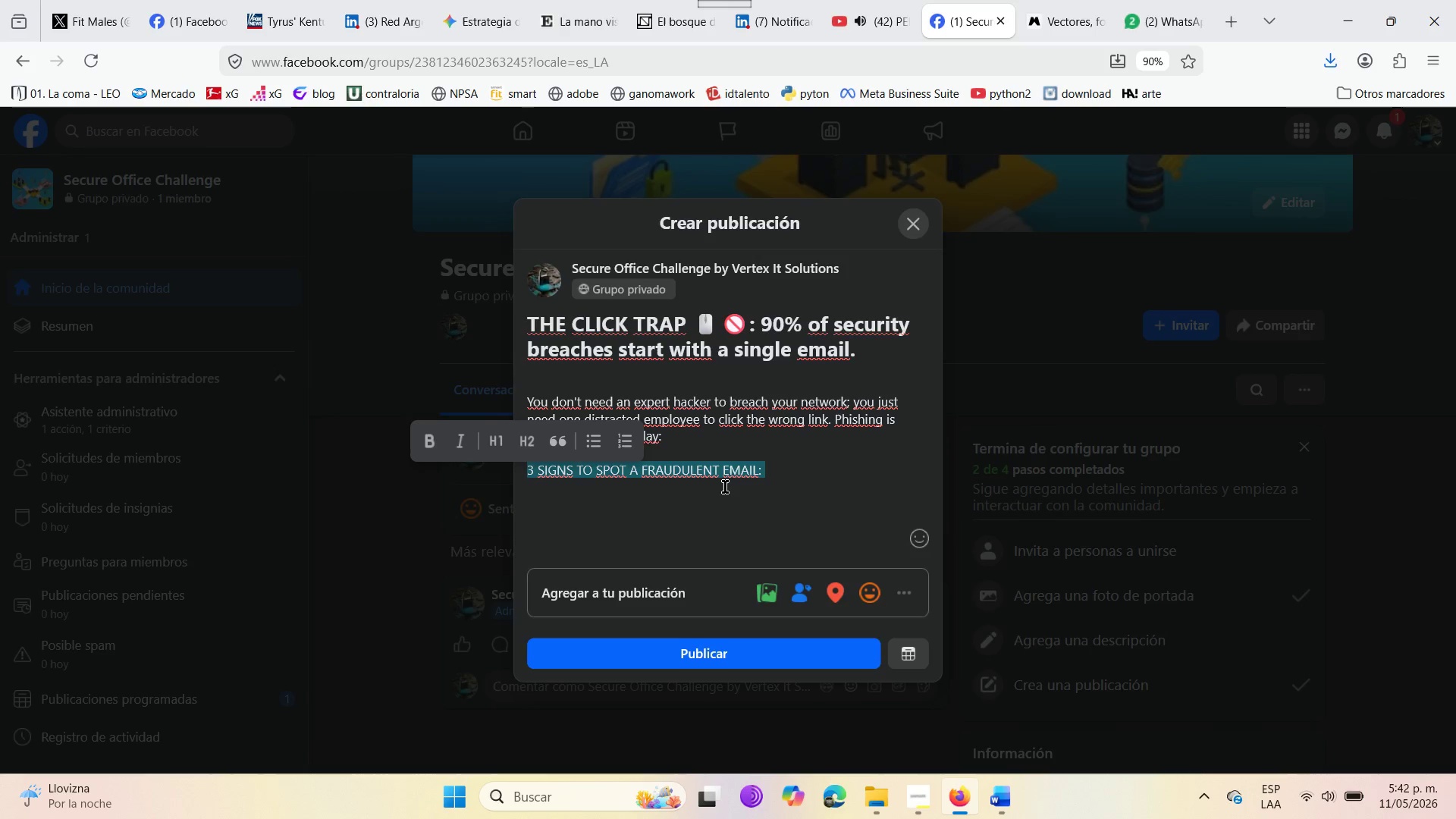 
double_click([738, 477])
 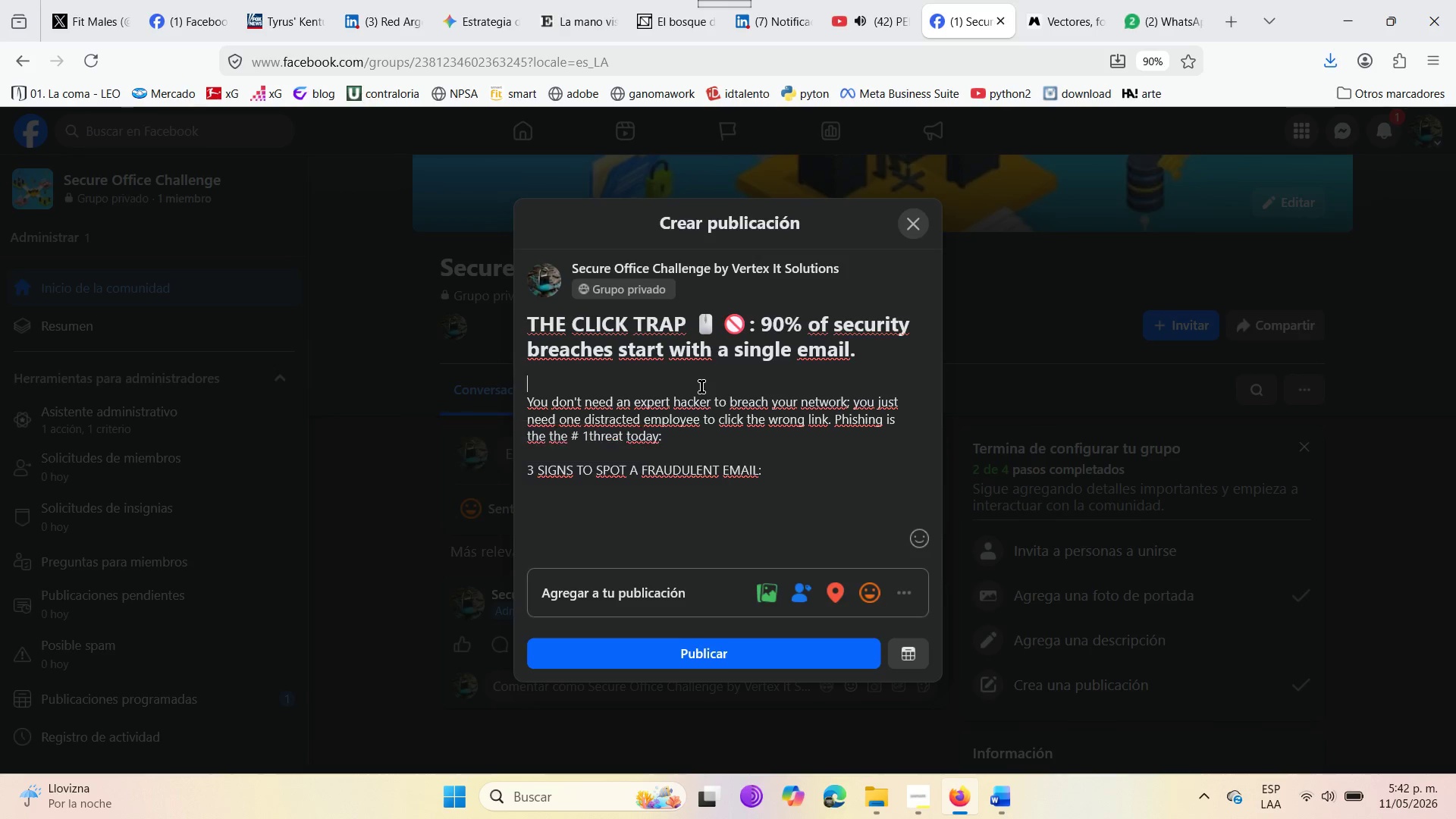 
left_click([701, 387])
 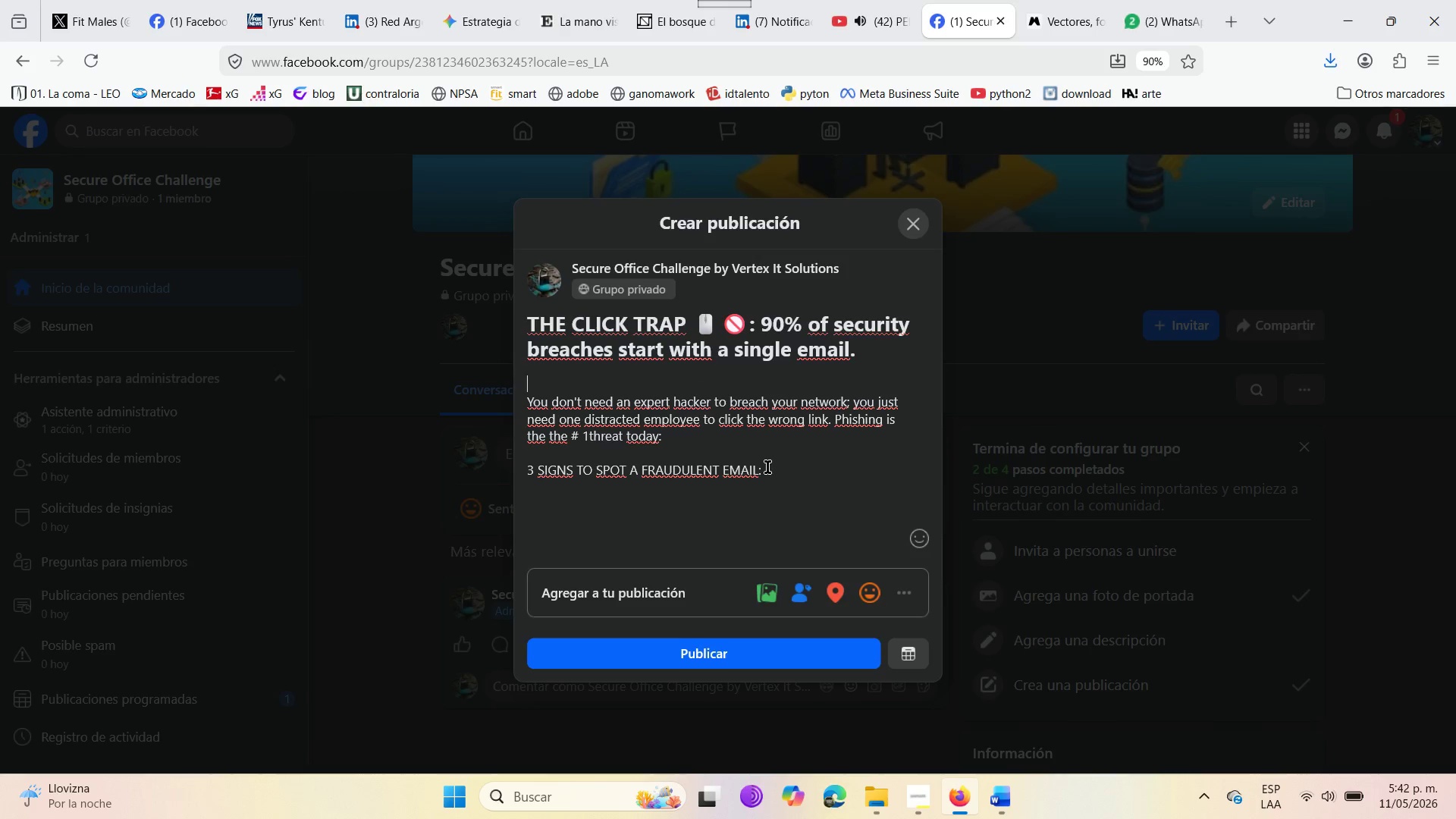 
left_click([765, 467])
 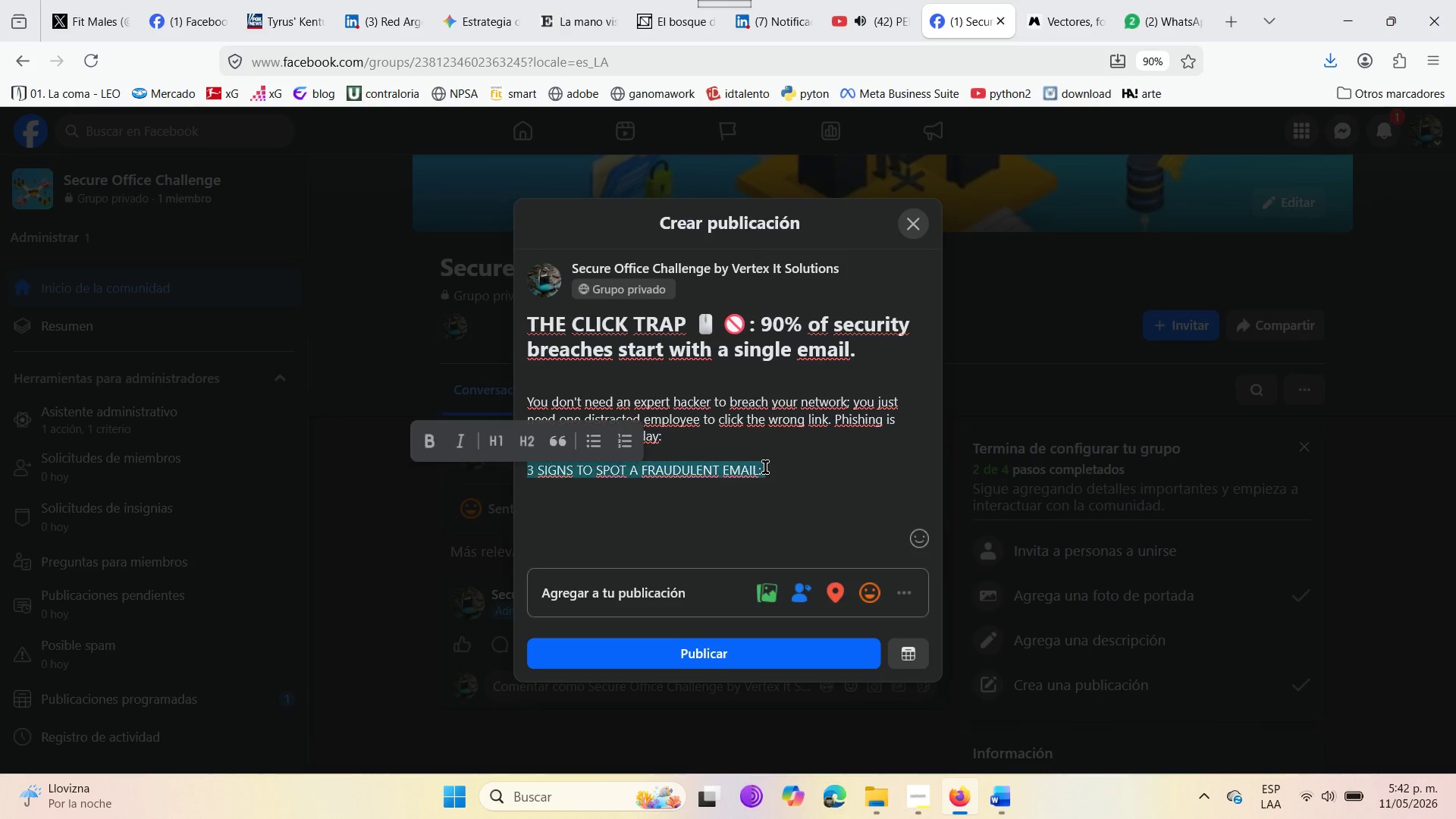 
double_click([765, 467])
 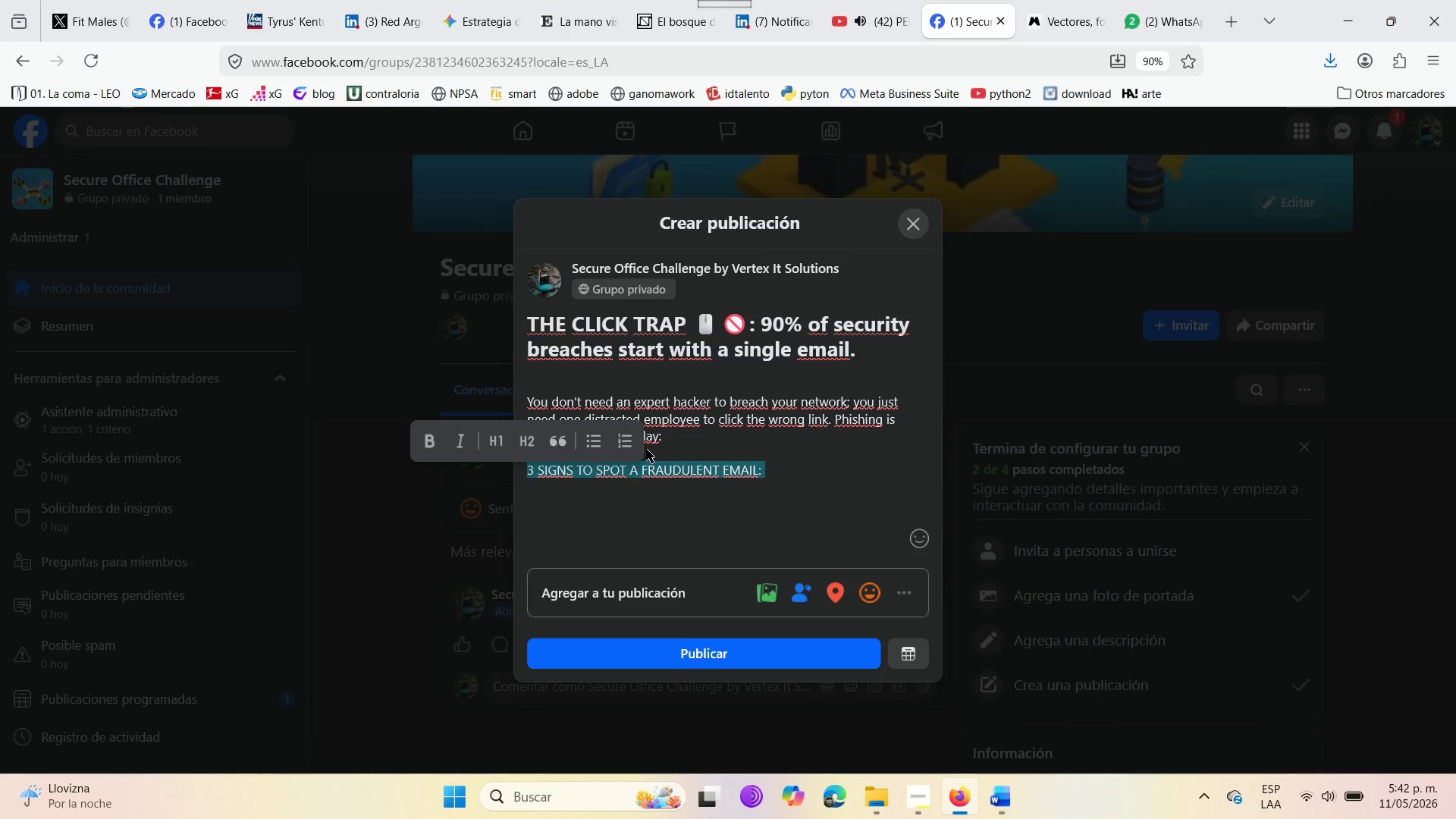 
mouse_move([621, 444])
 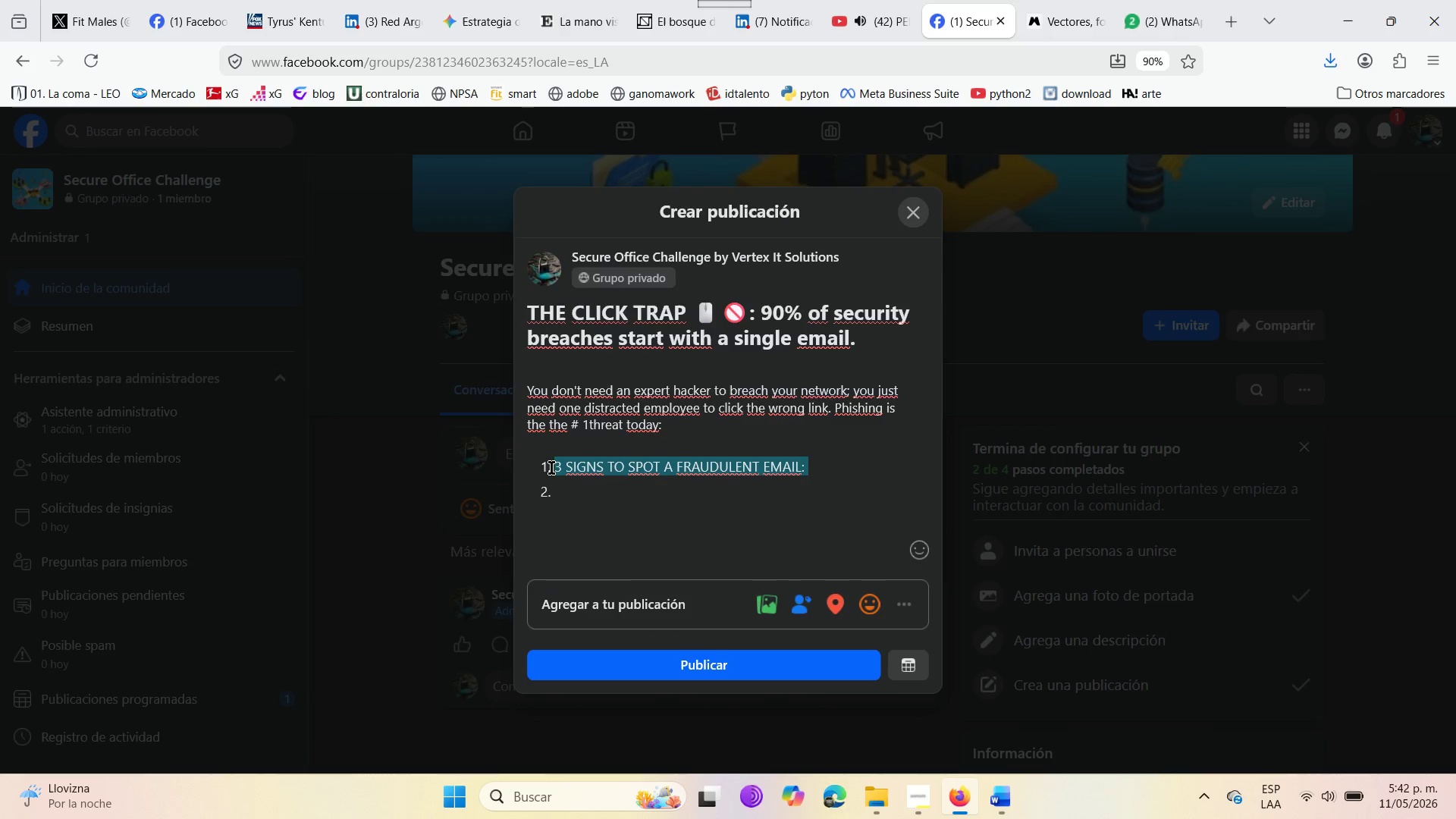 
left_click([551, 468])
 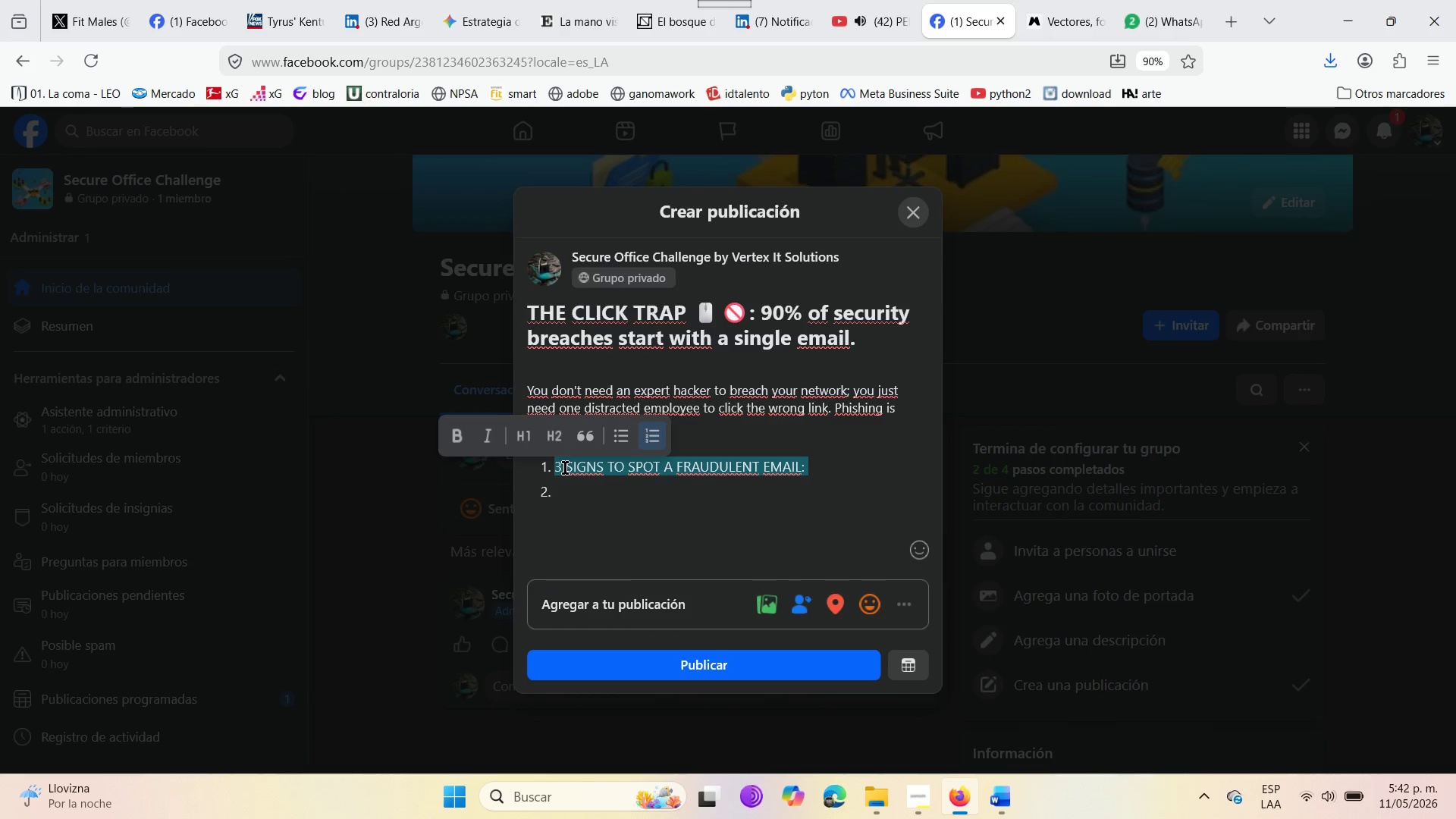 
left_click([553, 470])
 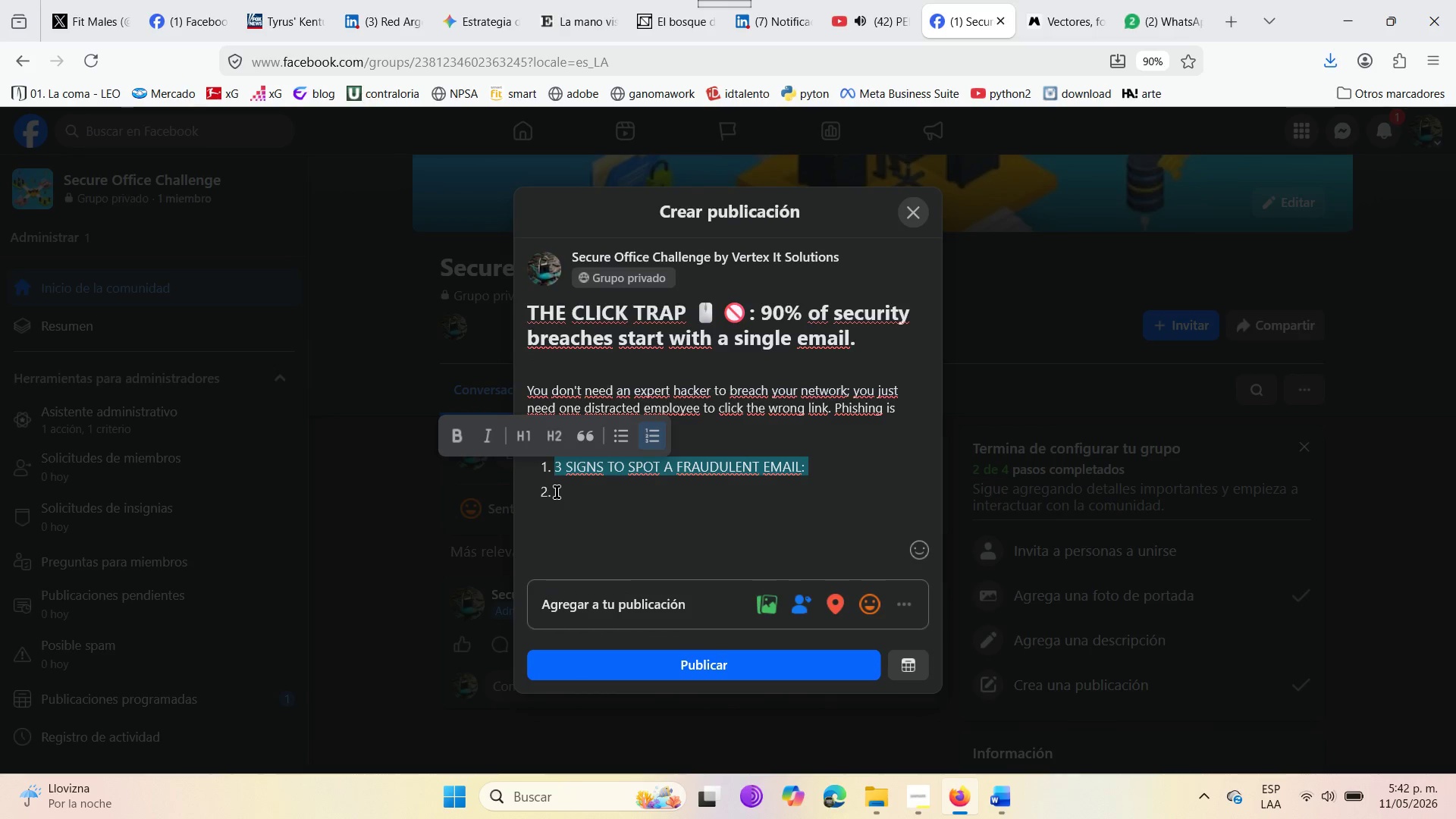 
key(Control+Z)
 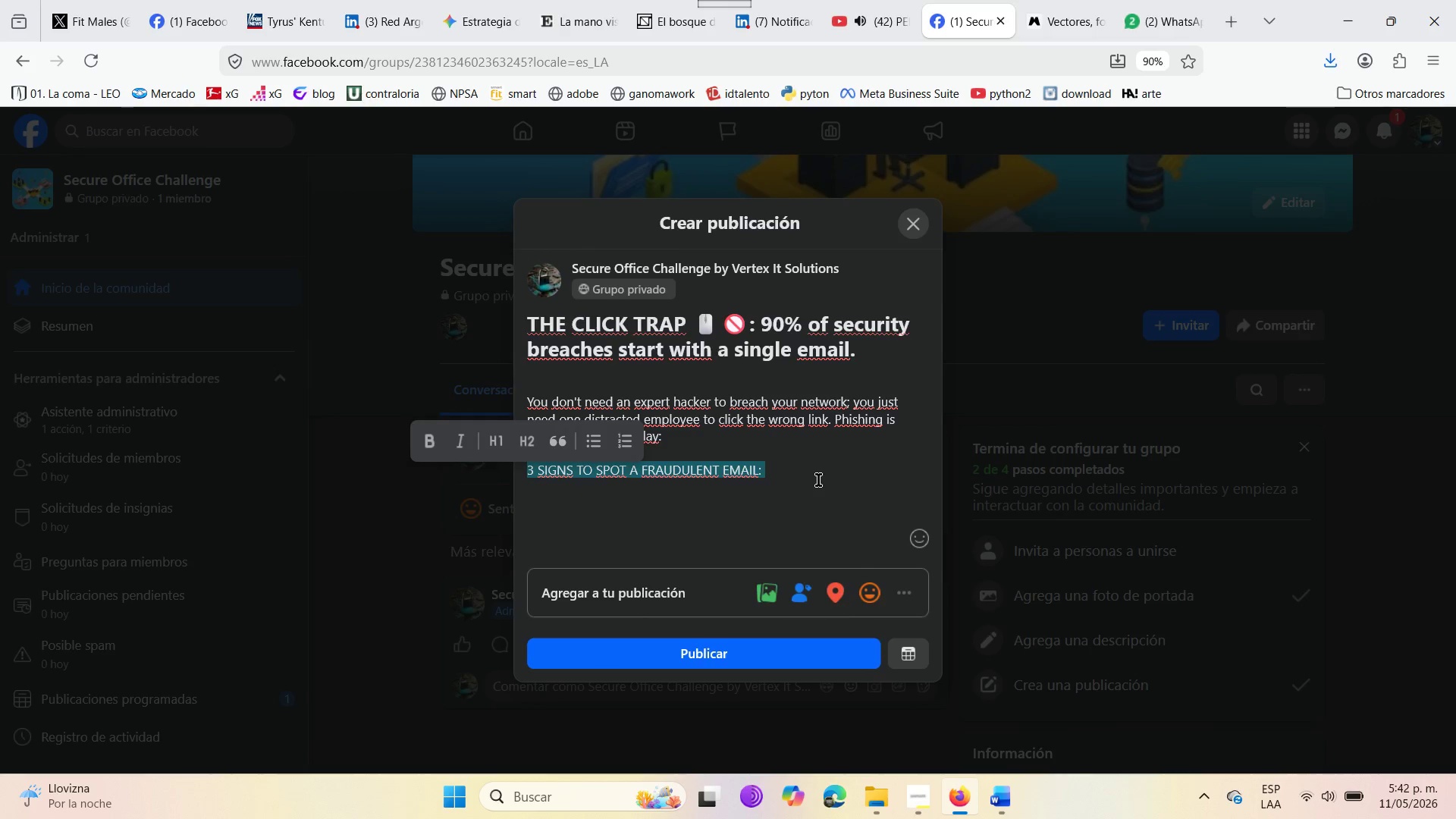 
left_click([818, 480])
 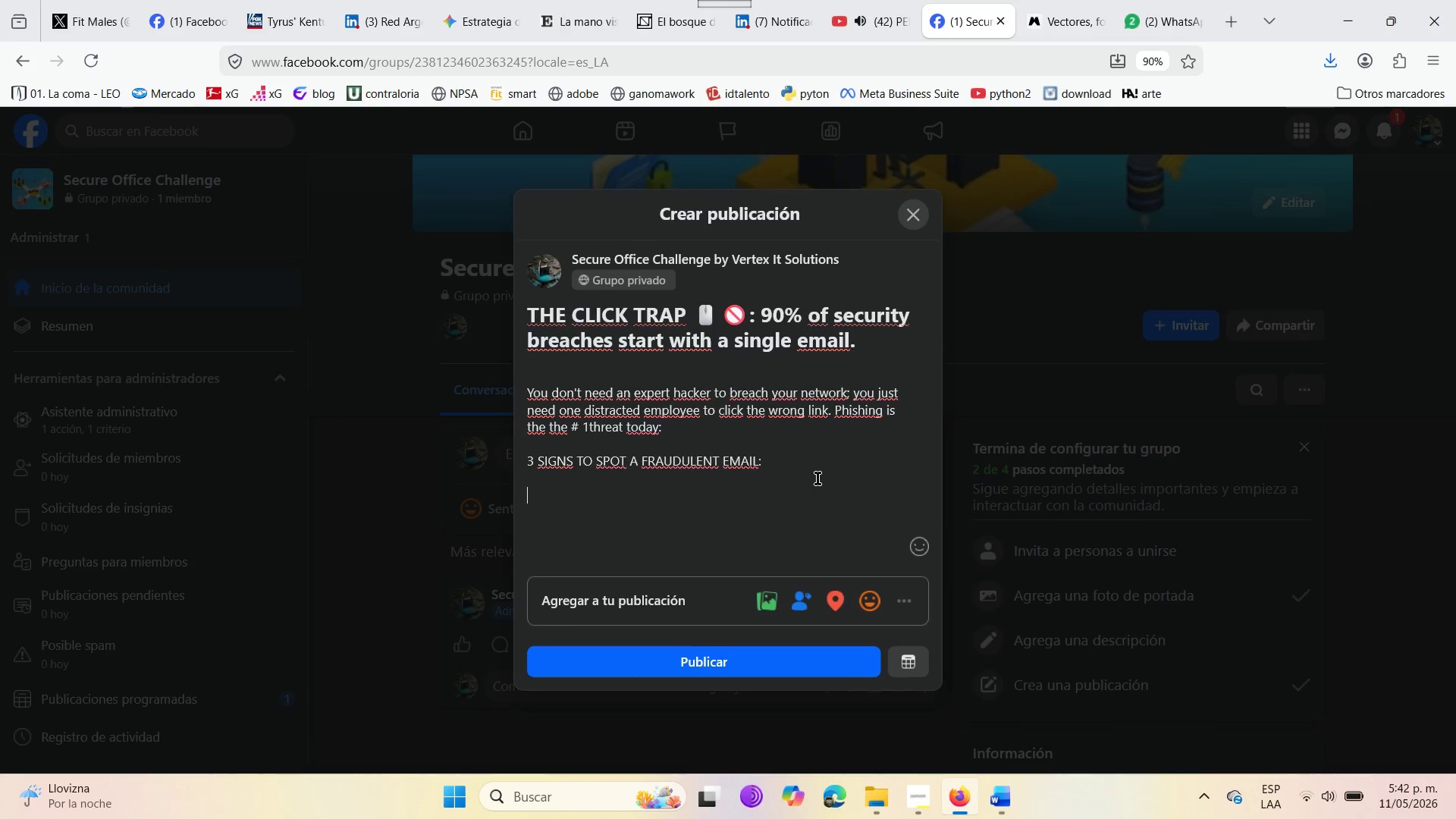 
key(Enter)
 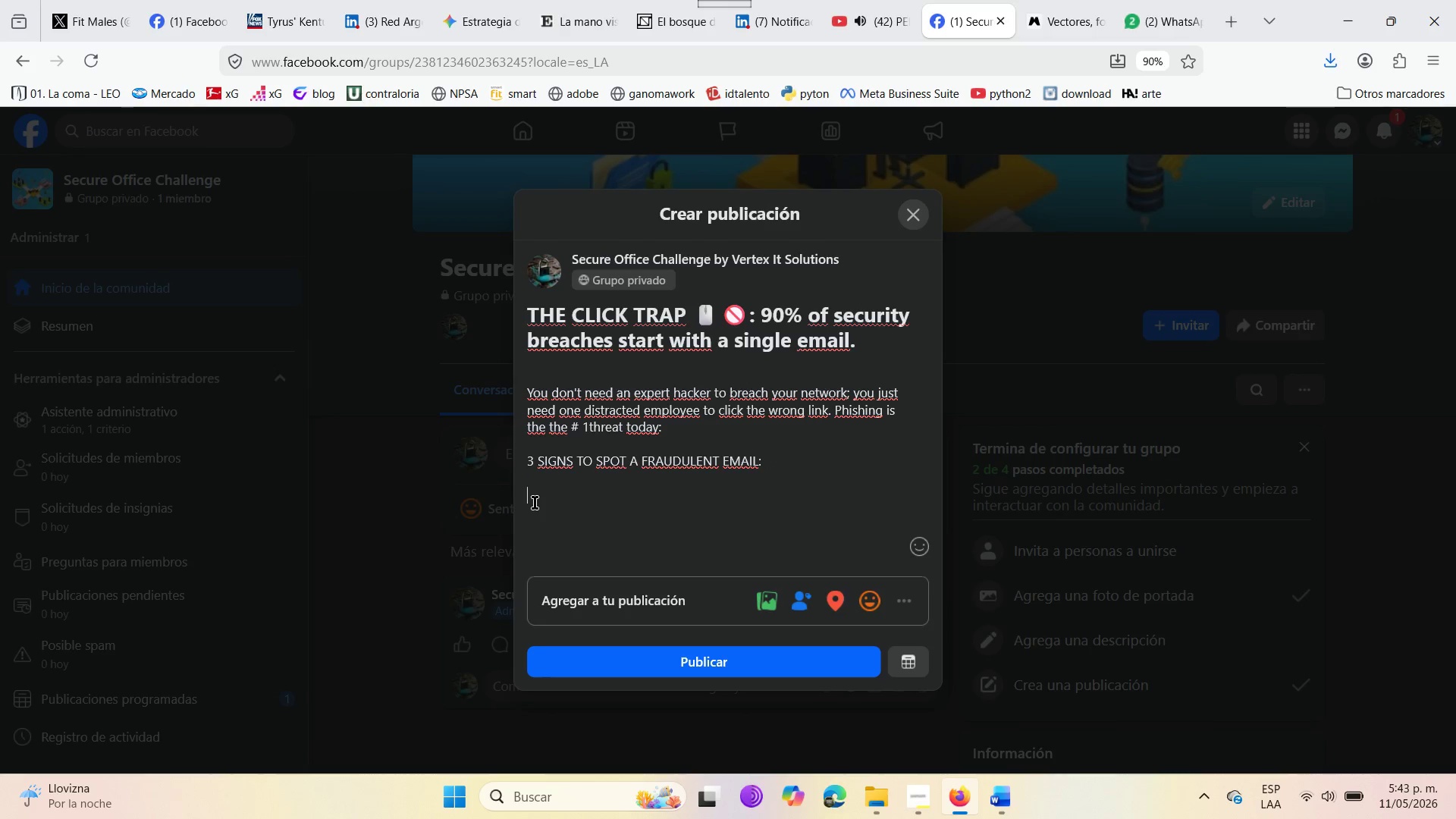 
double_click([532, 503])
 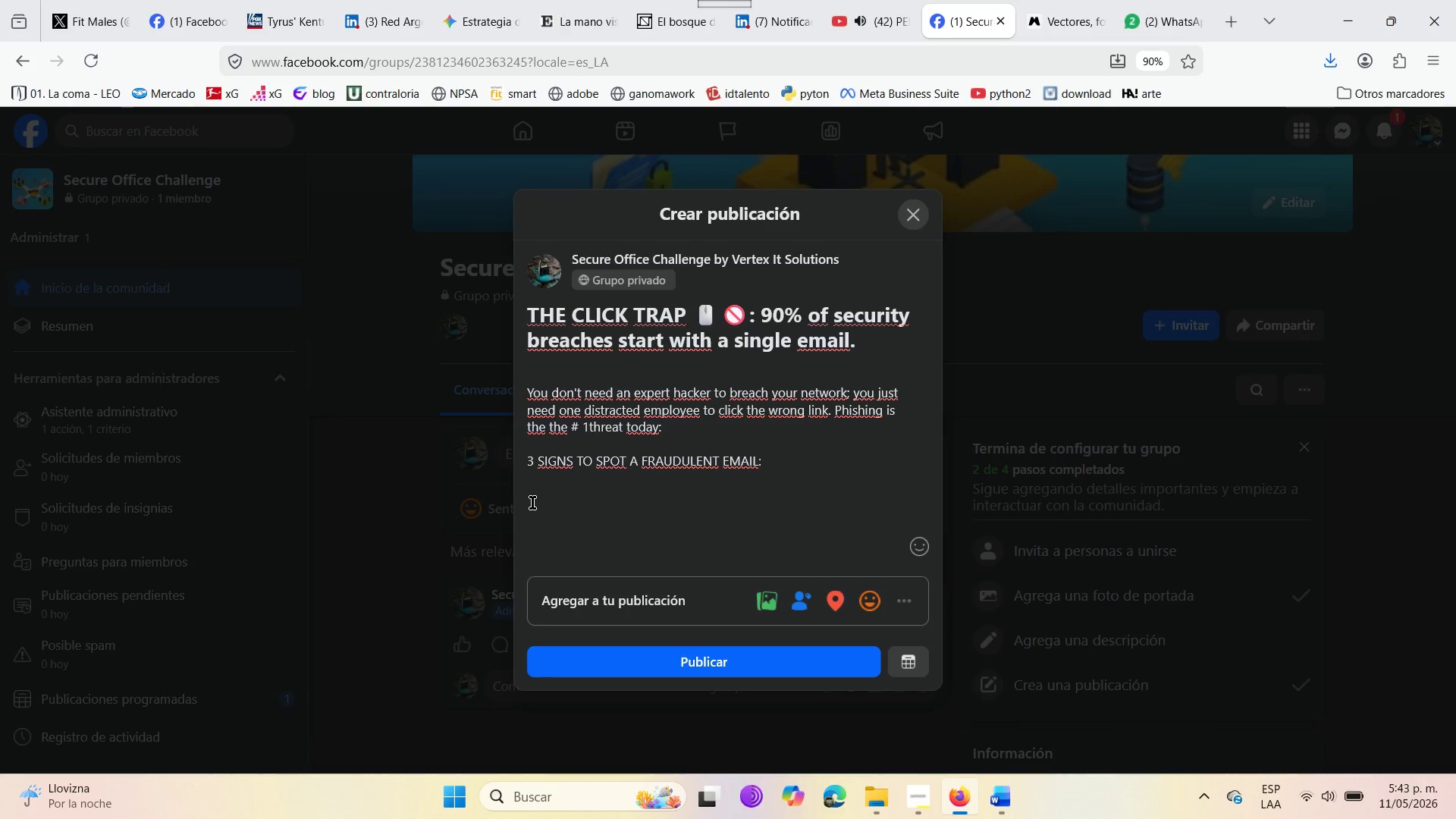 
double_click([532, 503])
 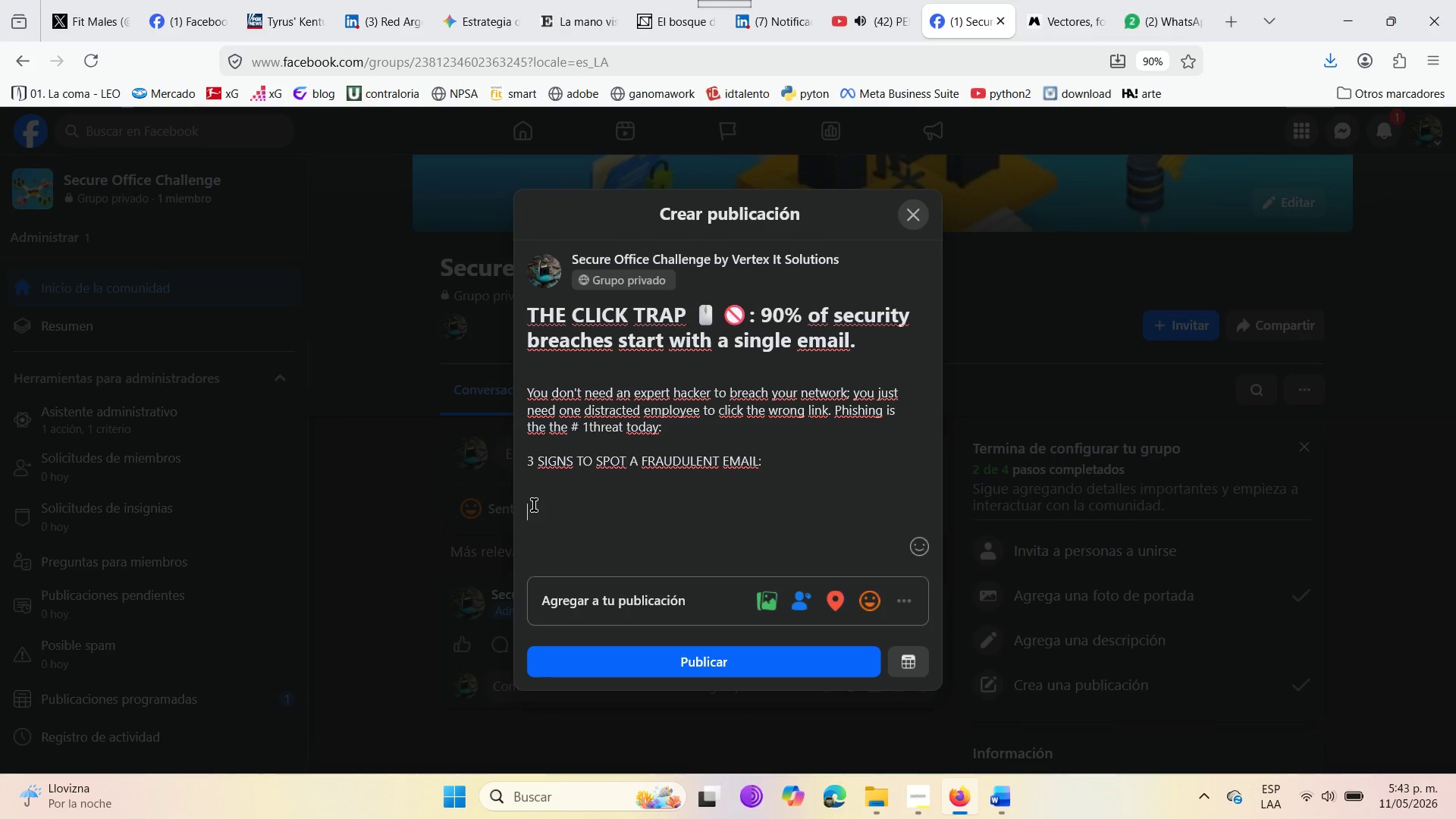 
triple_click([532, 504])
 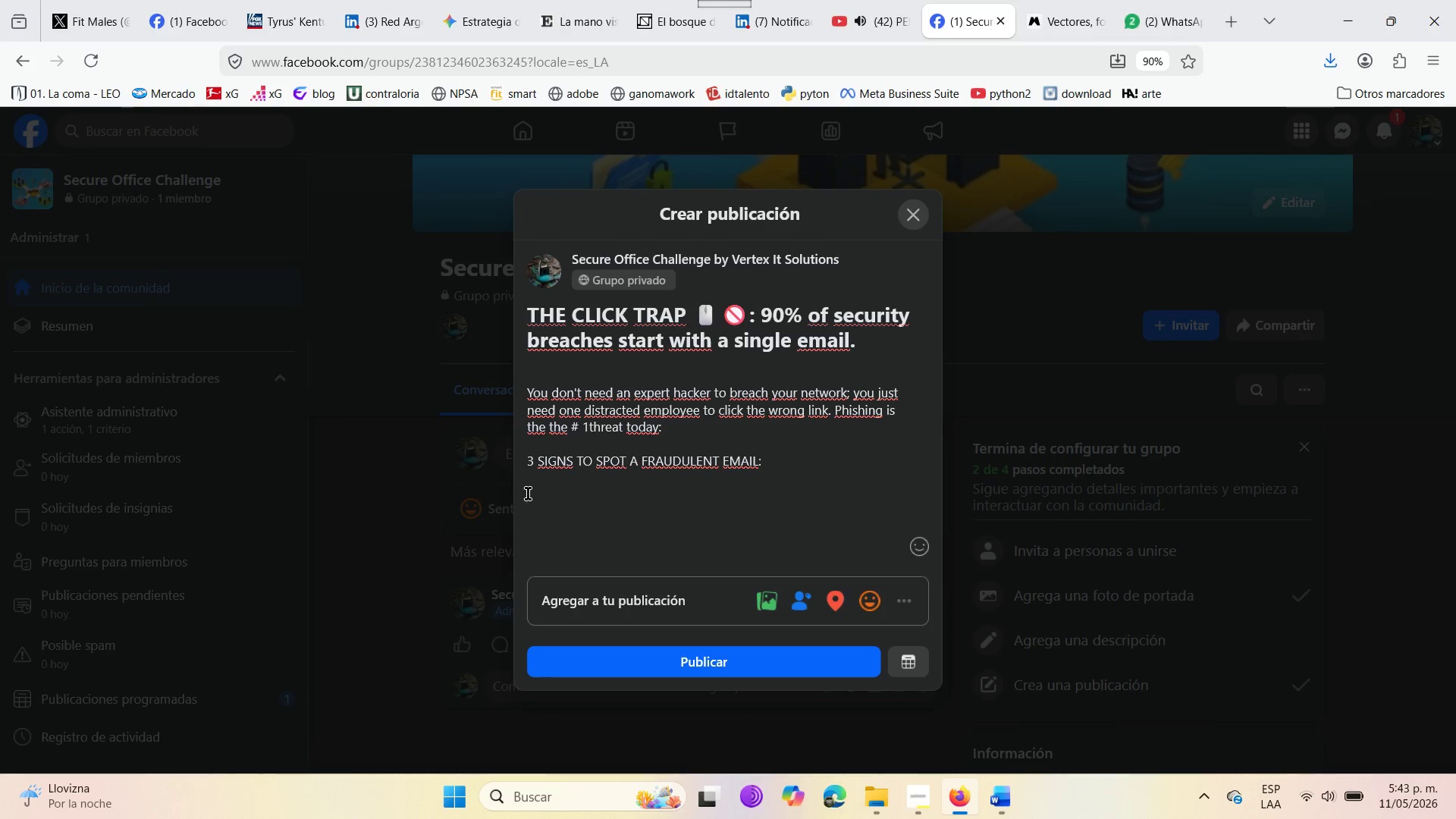 
double_click([528, 494])
 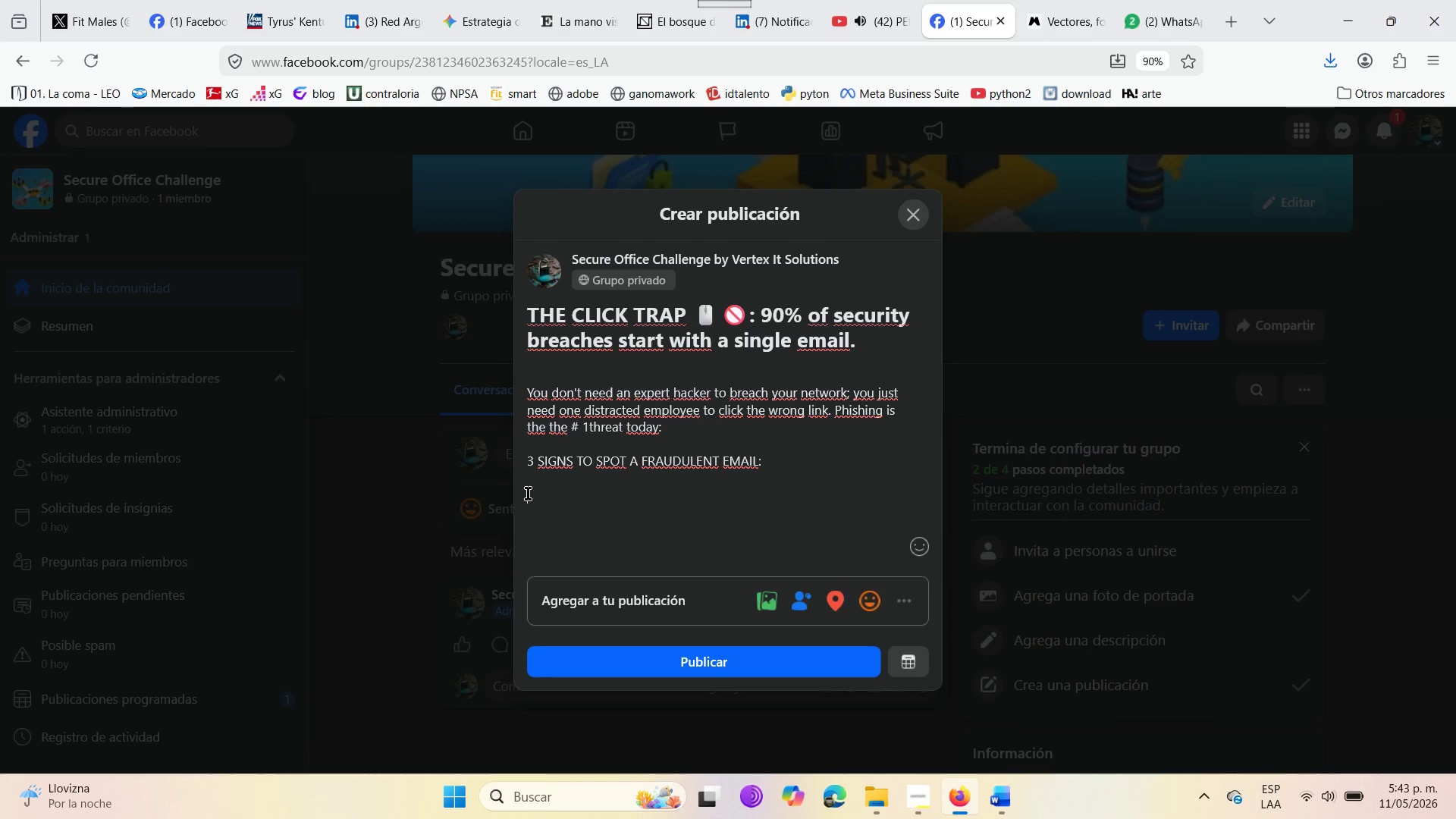 
triple_click([528, 494])
 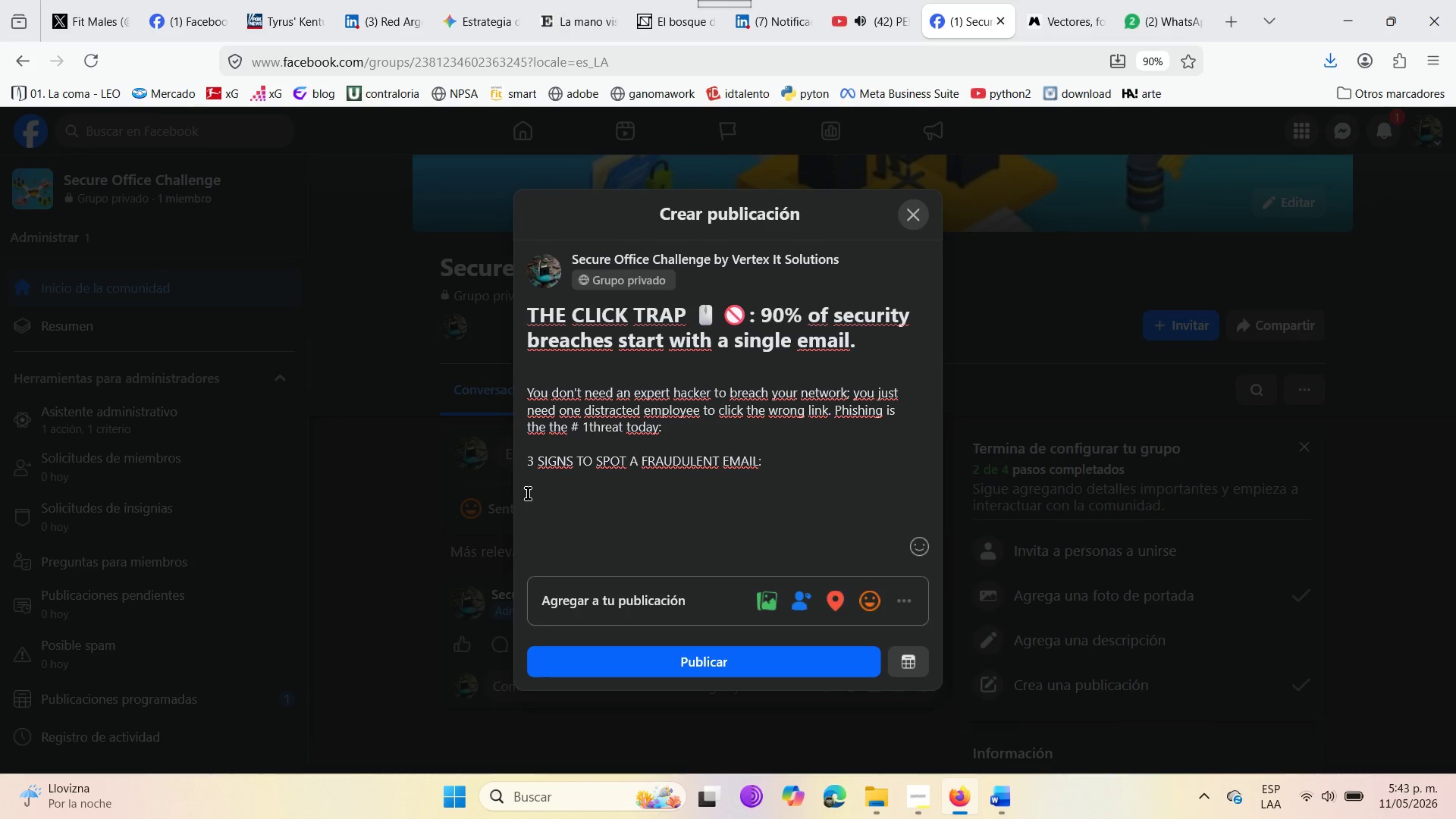 
triple_click([528, 494])
 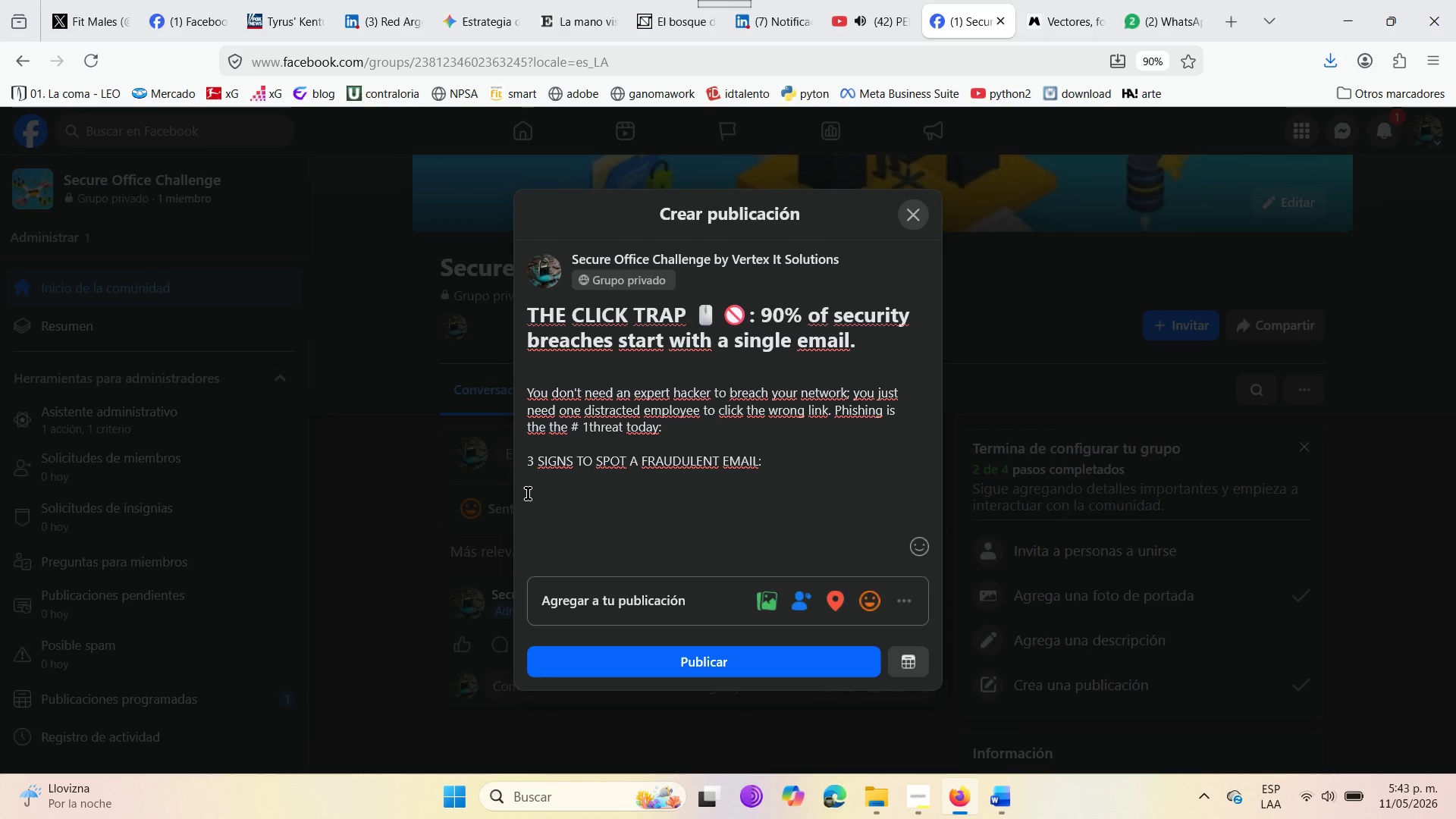 
triple_click([528, 494])
 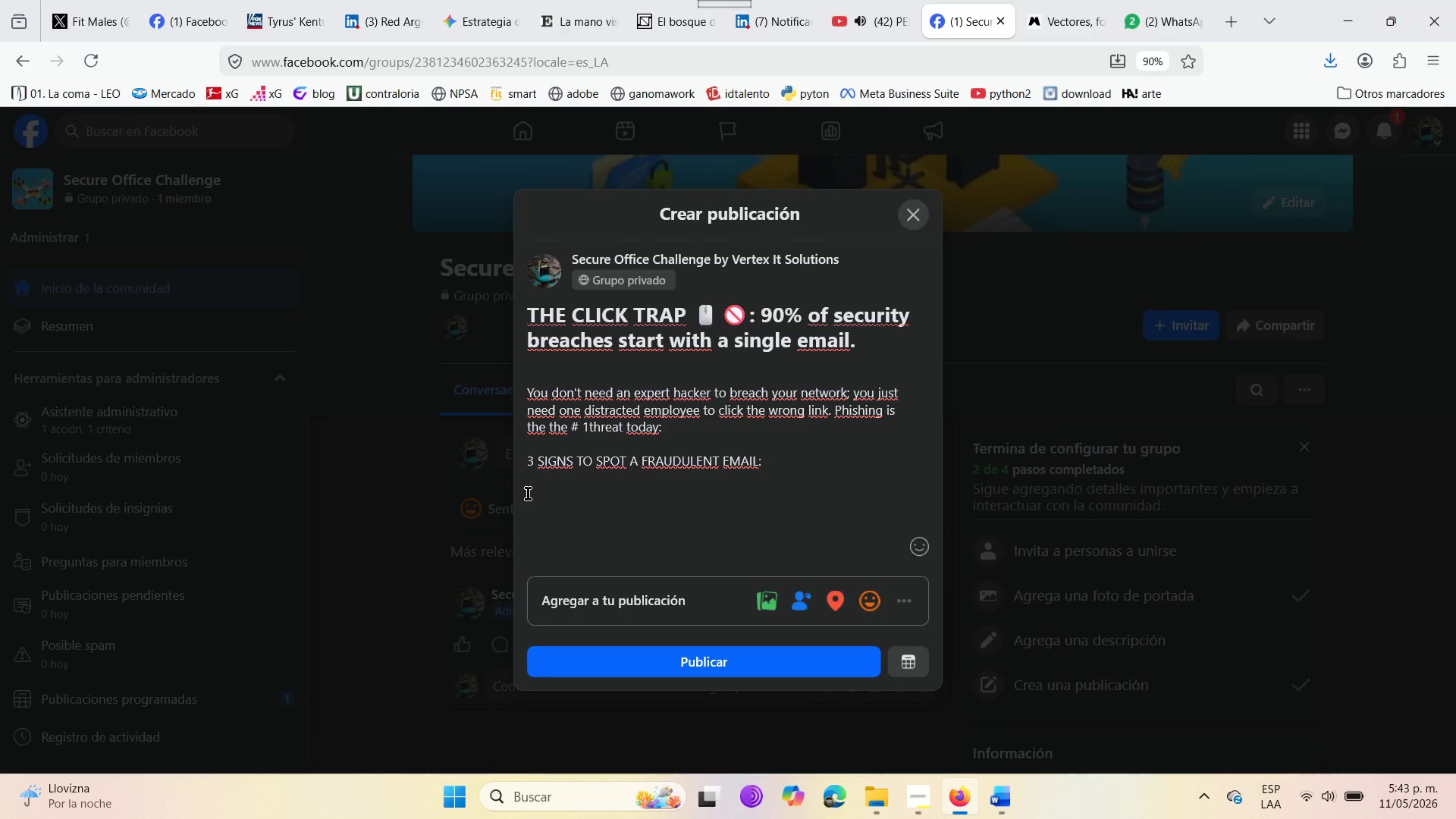 
triple_click([528, 494])
 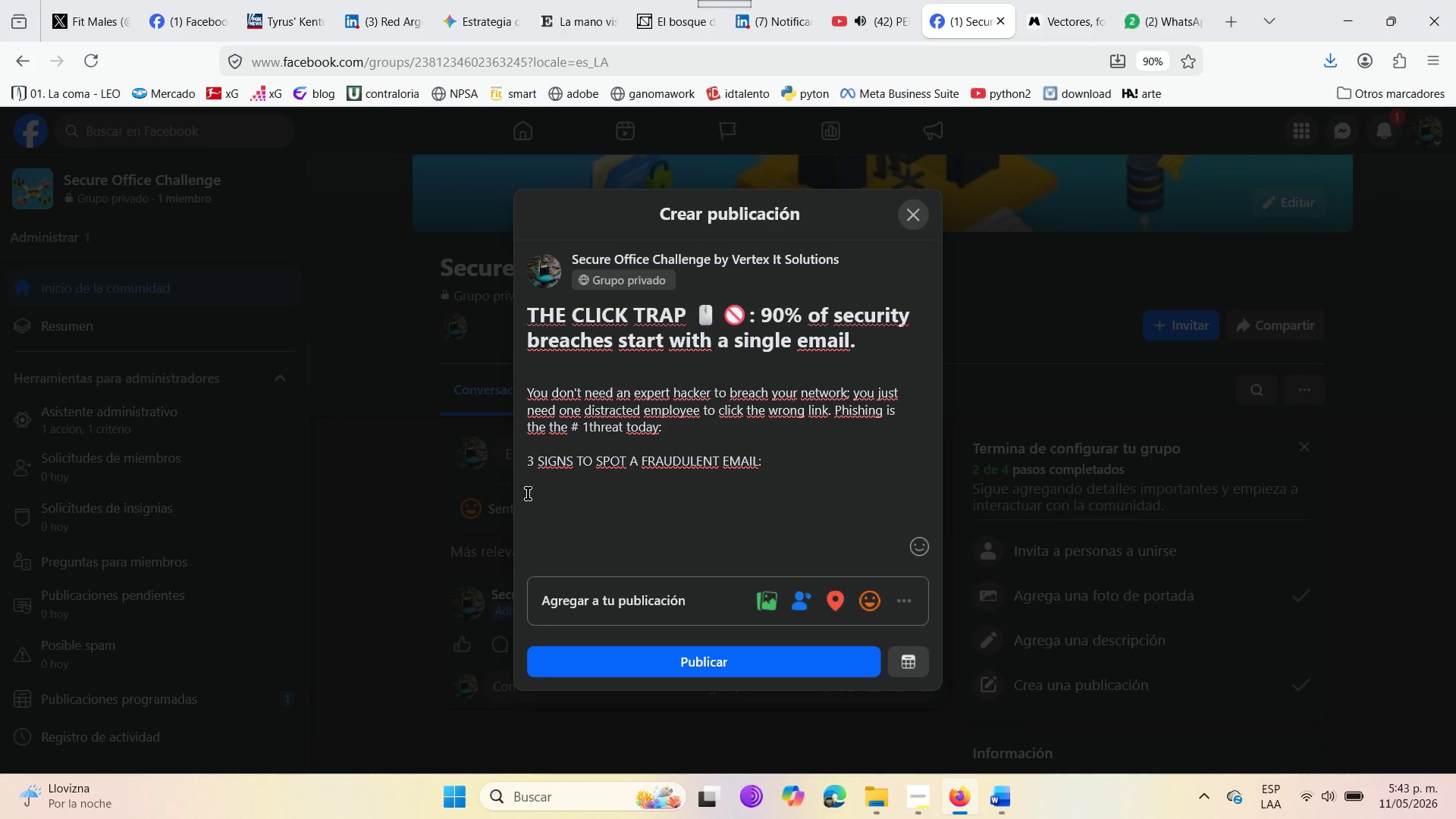 
right_click([528, 494])
 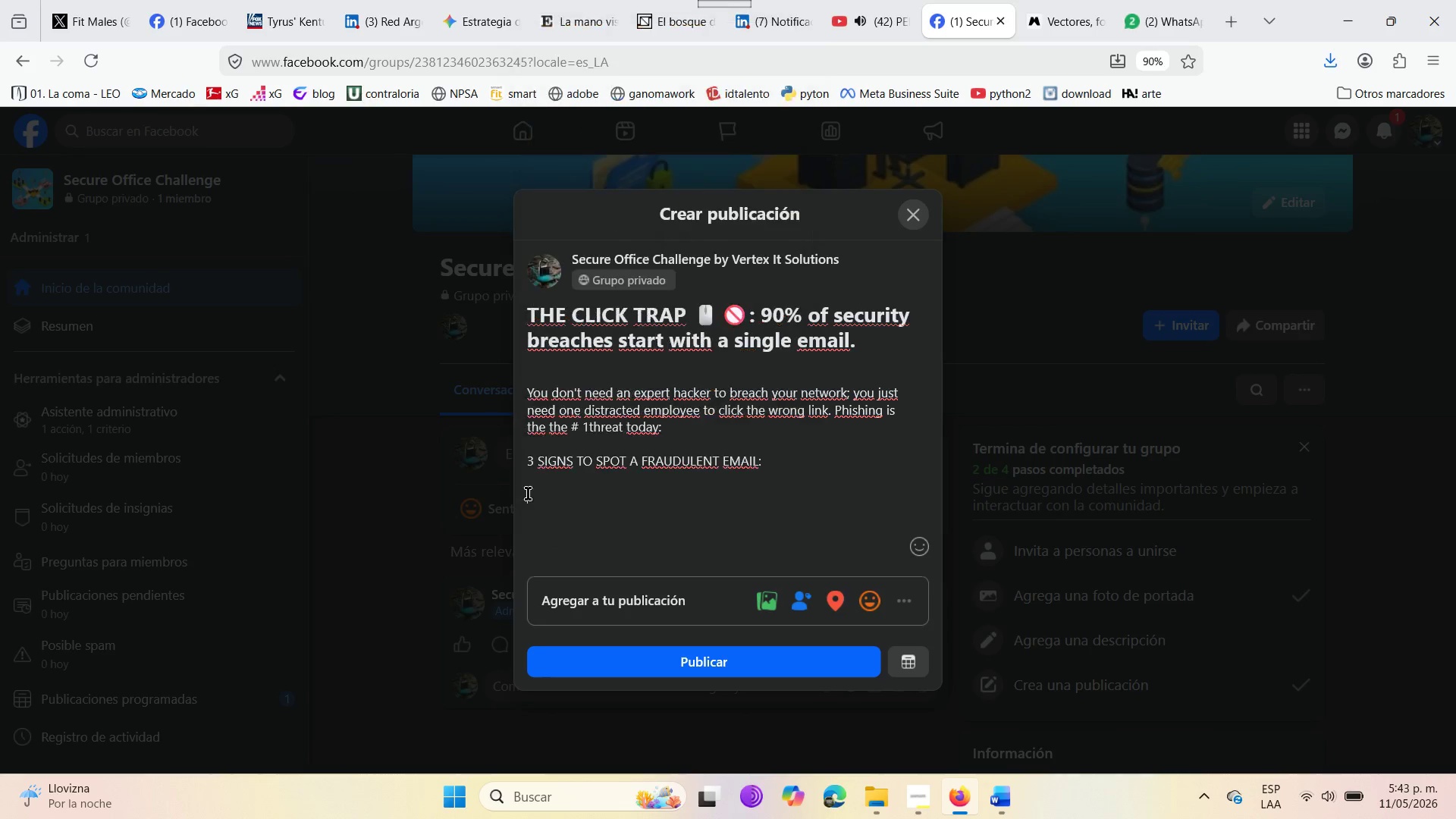 
left_click([528, 494])
 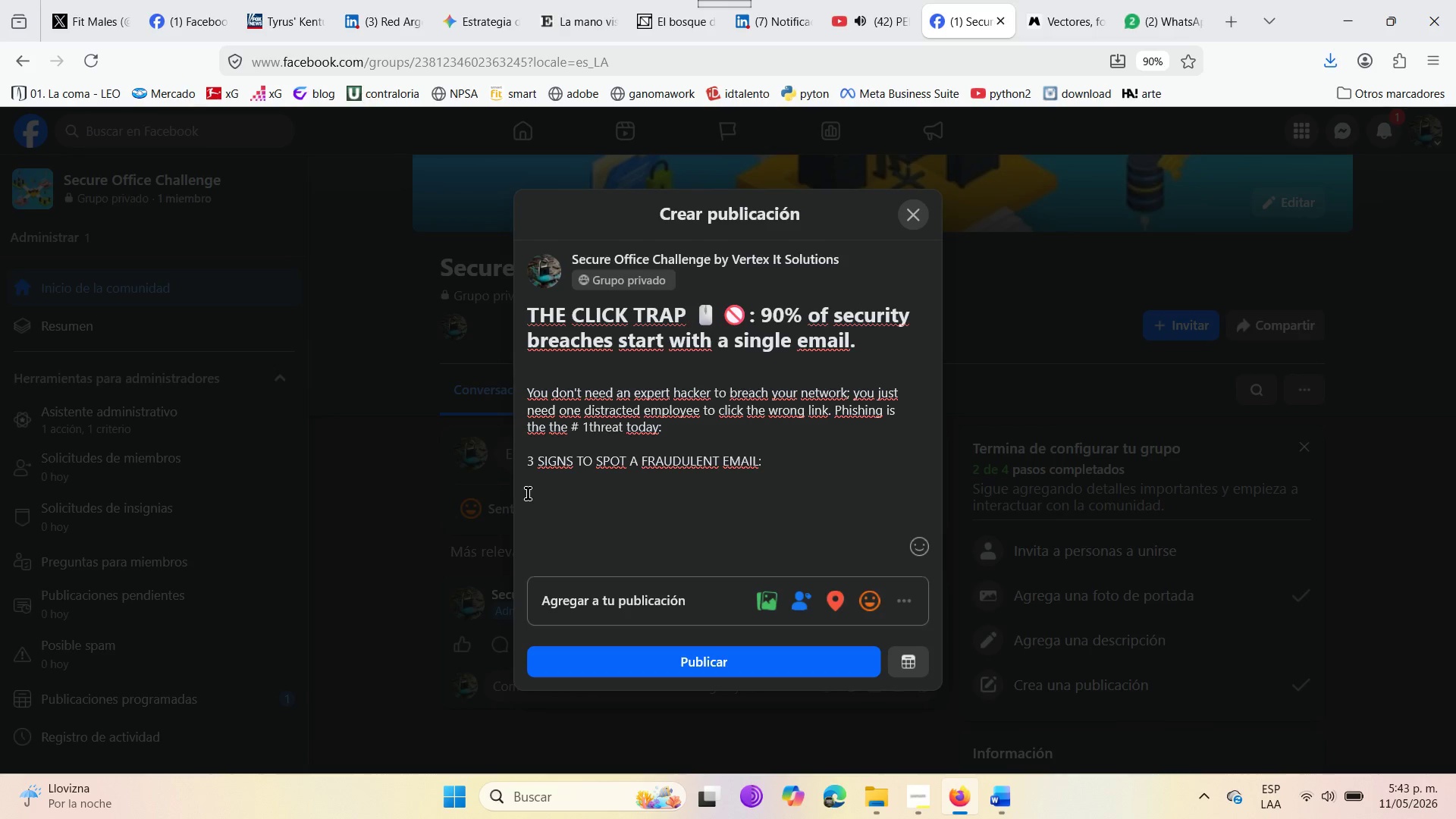 
key(Space)
 